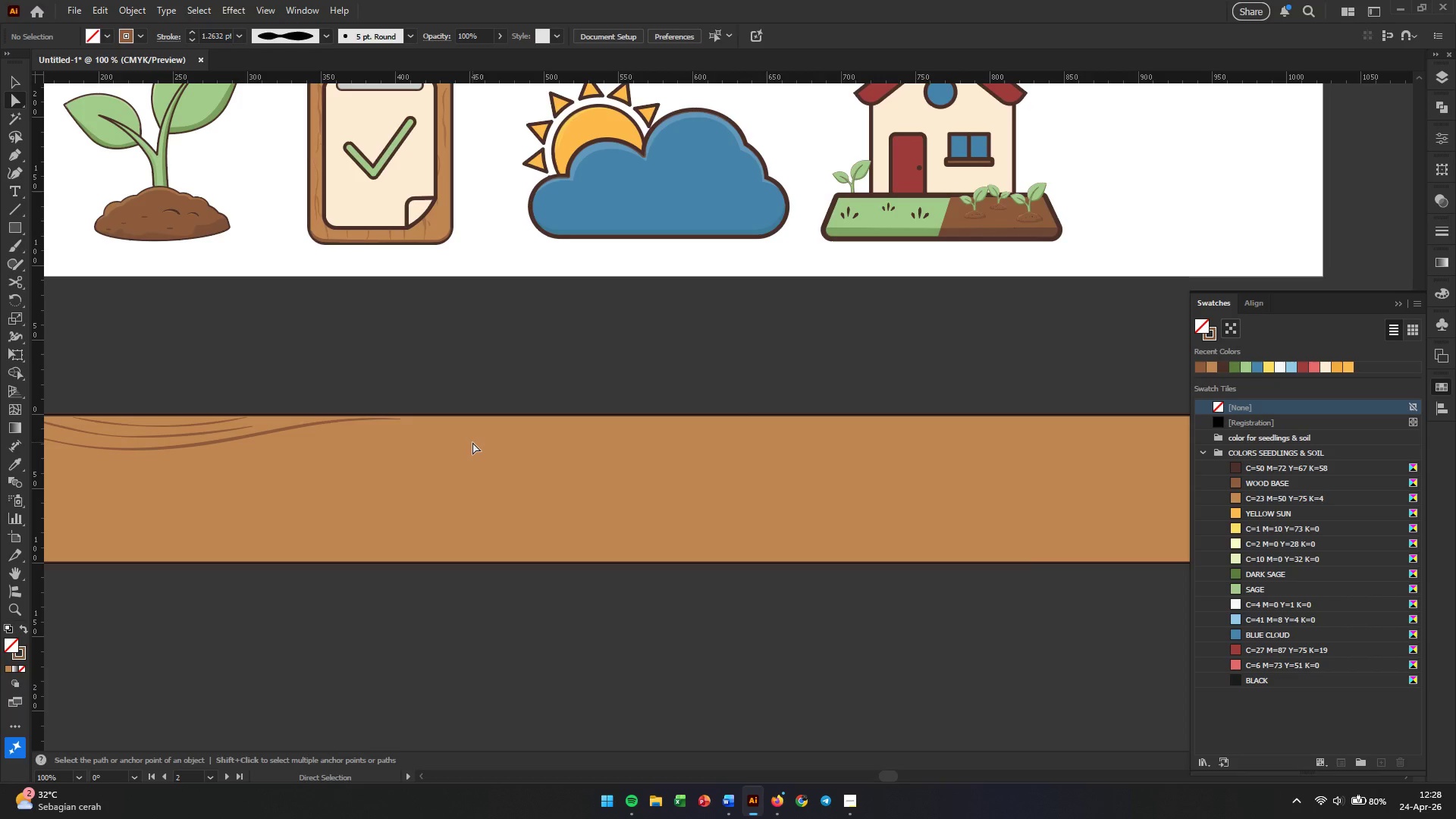 
hold_key(key=Space, duration=0.58)
 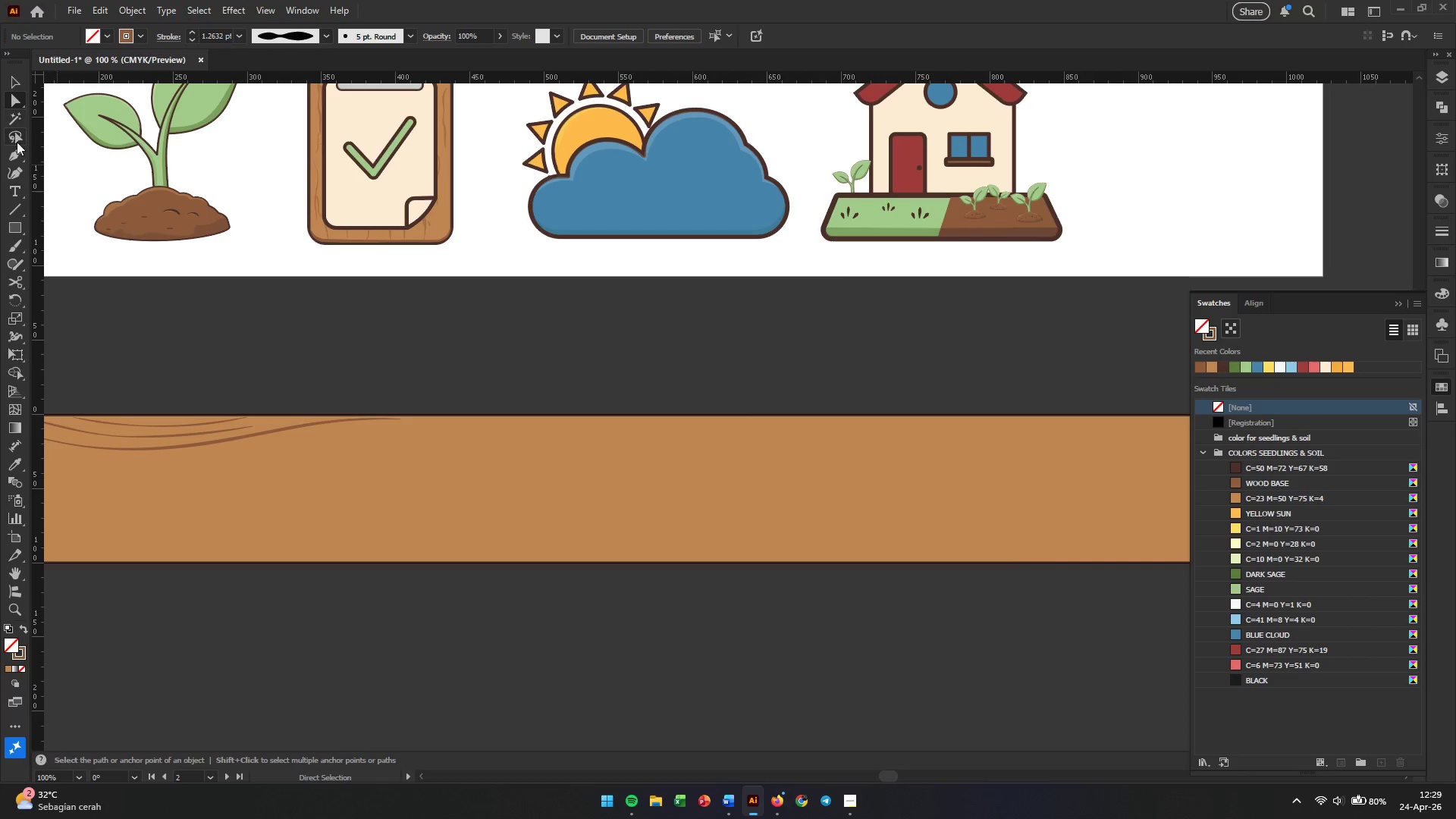 
wait(7.2)
 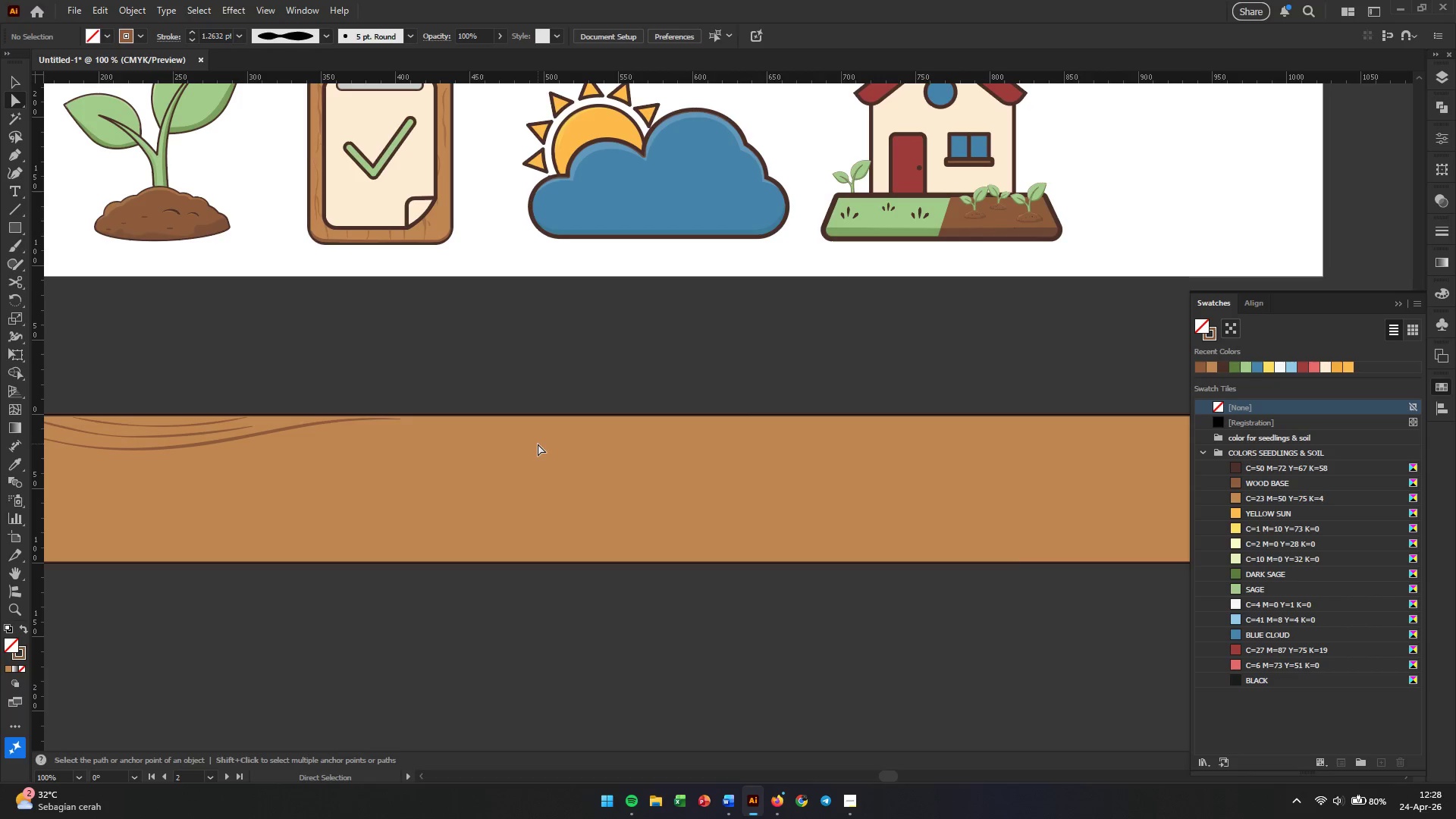 
left_click([8, 170])
 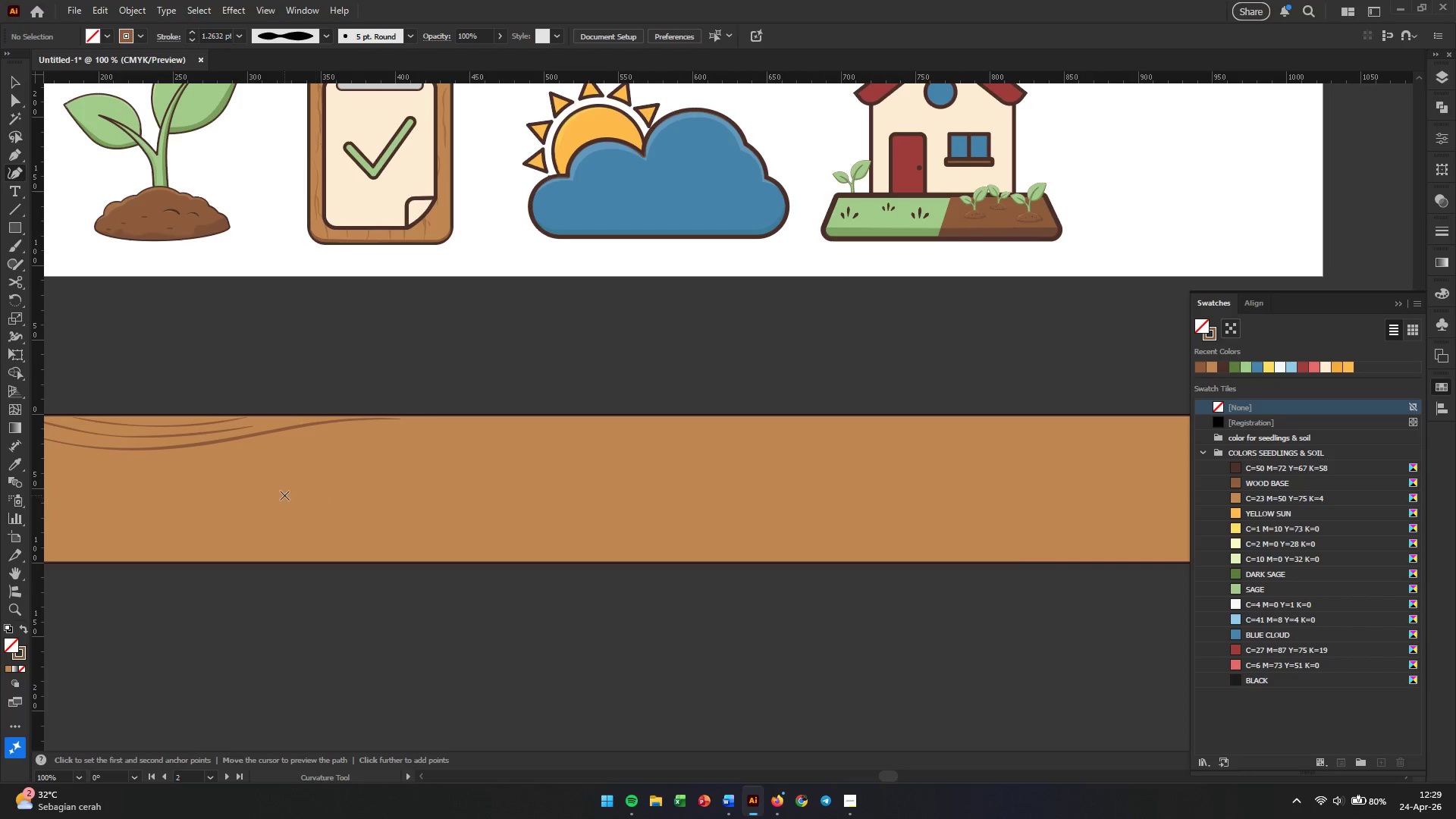 
left_click([276, 487])
 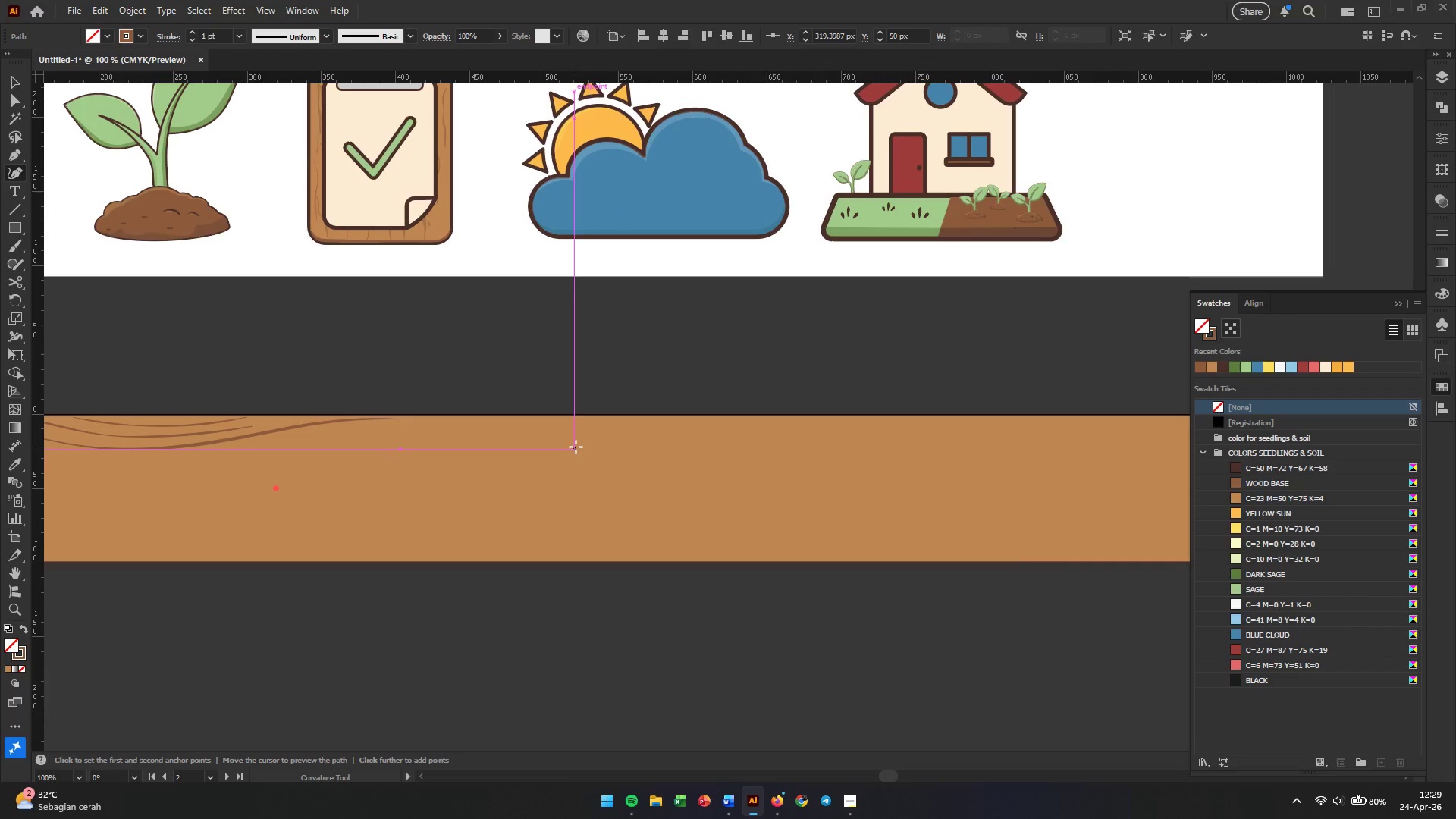 
left_click([557, 452])
 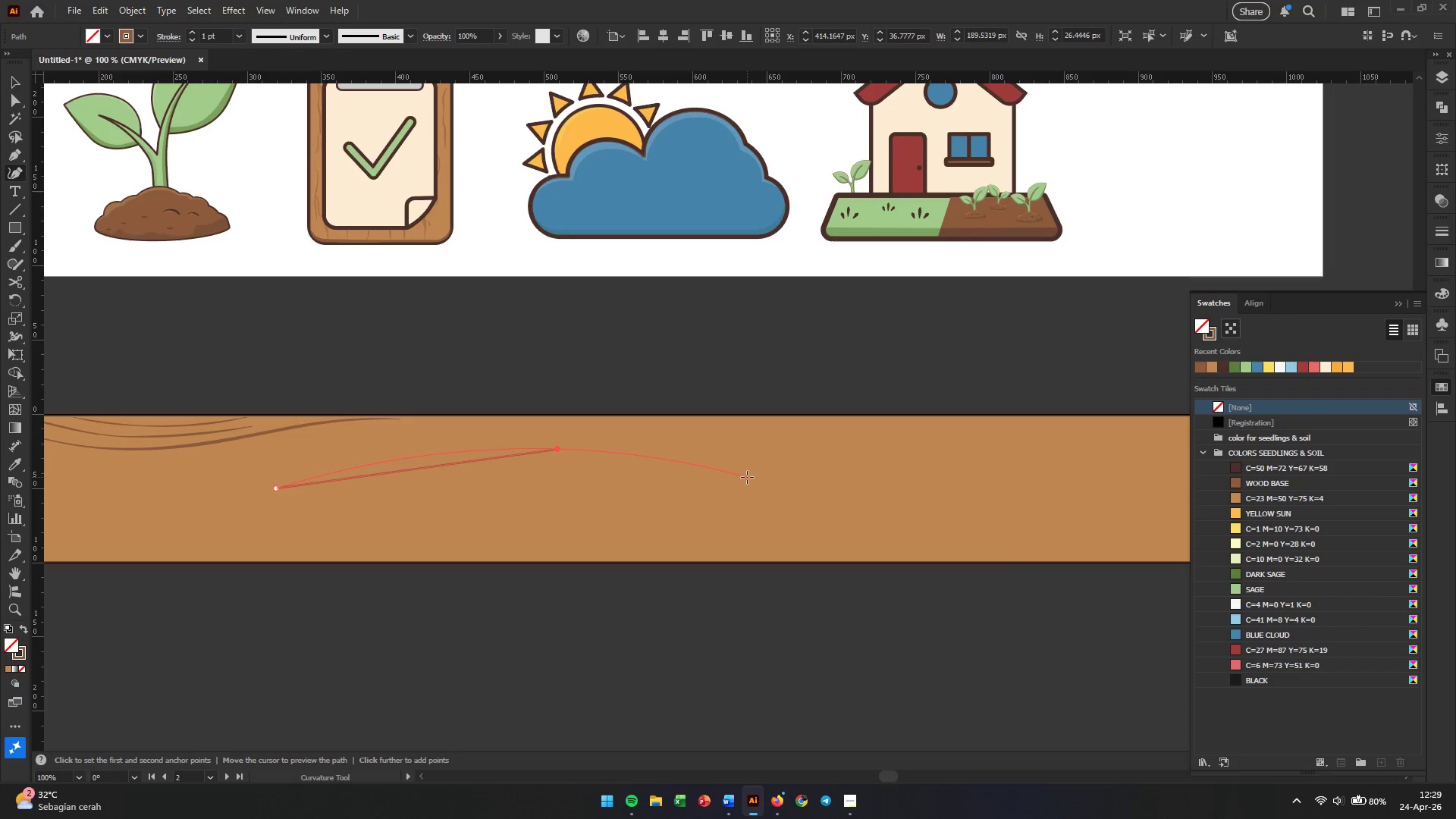 
left_click([747, 477])
 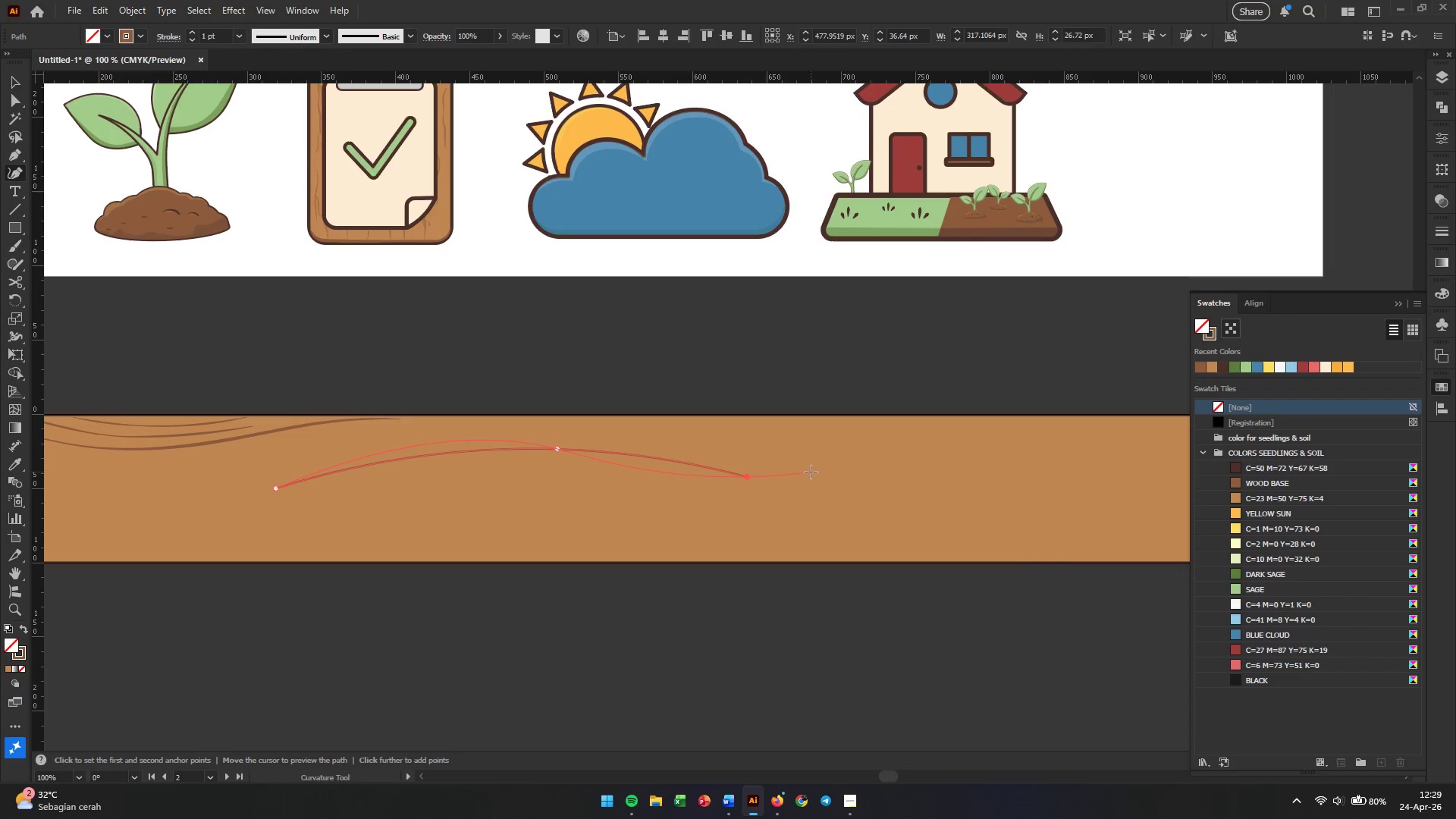 
left_click([810, 469])
 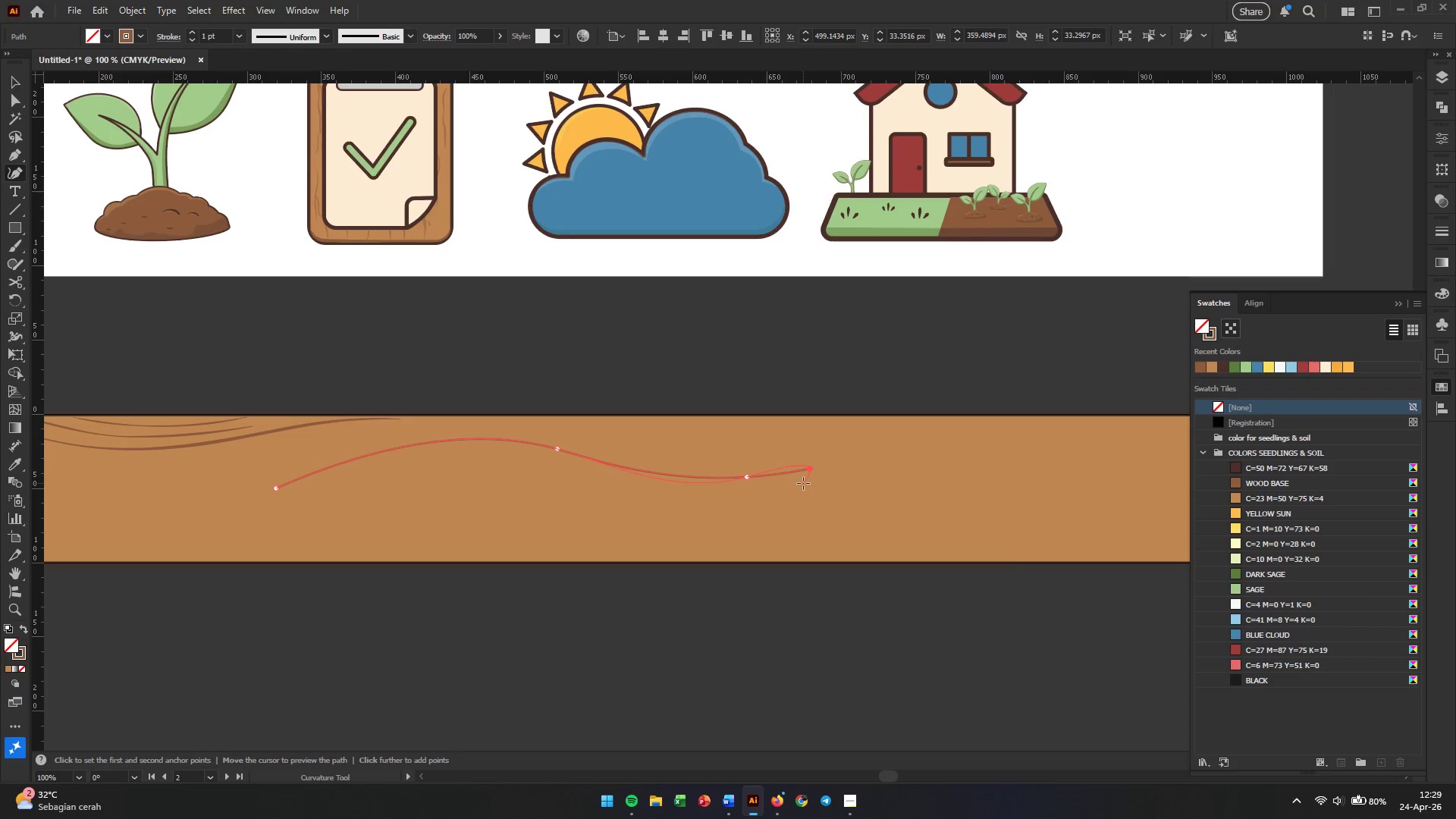 
key(Escape)
 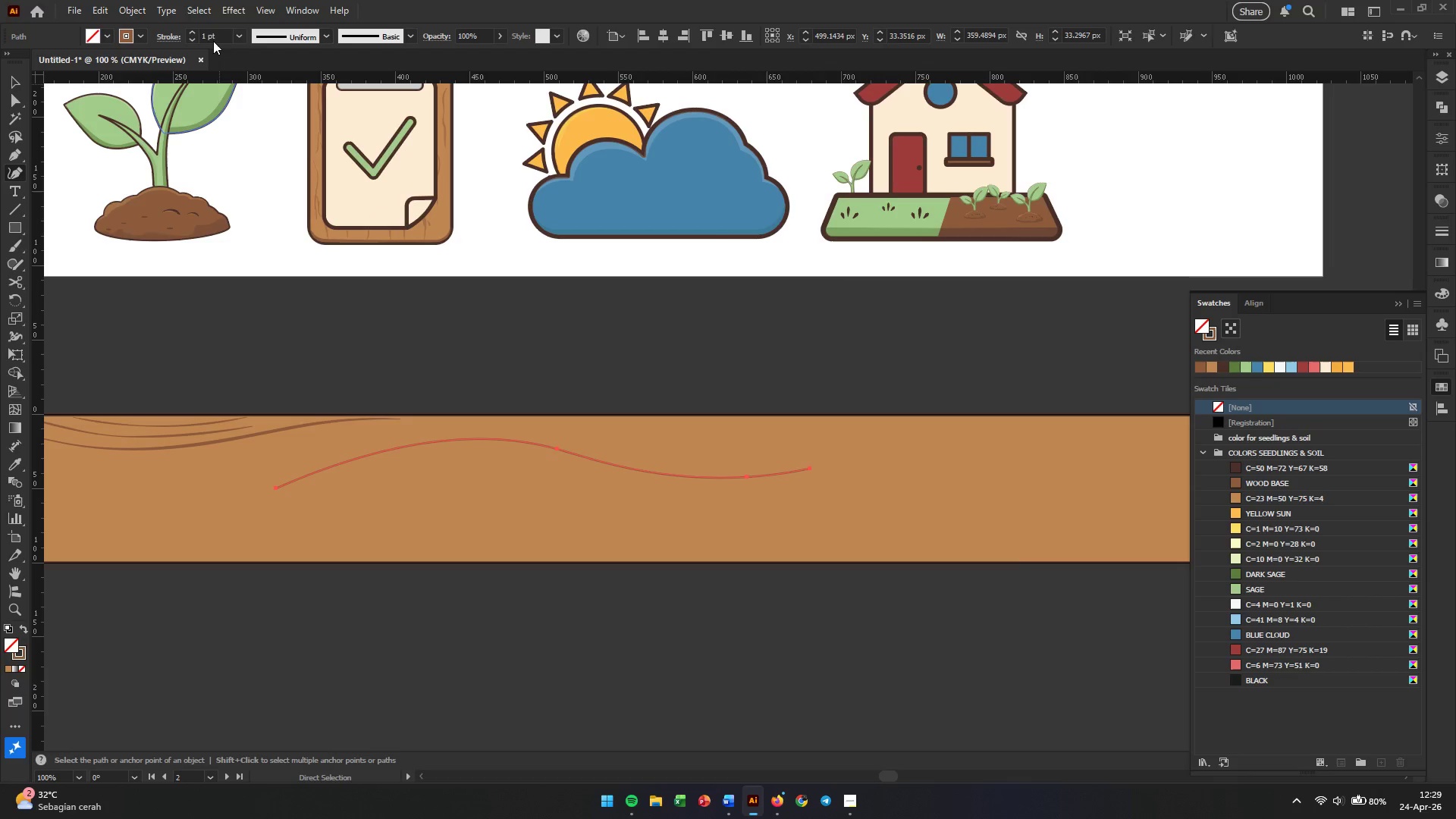 
double_click([213, 35])
 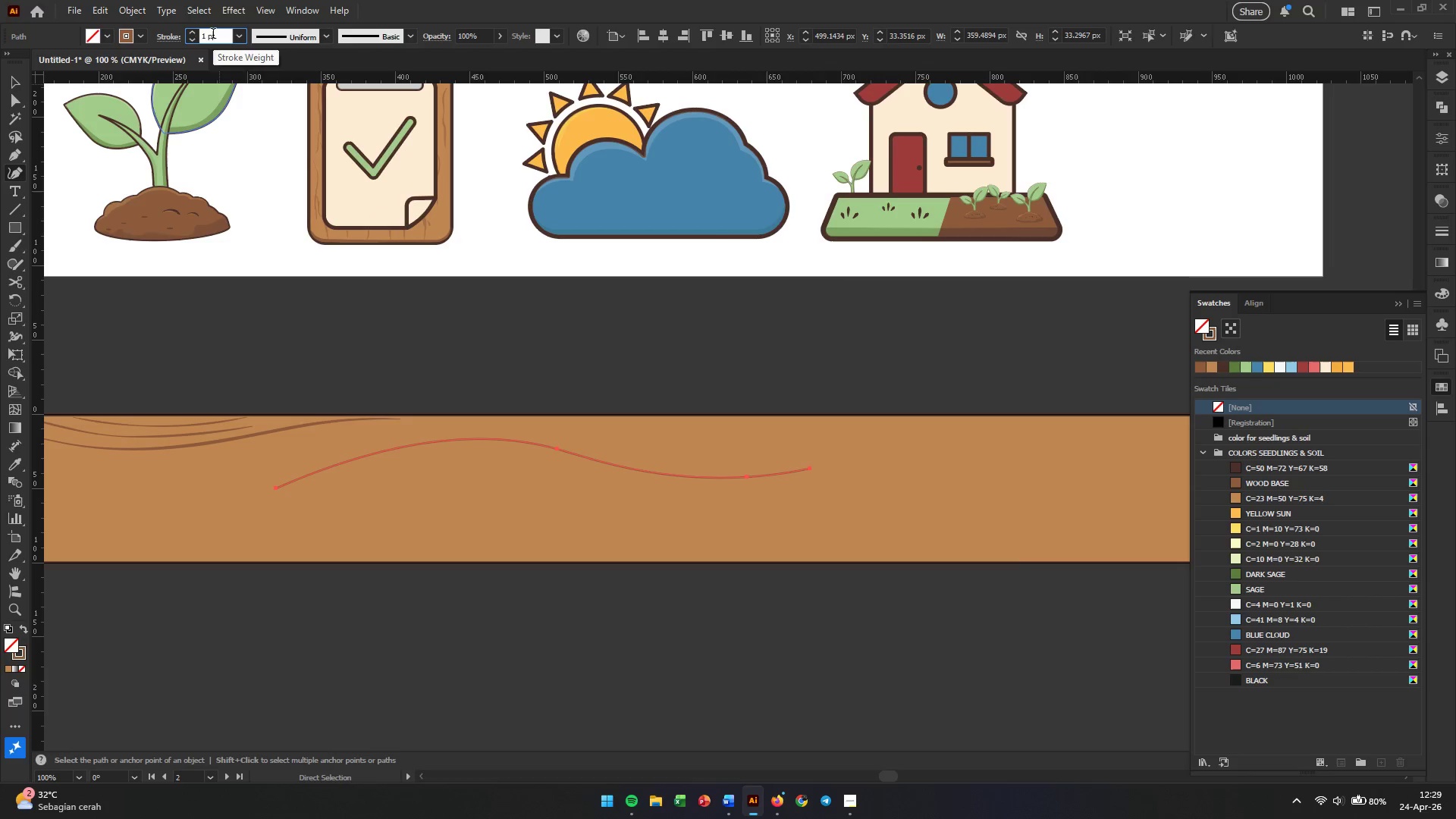 
double_click([213, 35])
 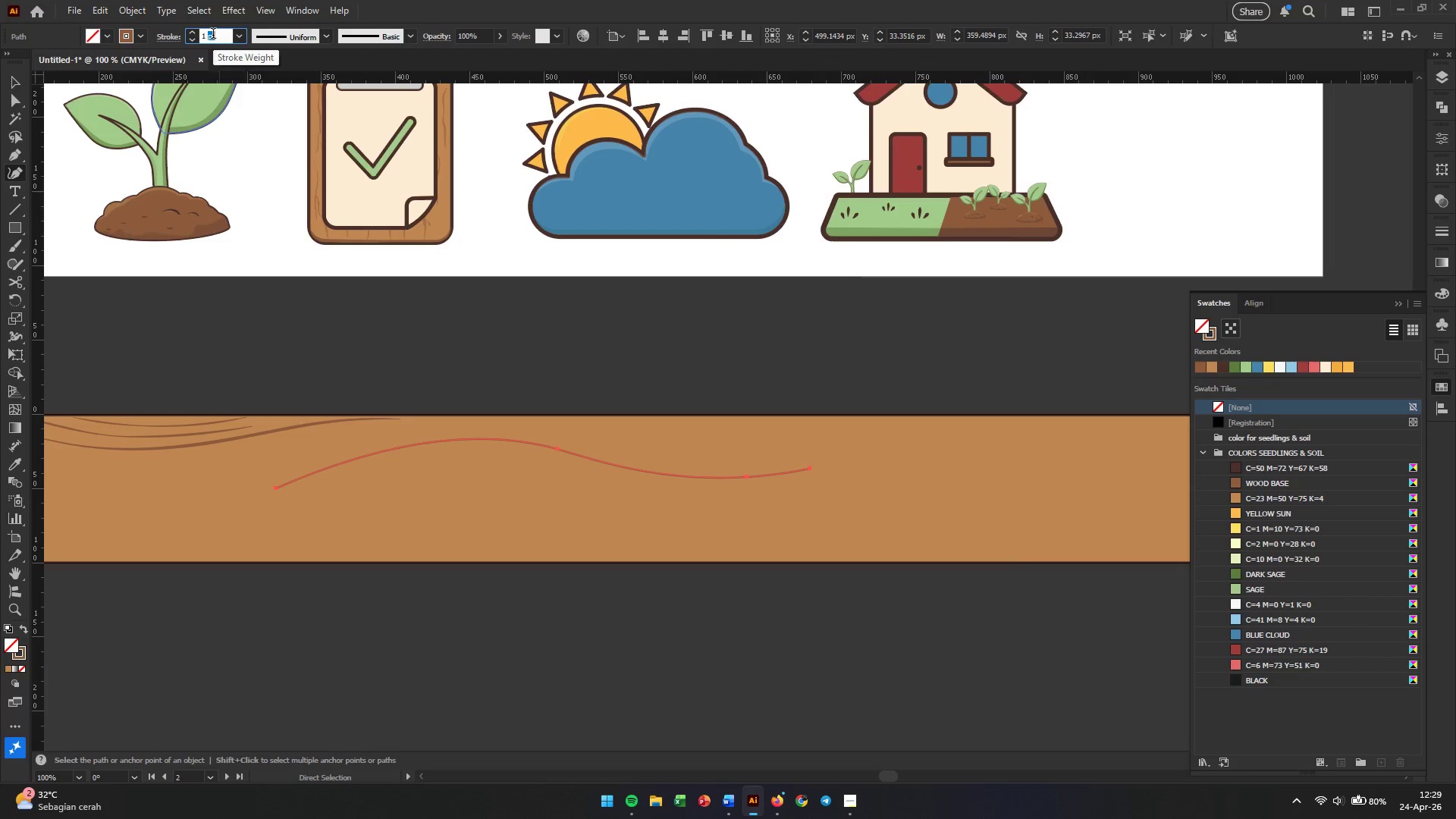 
triple_click([213, 35])
 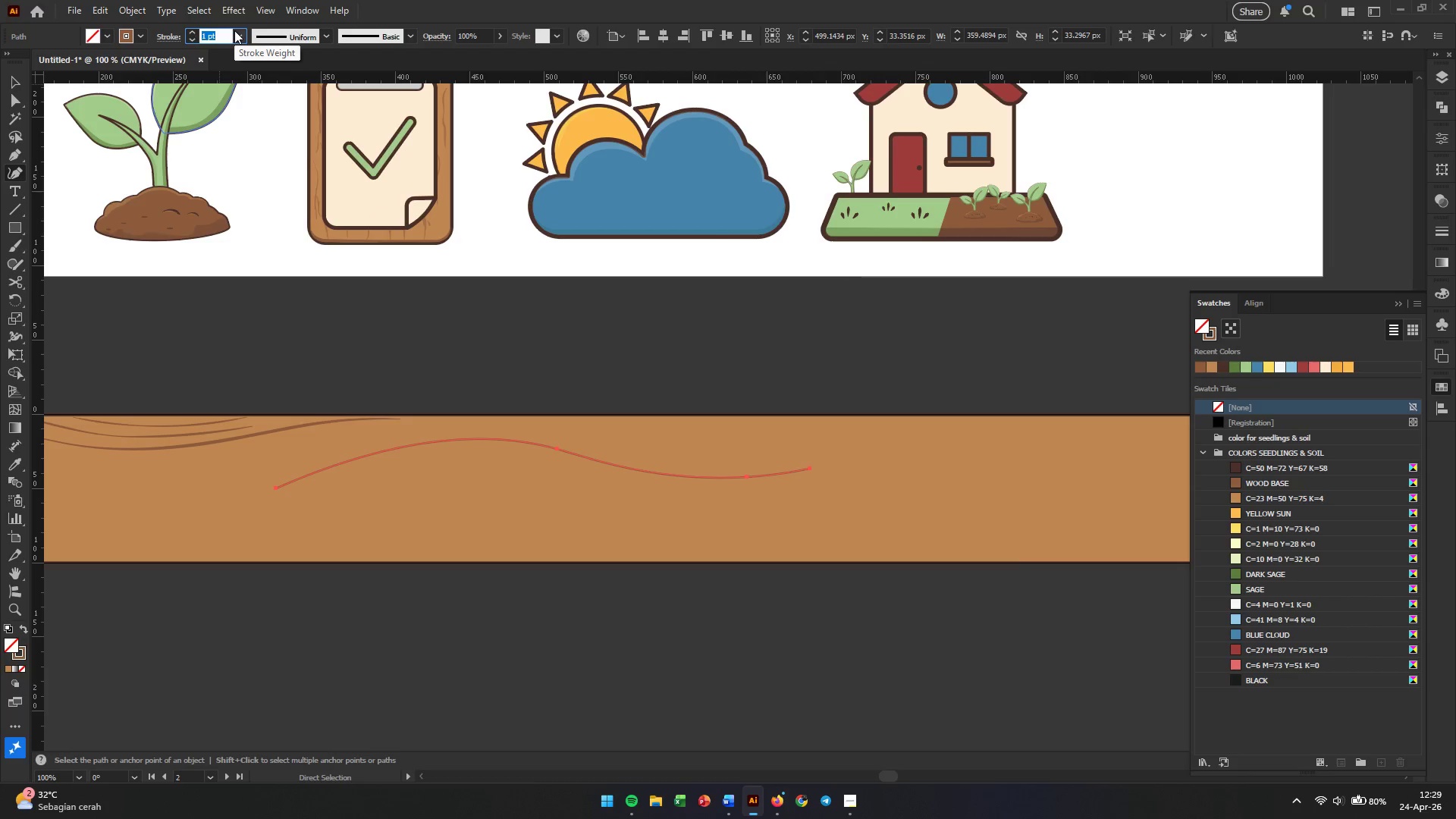 
key(Numpad1)
 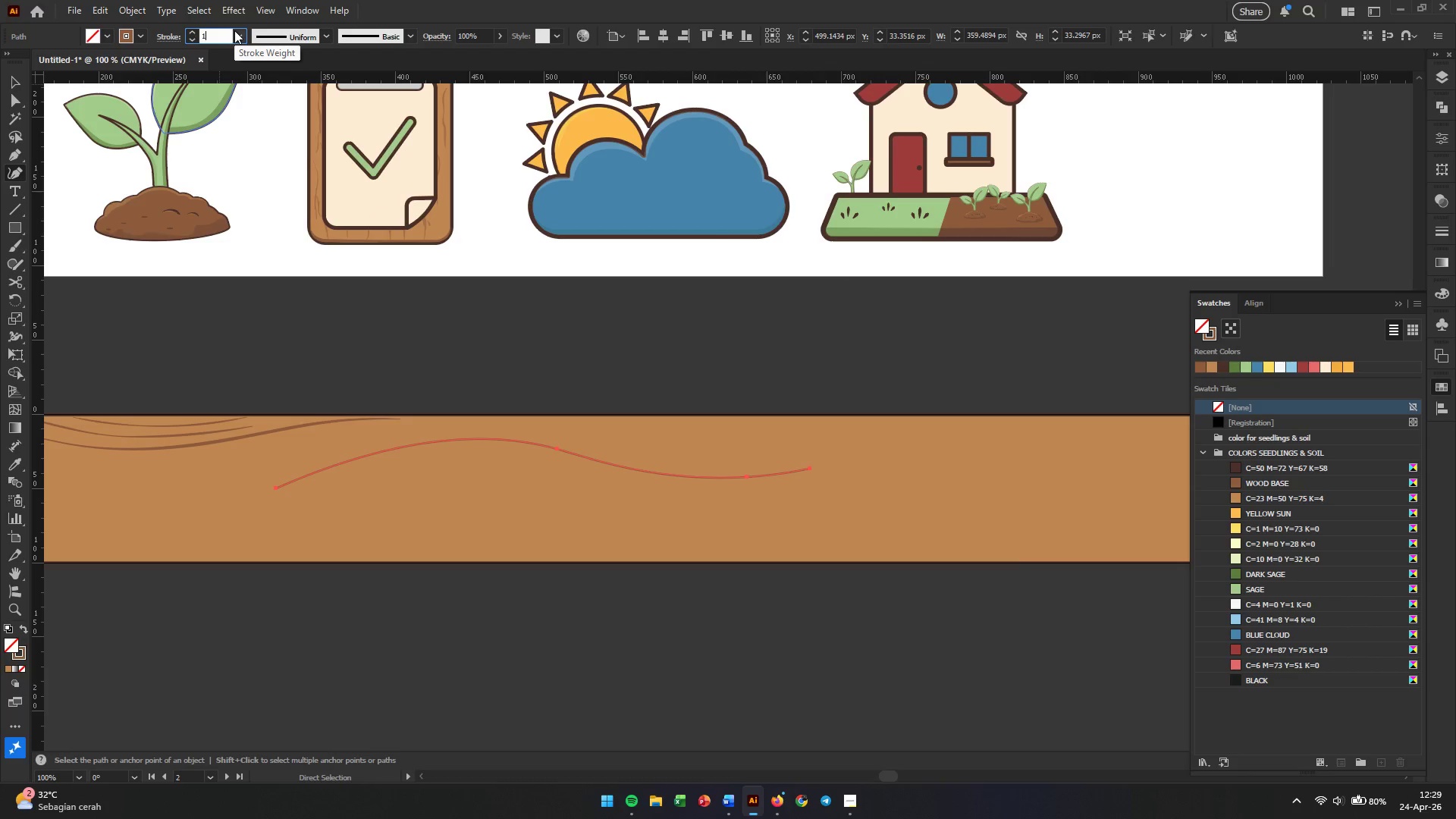 
key(NumpadDecimal)
 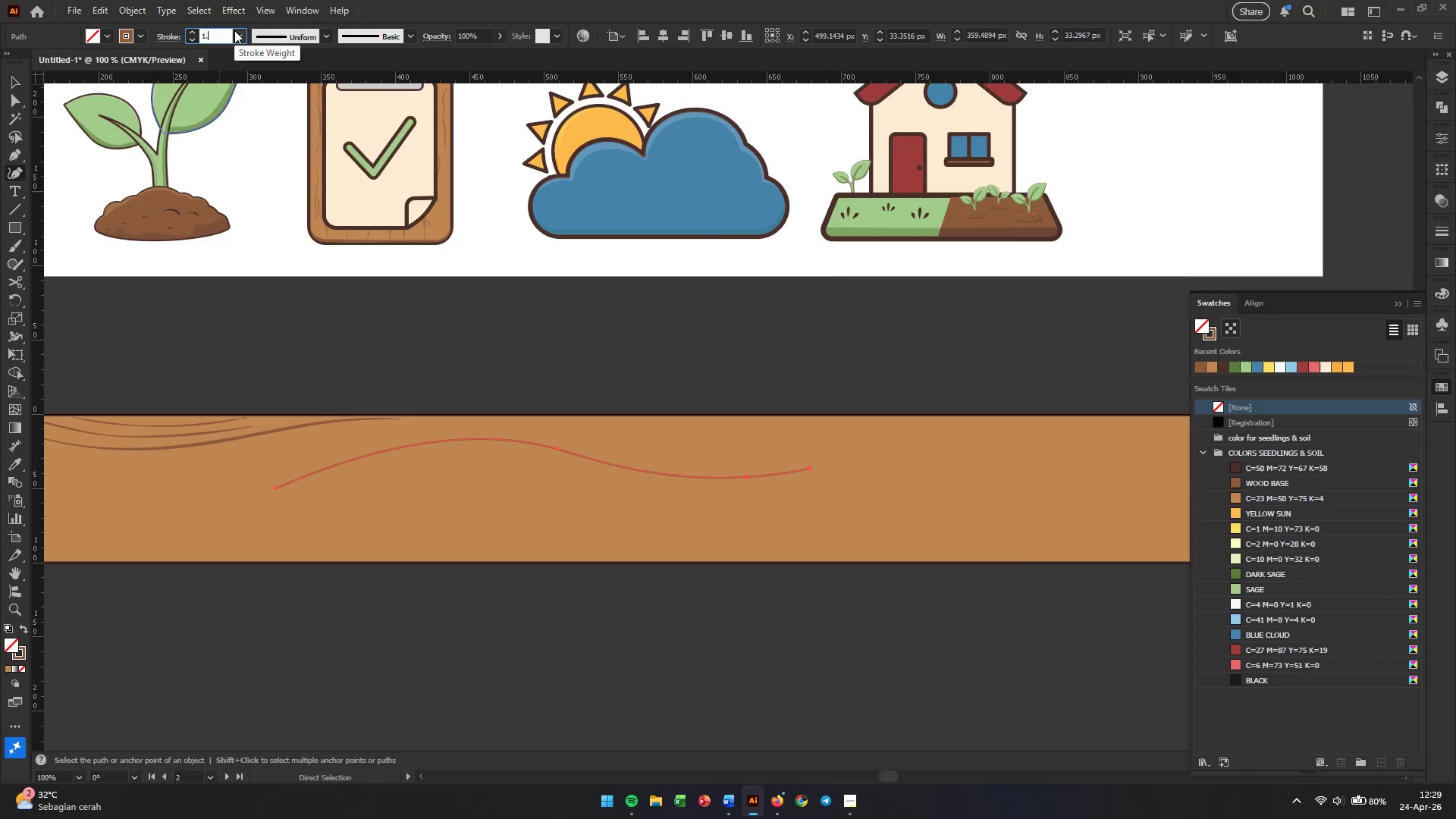 
key(Numpad5)
 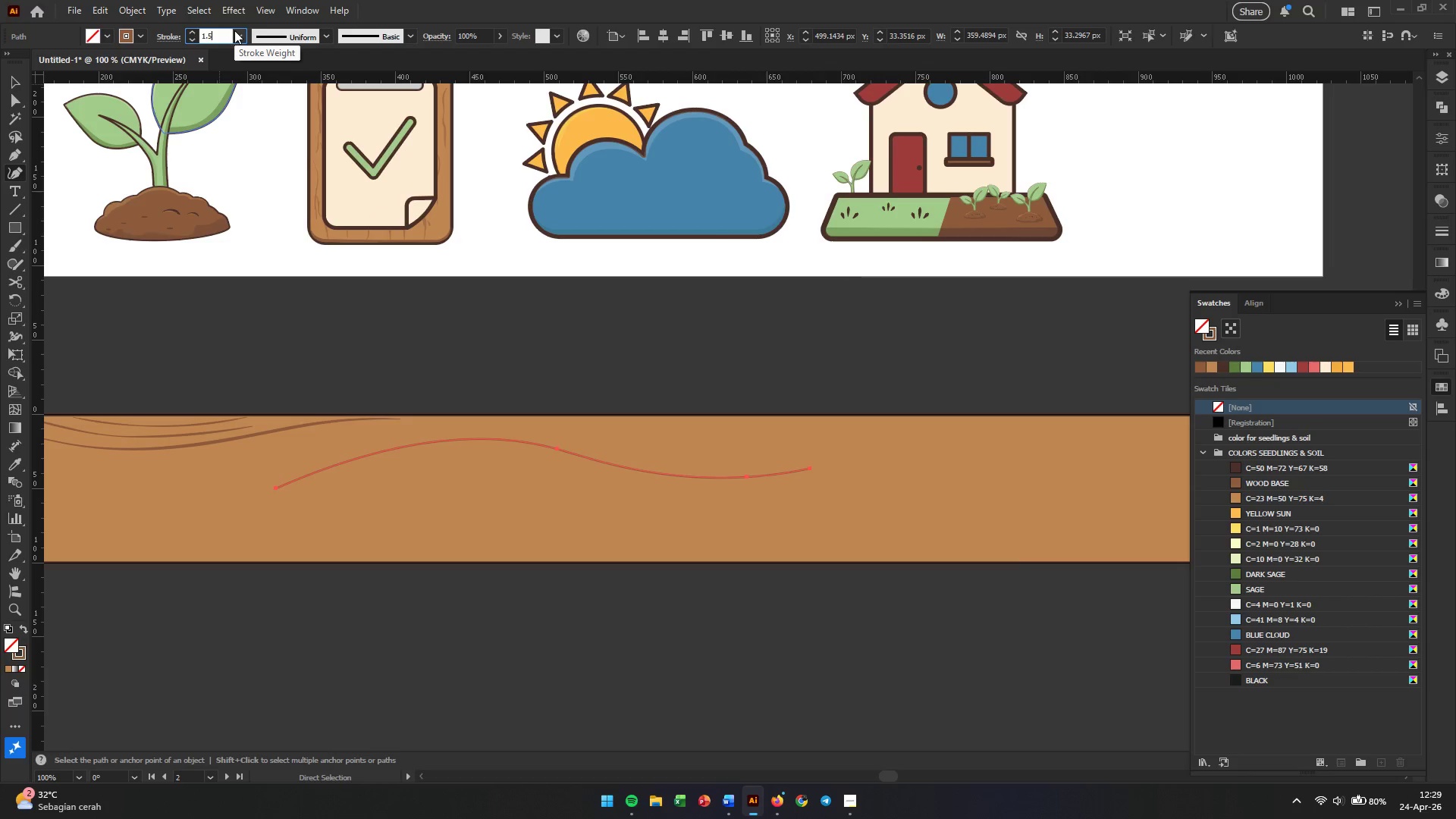 
key(Enter)
 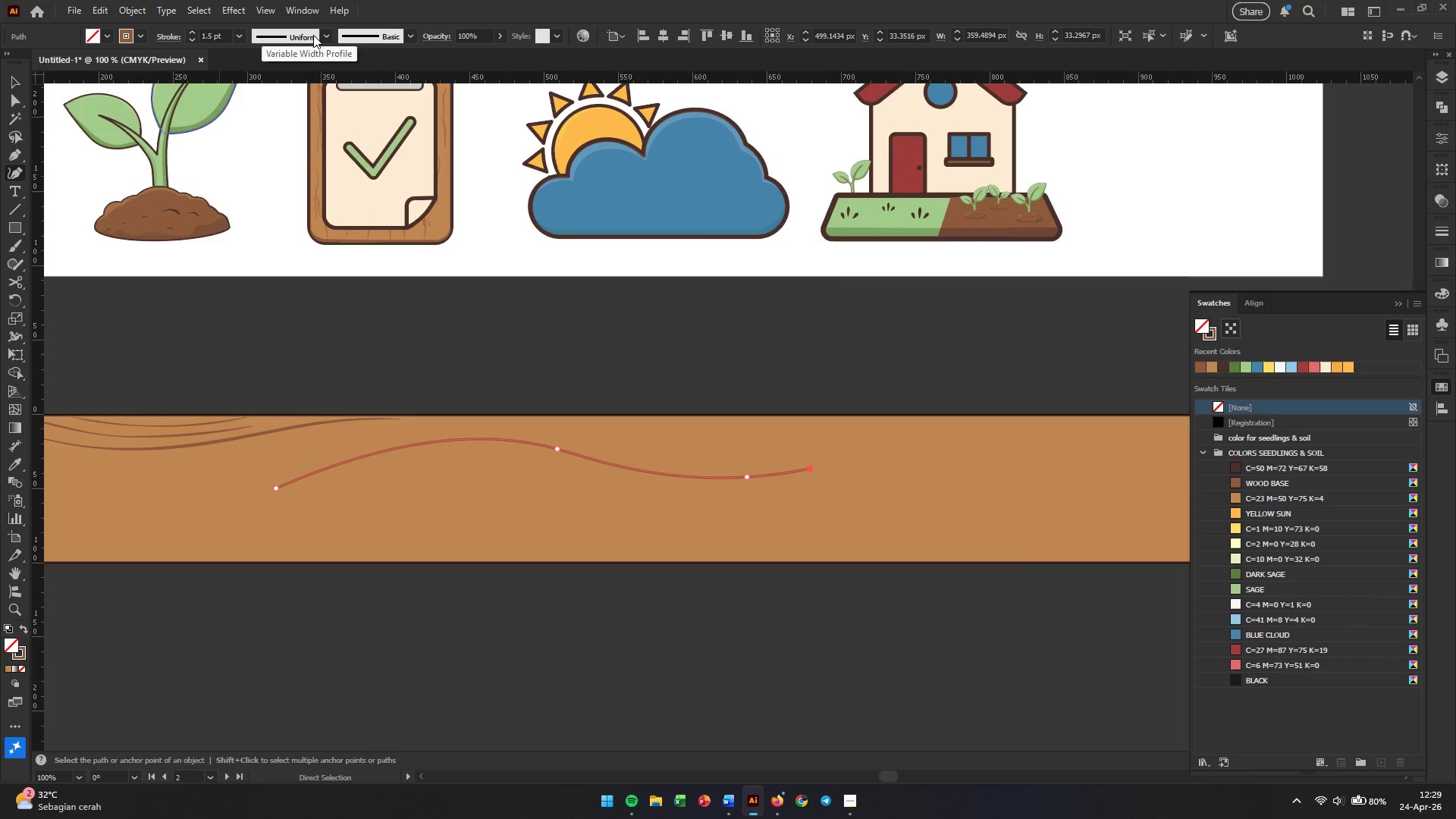 
left_click([326, 36])
 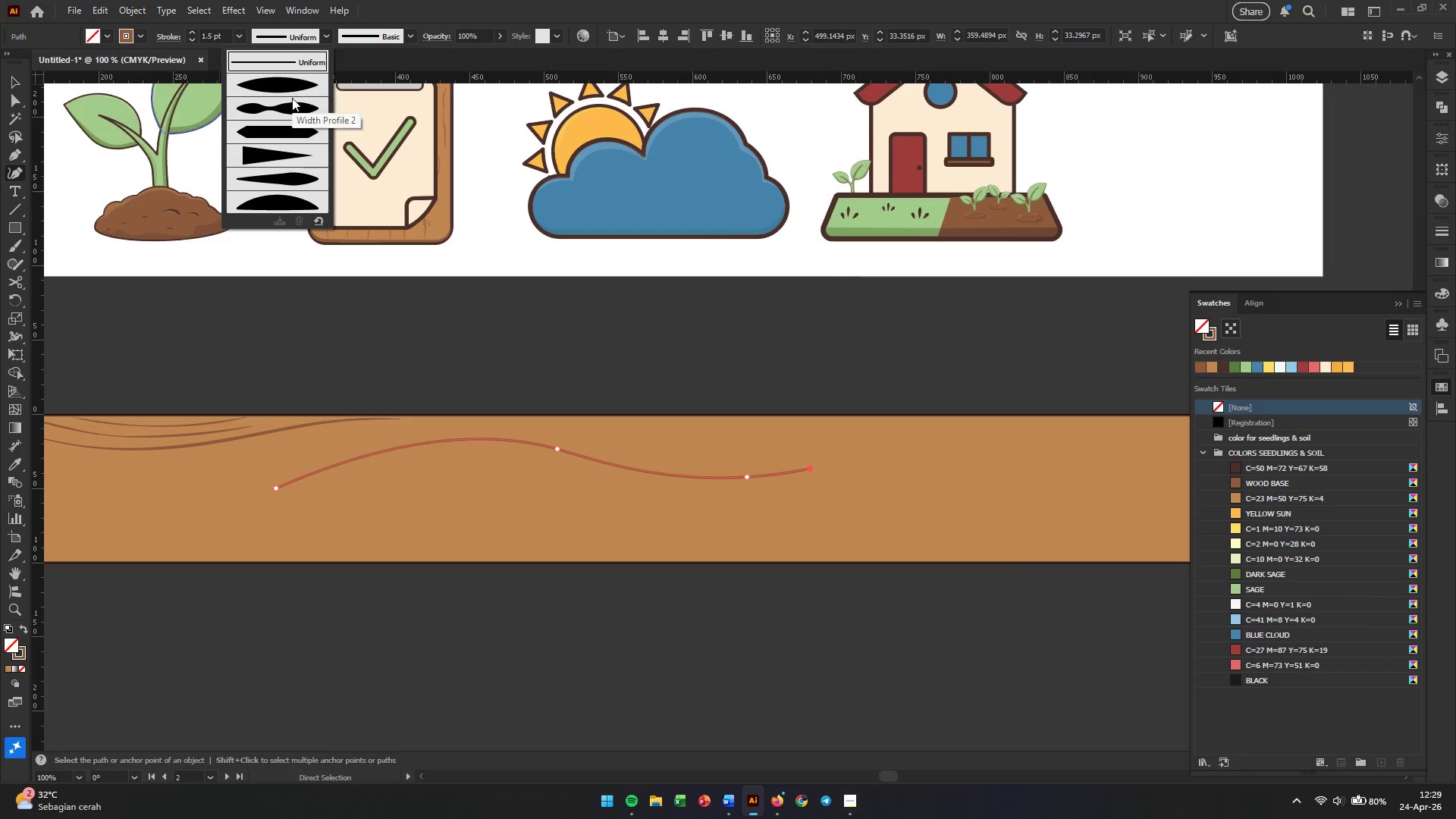 
left_click([292, 100])
 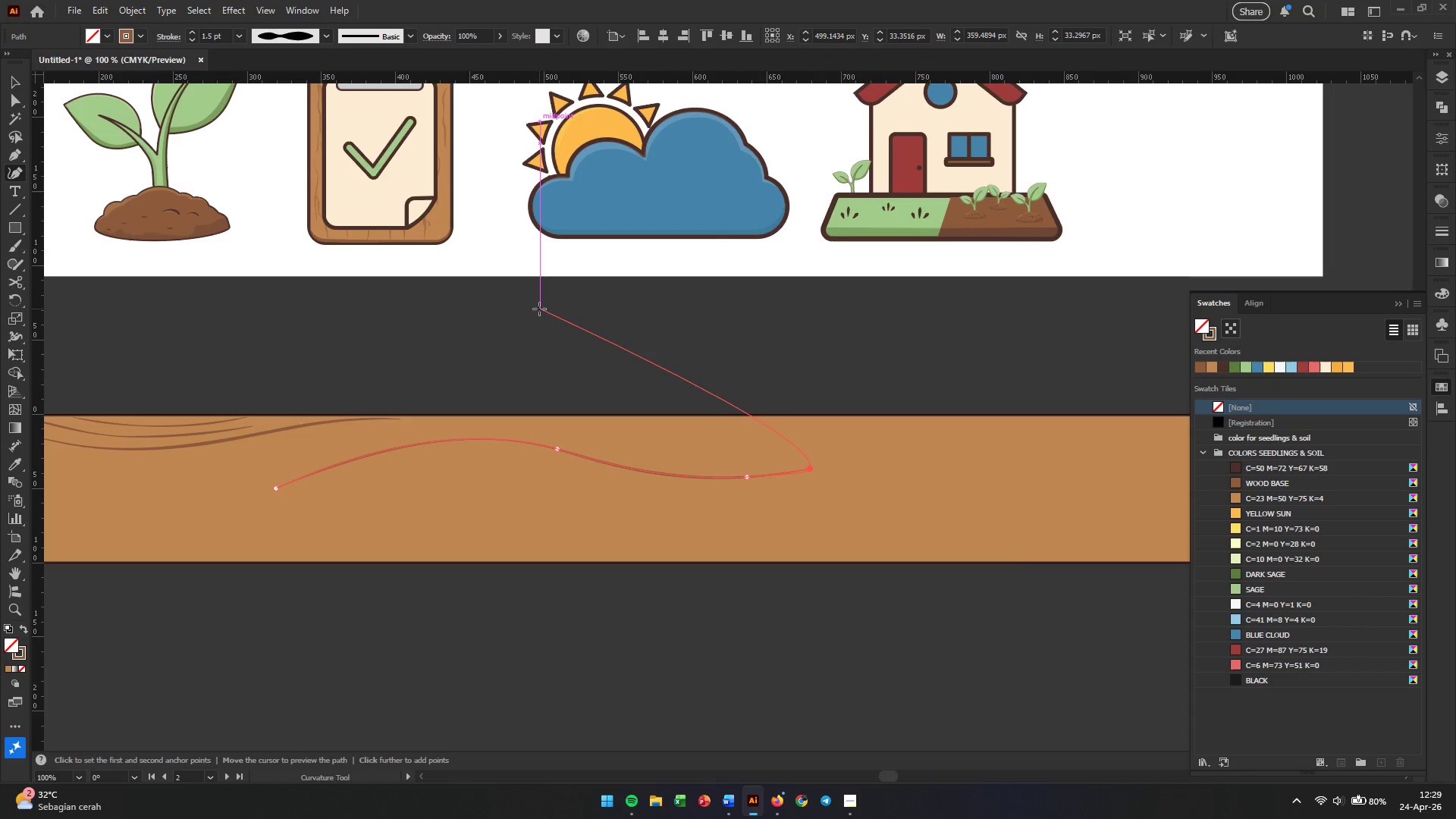 
key(V)
 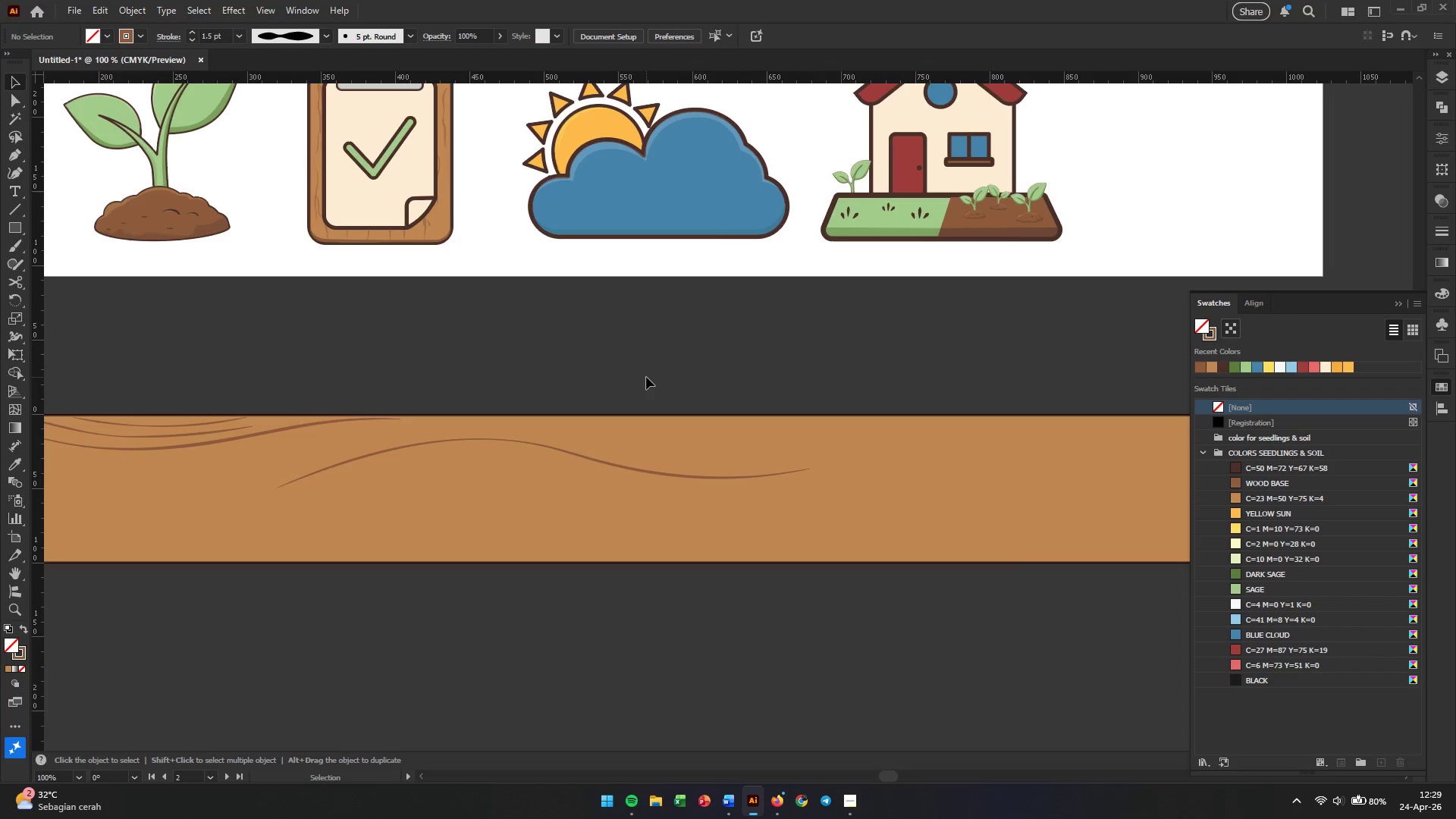 
wait(6.31)
 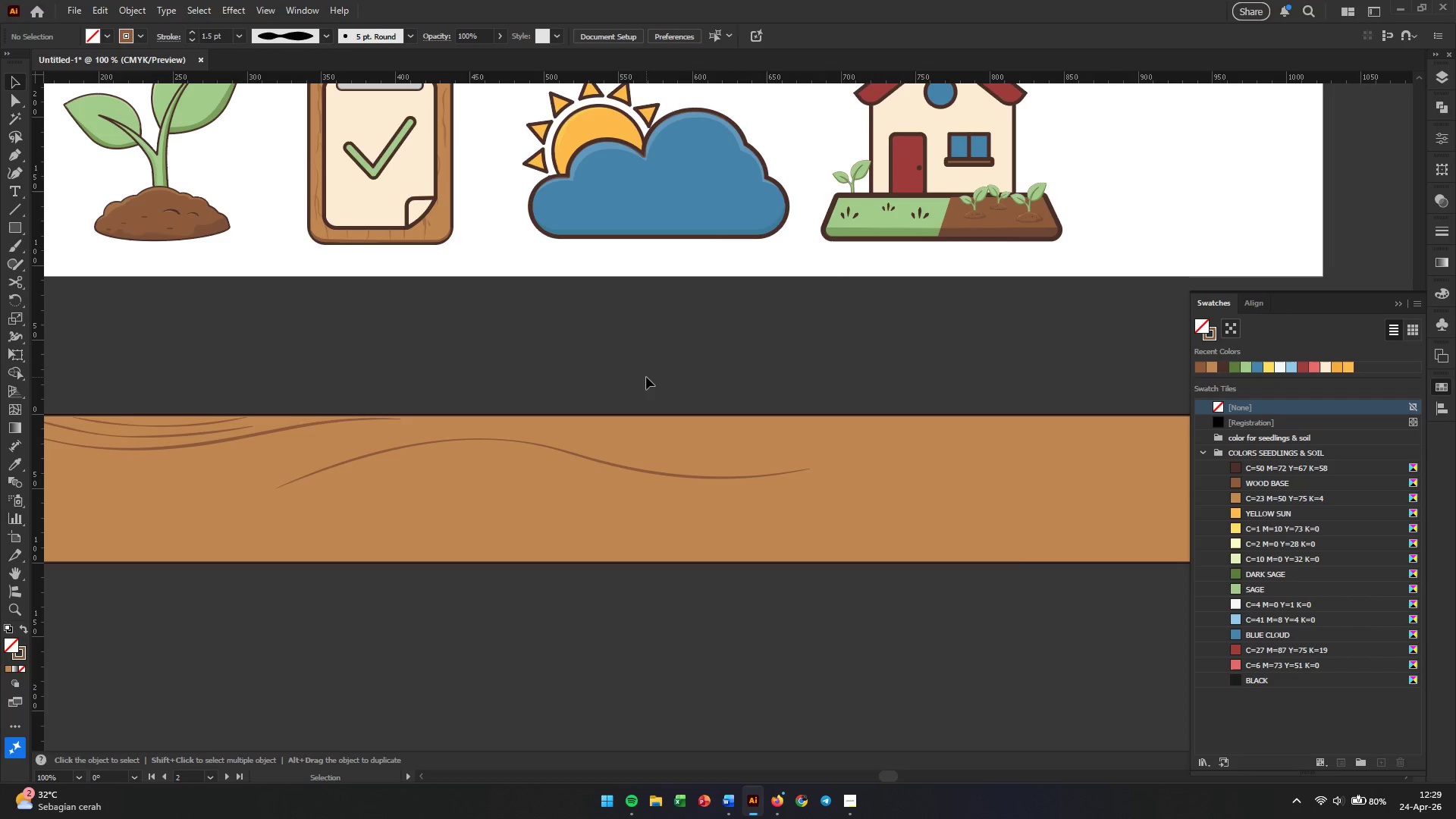 
hold_key(key=Space, duration=0.88)
 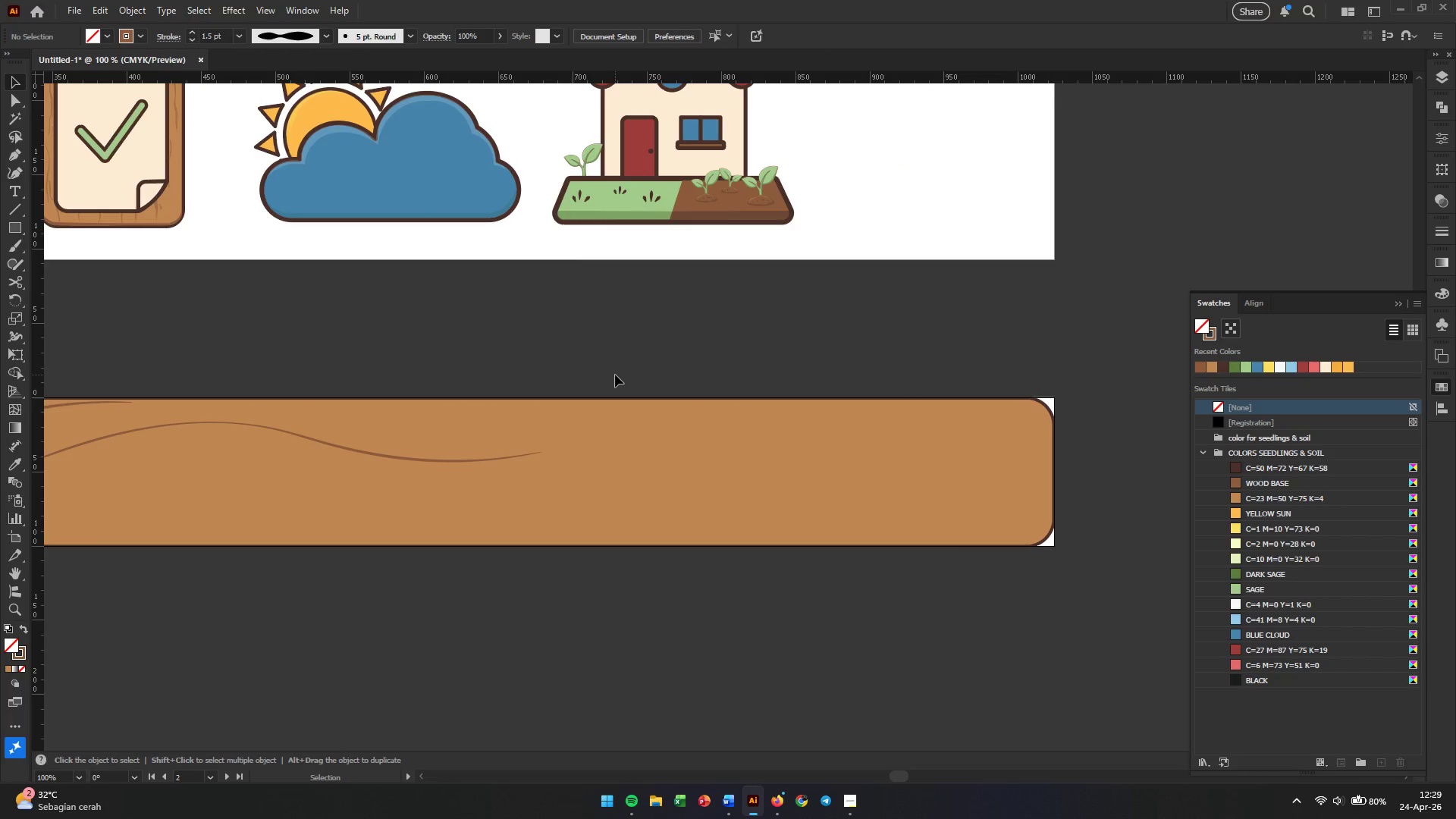 
left_click_drag(start_coordinate=[883, 391], to_coordinate=[615, 375])
 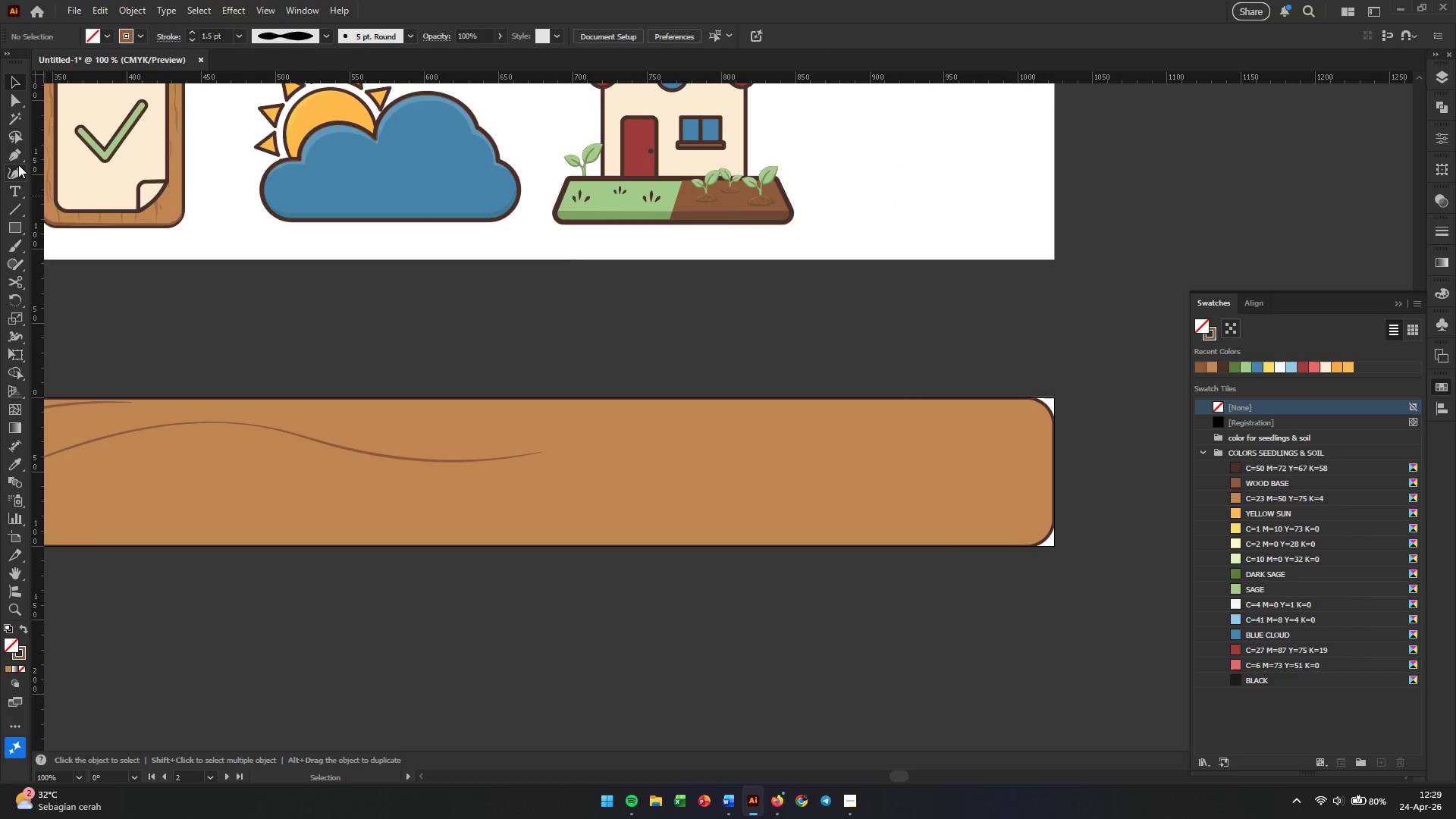 
wait(5.16)
 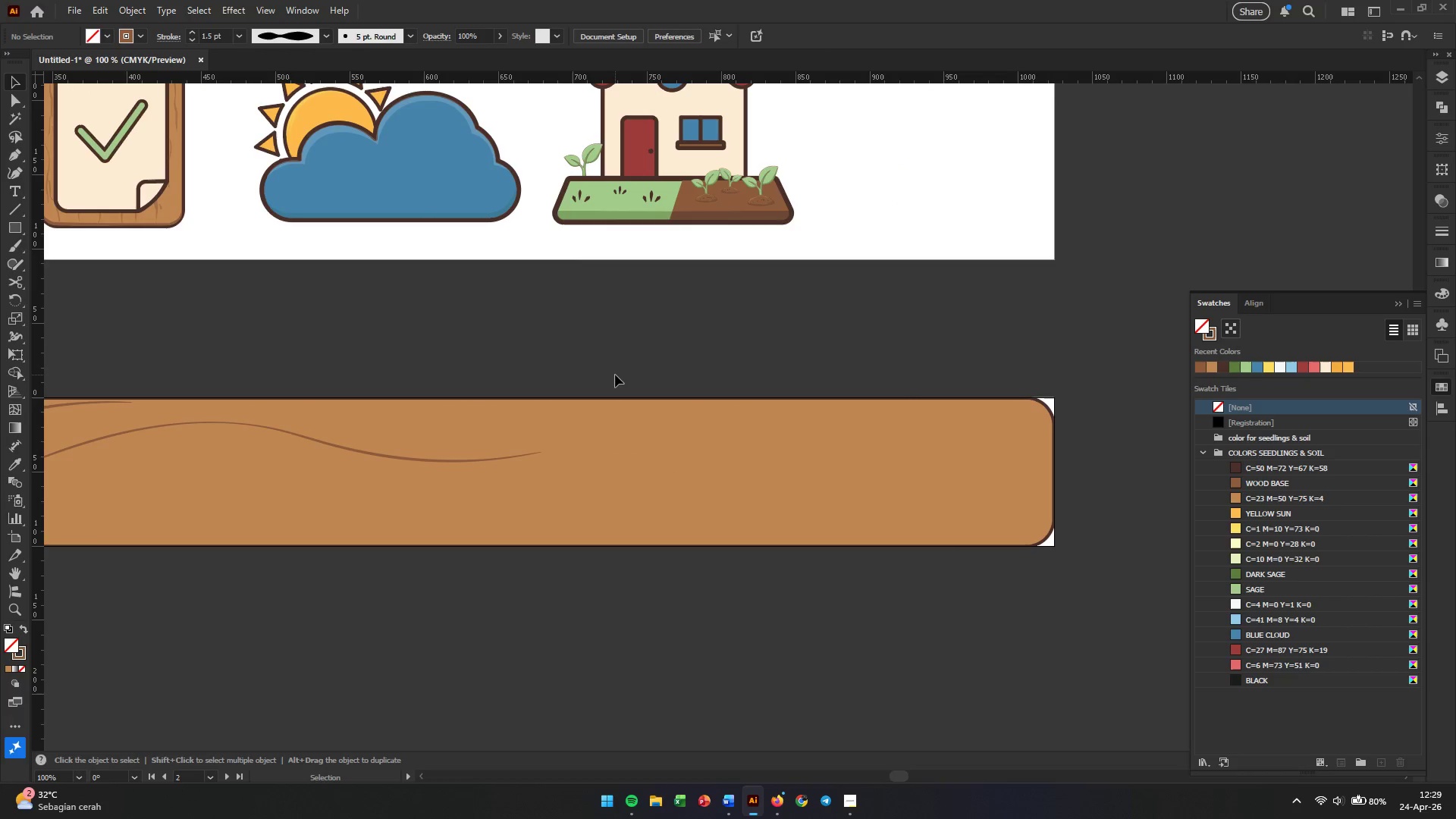 
left_click([15, 166])
 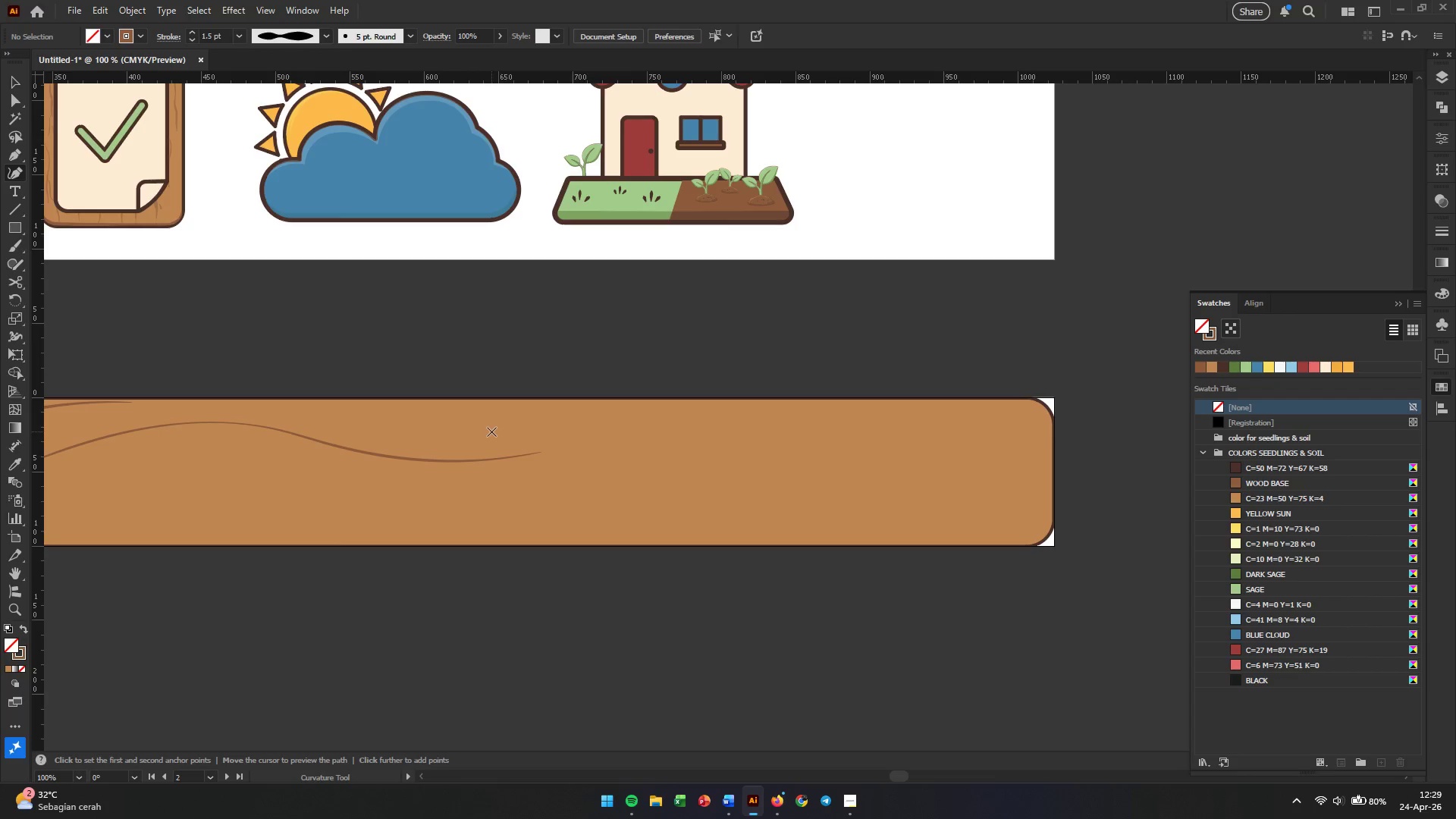 
left_click([486, 430])
 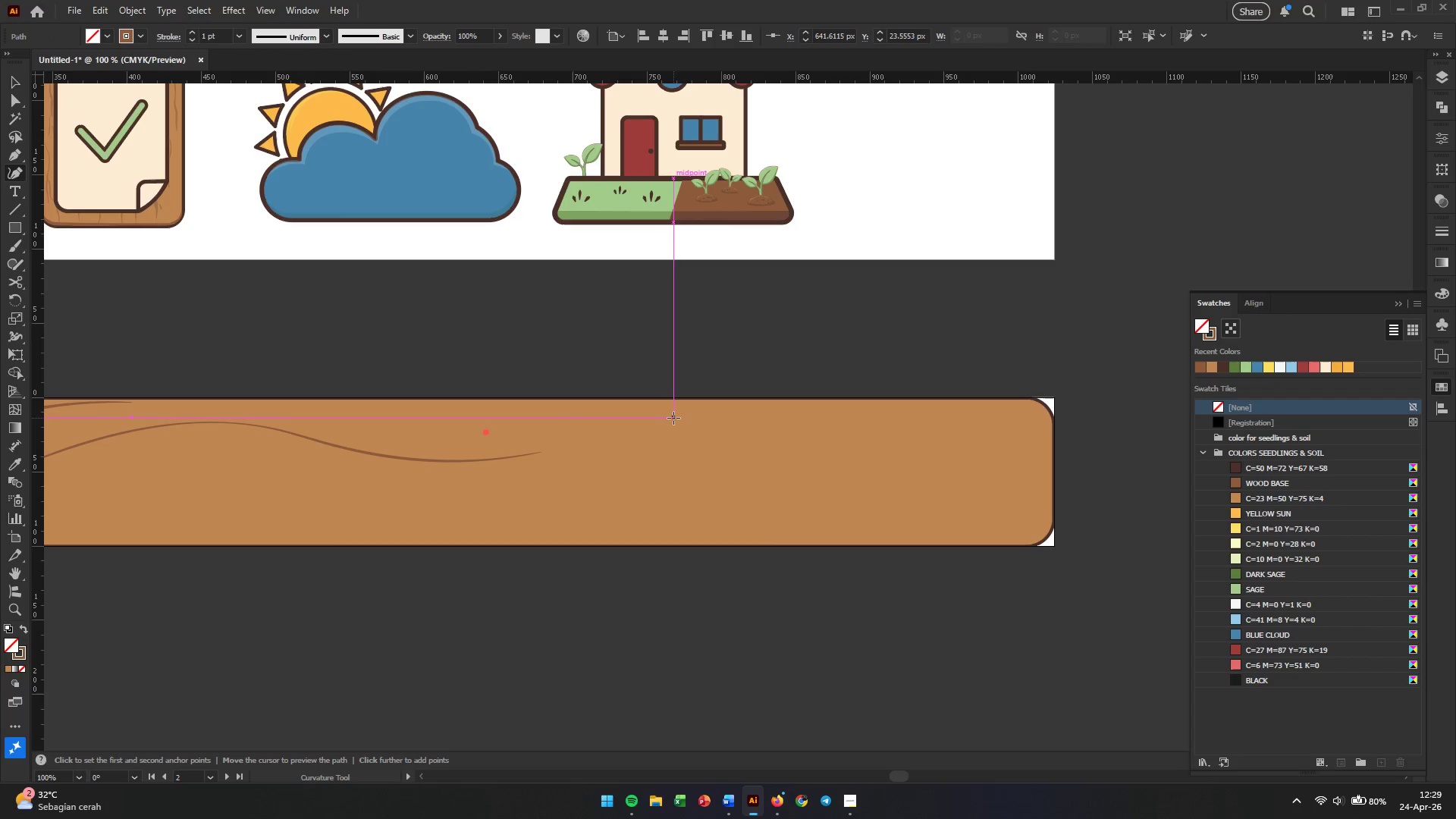 
left_click([673, 418])
 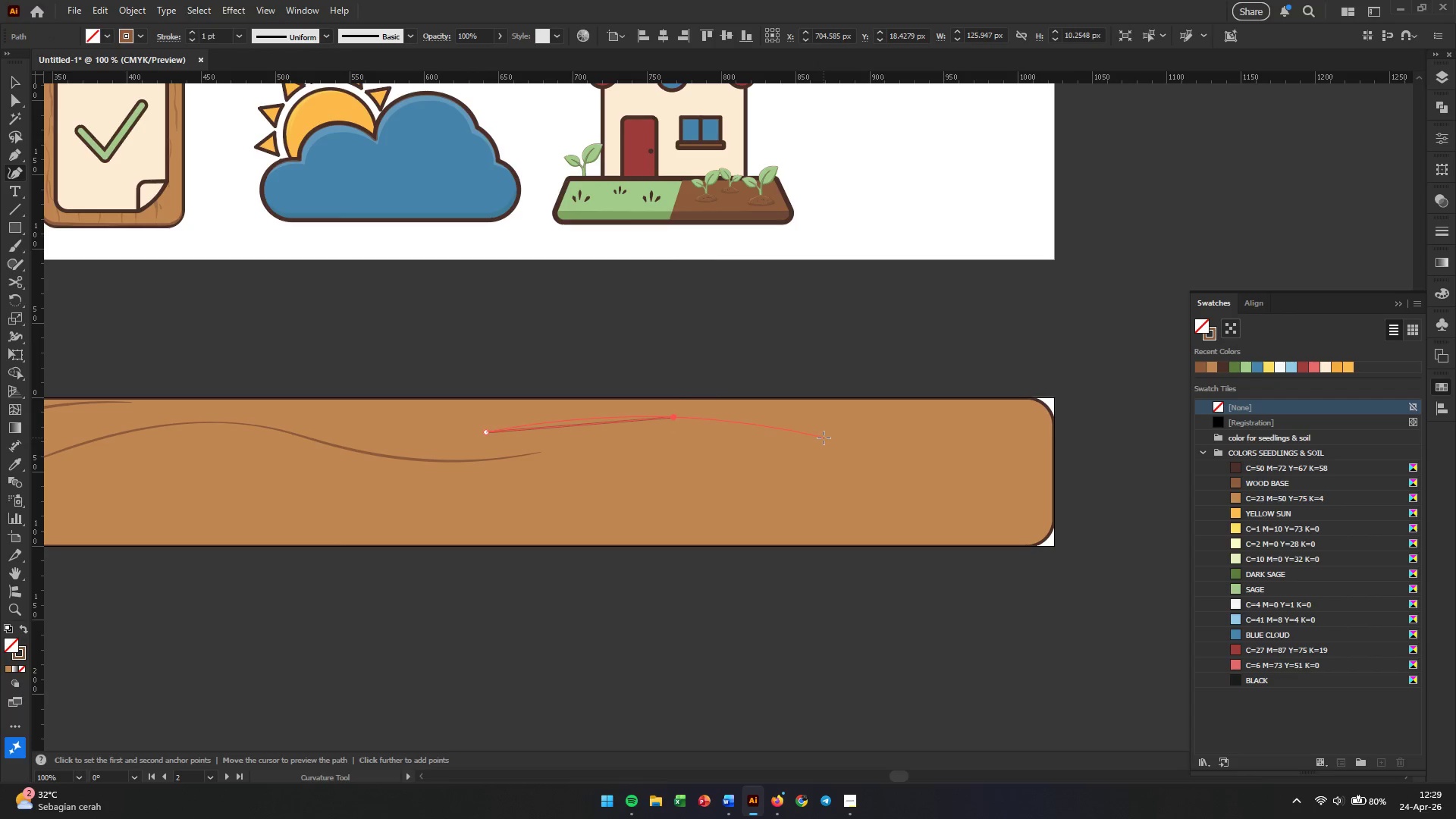 
left_click([830, 438])
 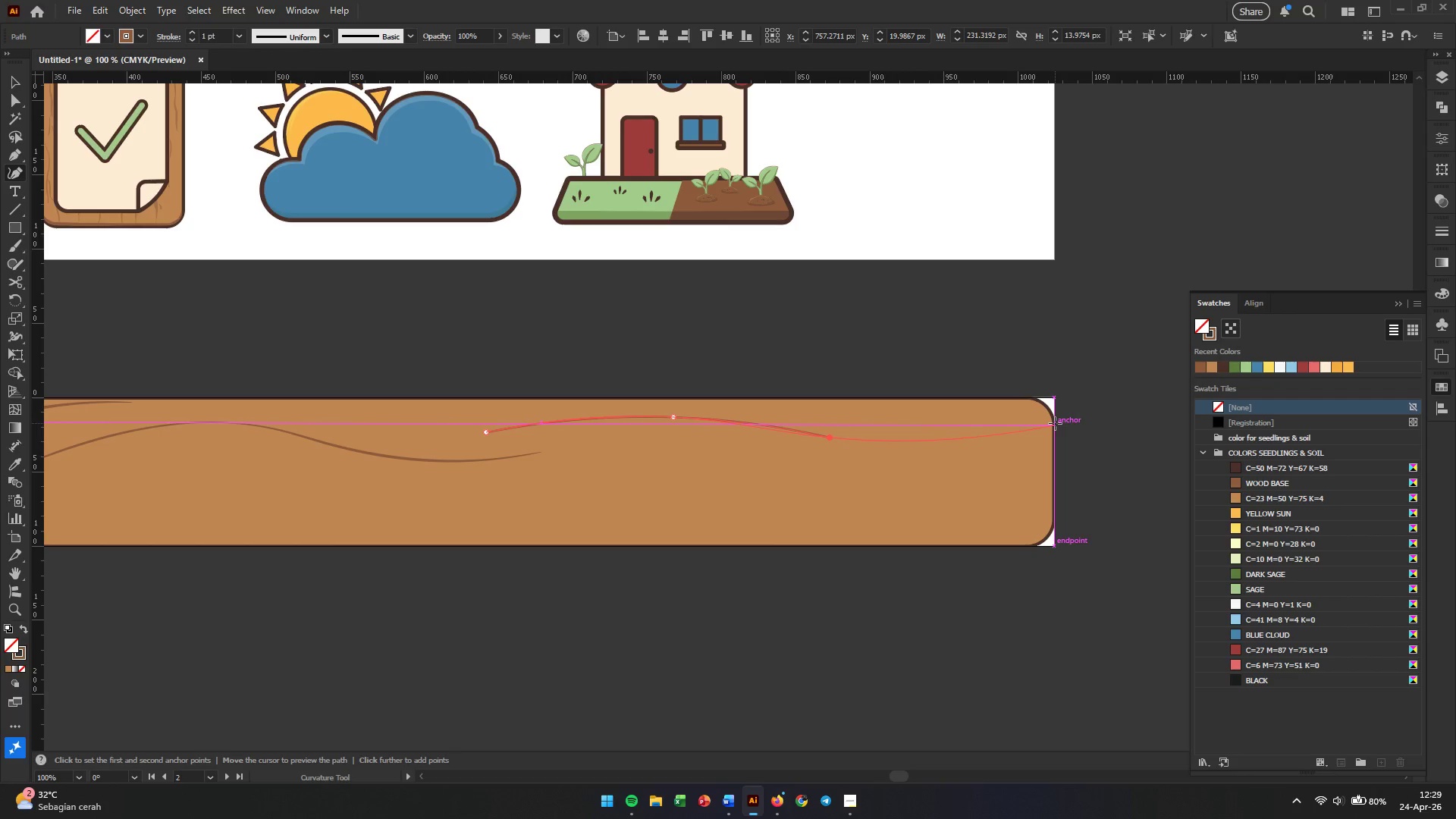 
left_click([1052, 422])
 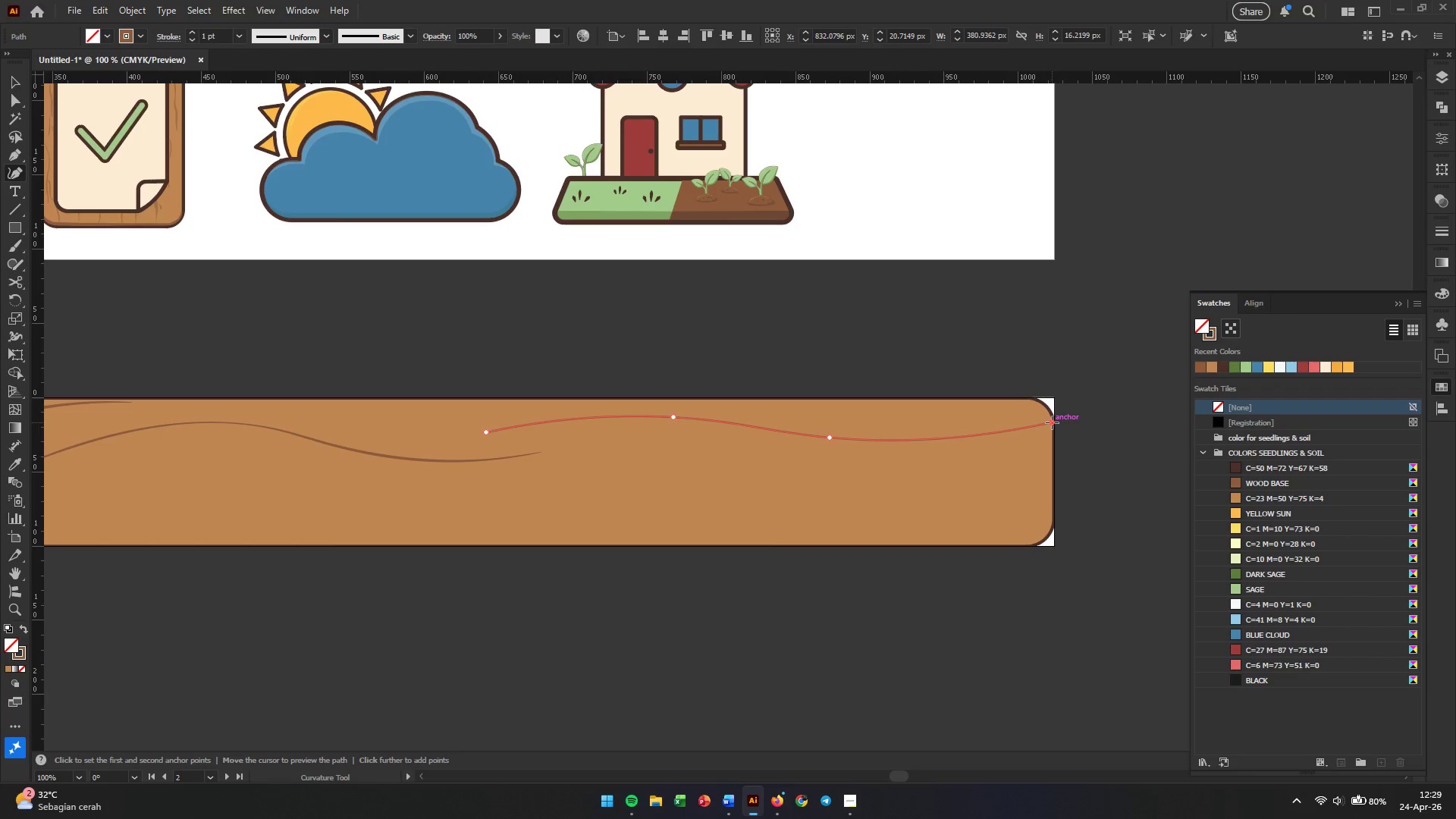 
key(Escape)
 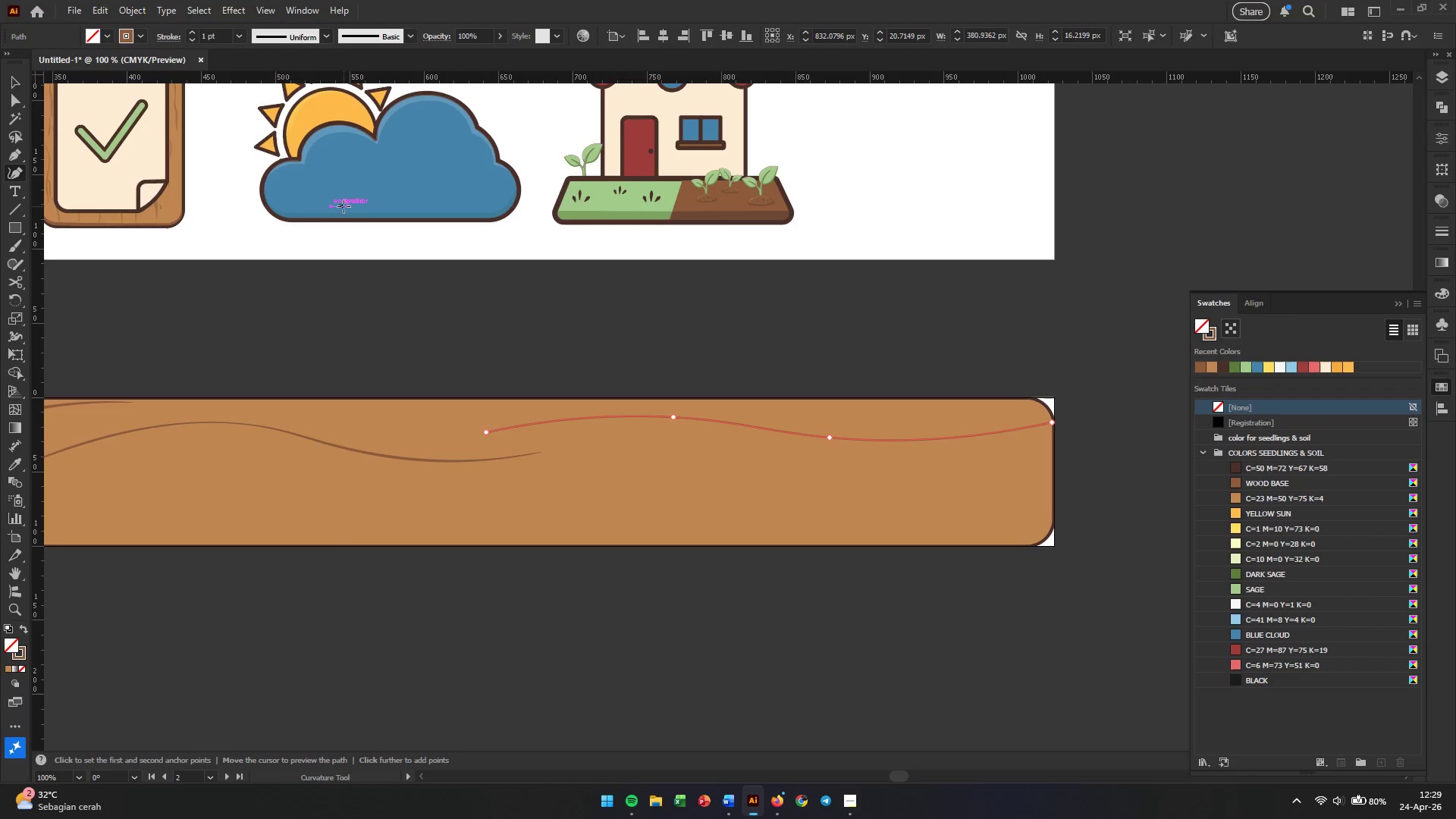 
key(V)
 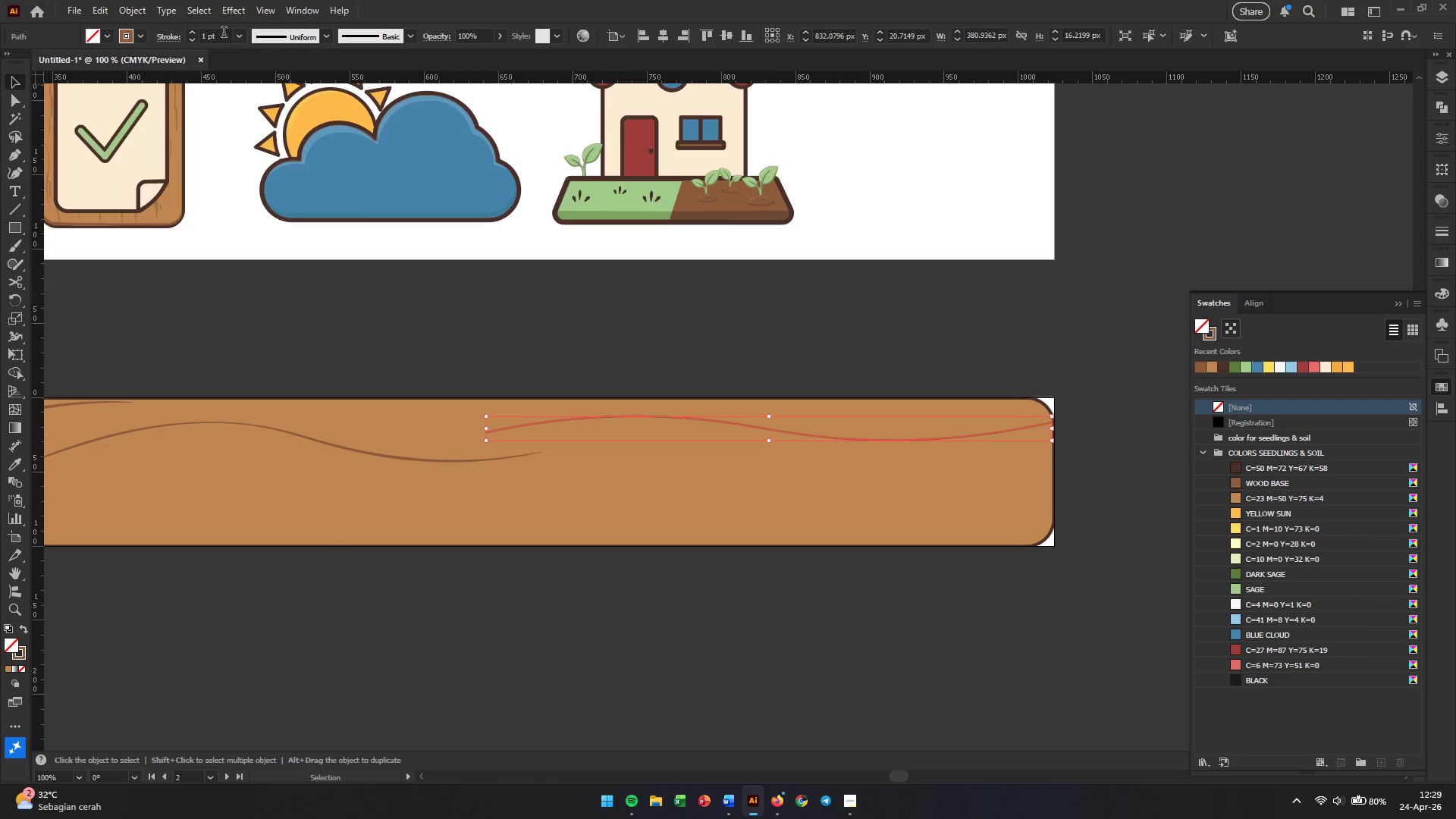 
double_click([224, 33])
 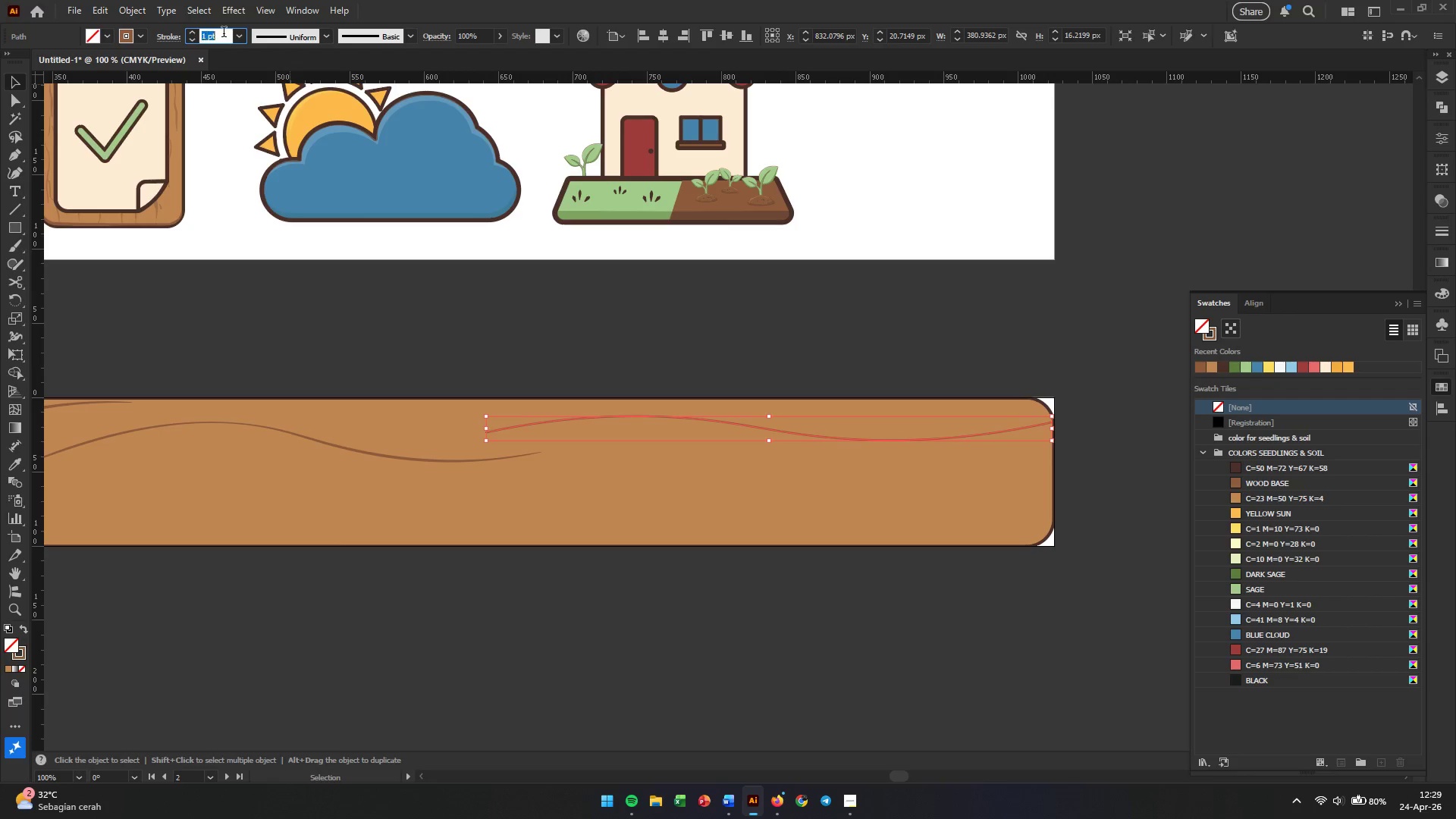 
triple_click([224, 33])
 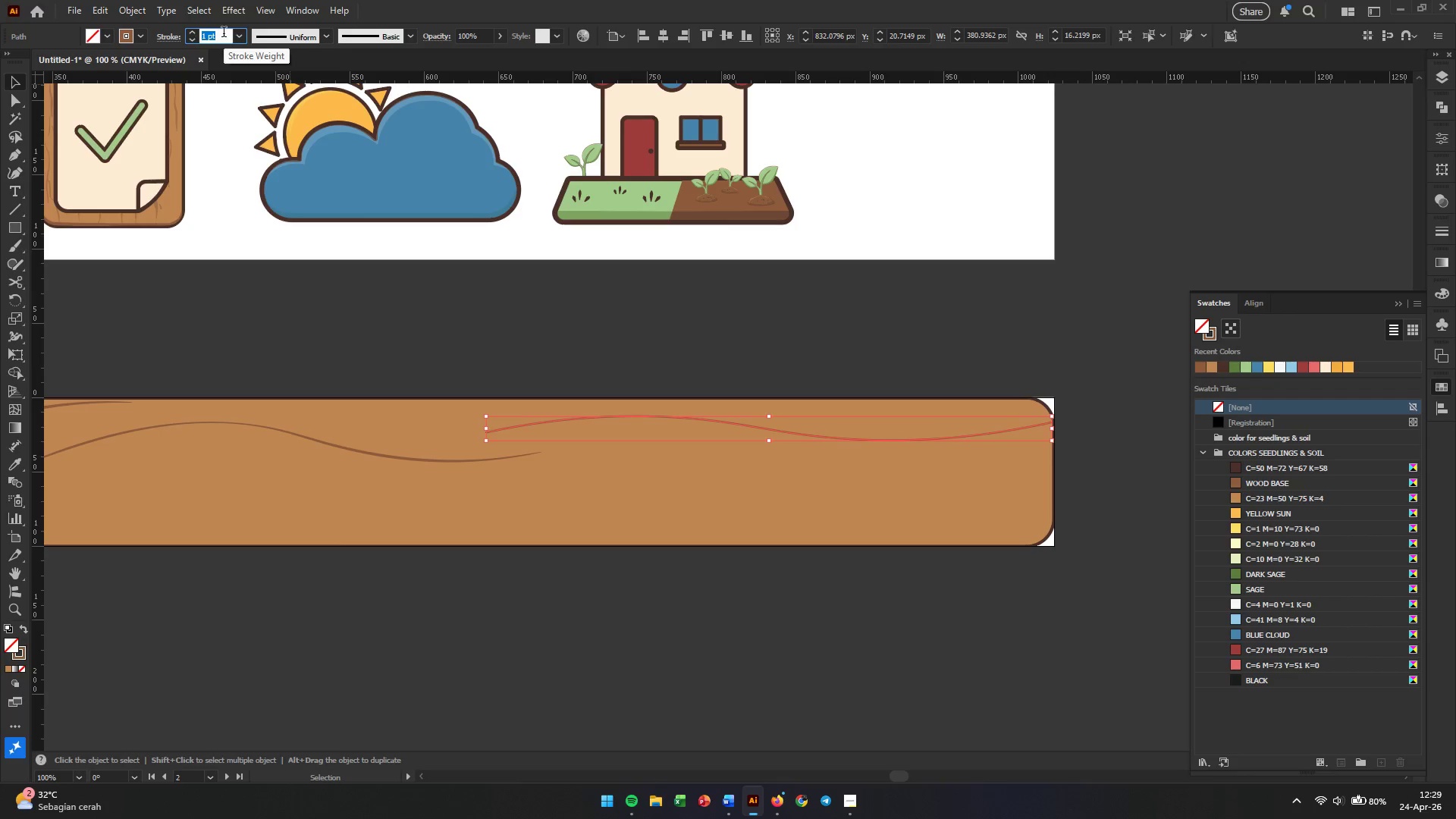 
key(Numpad1)
 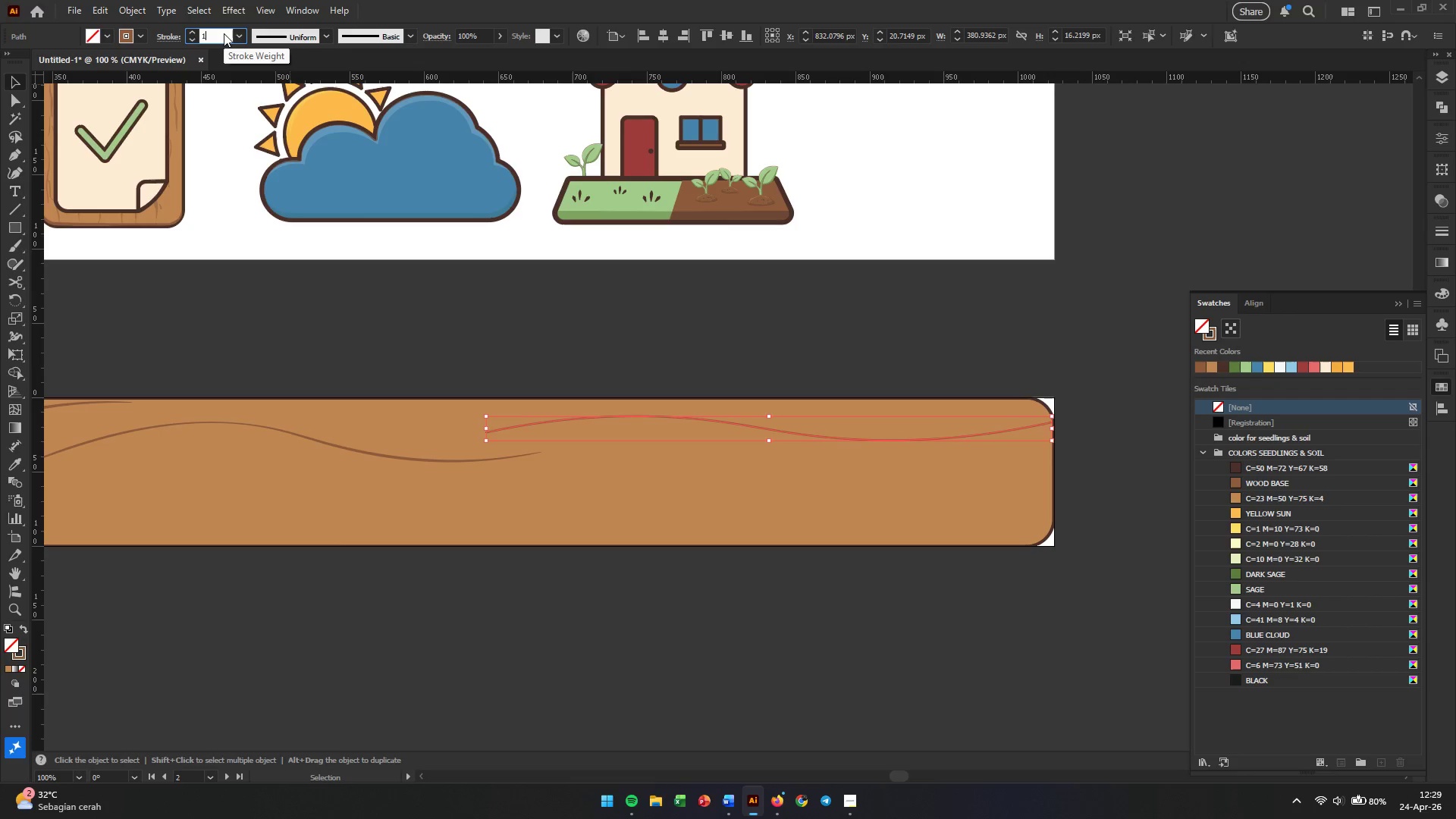 
key(NumpadDecimal)
 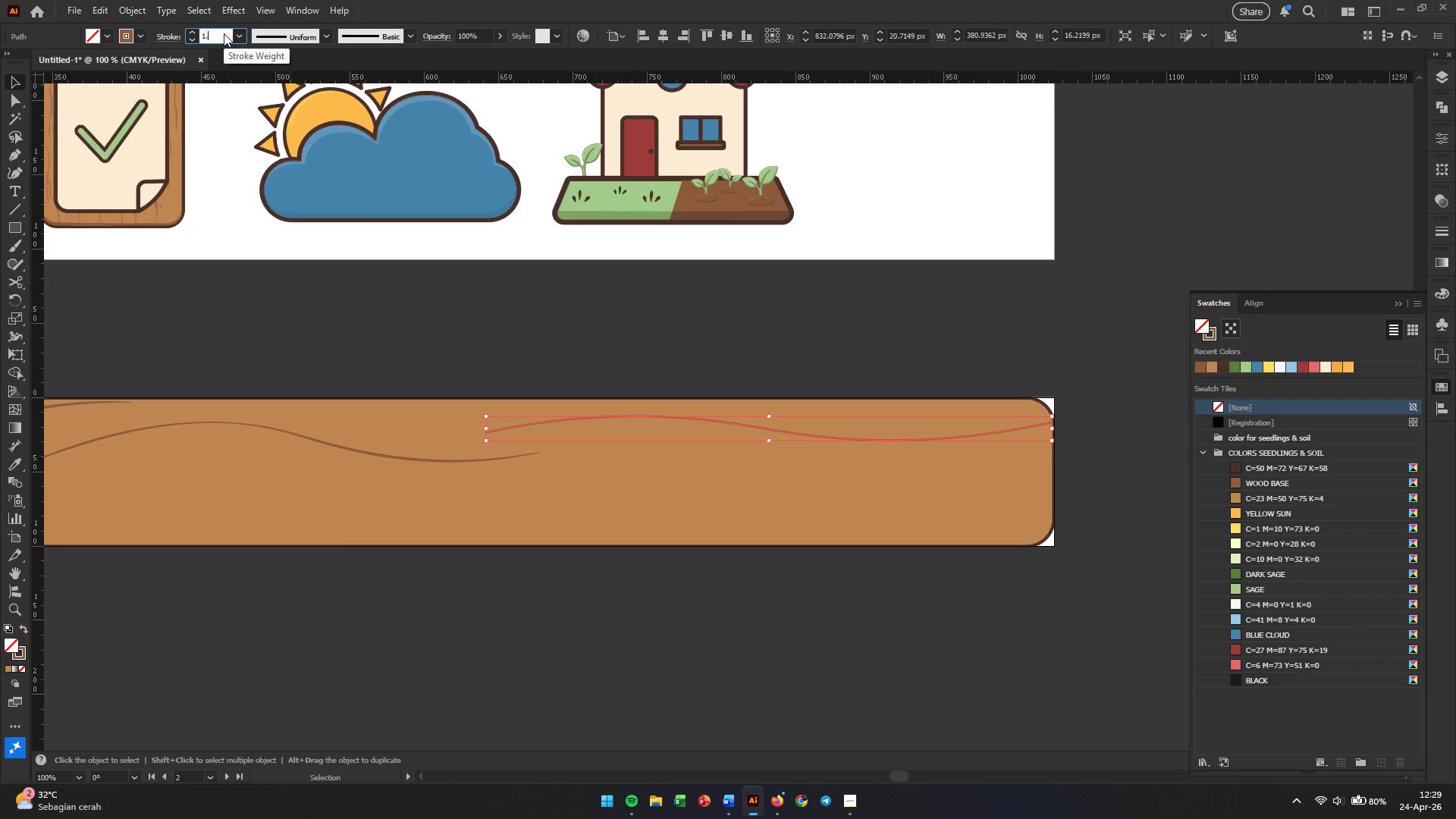 
key(Numpad5)
 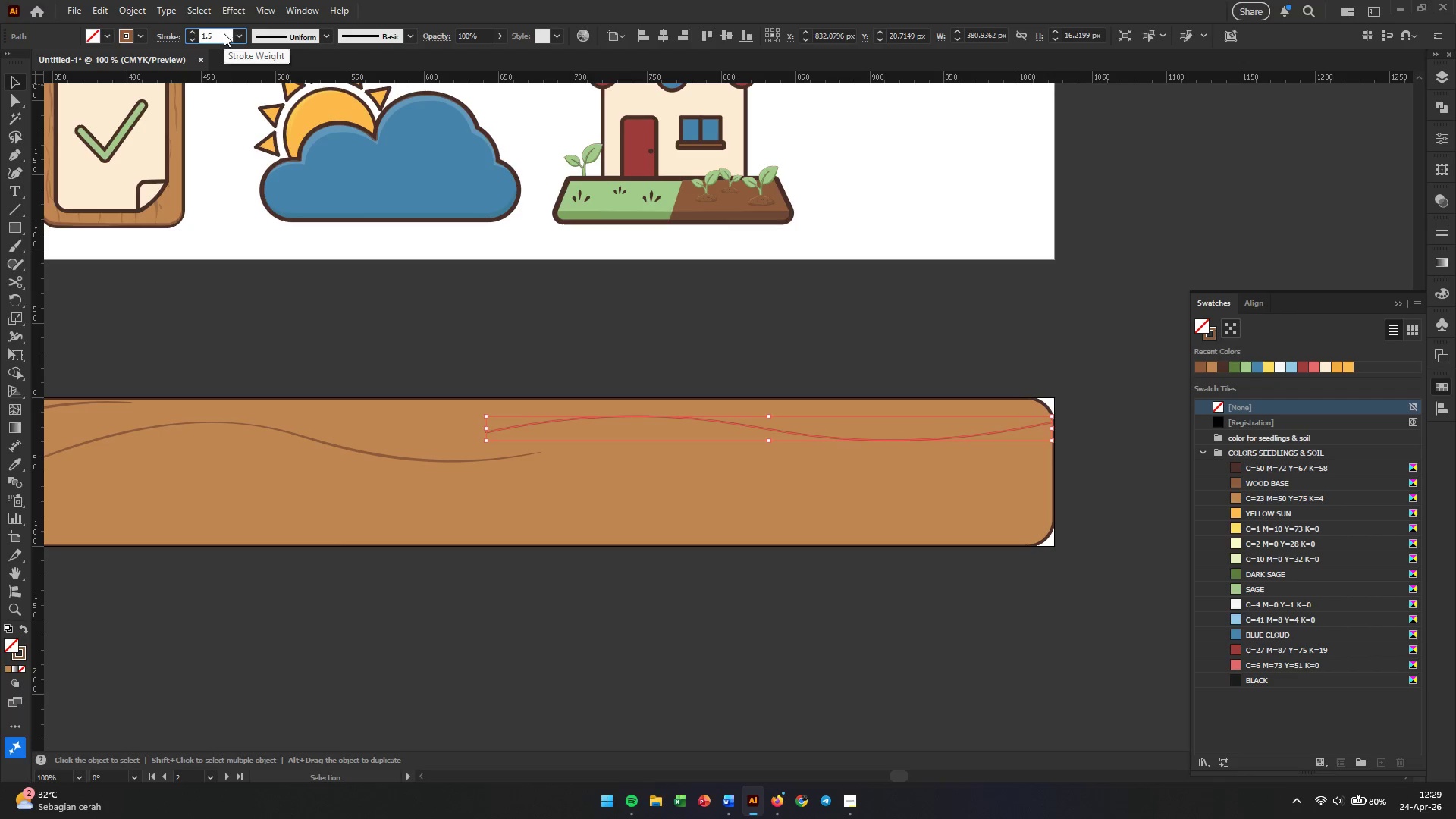 
key(Enter)
 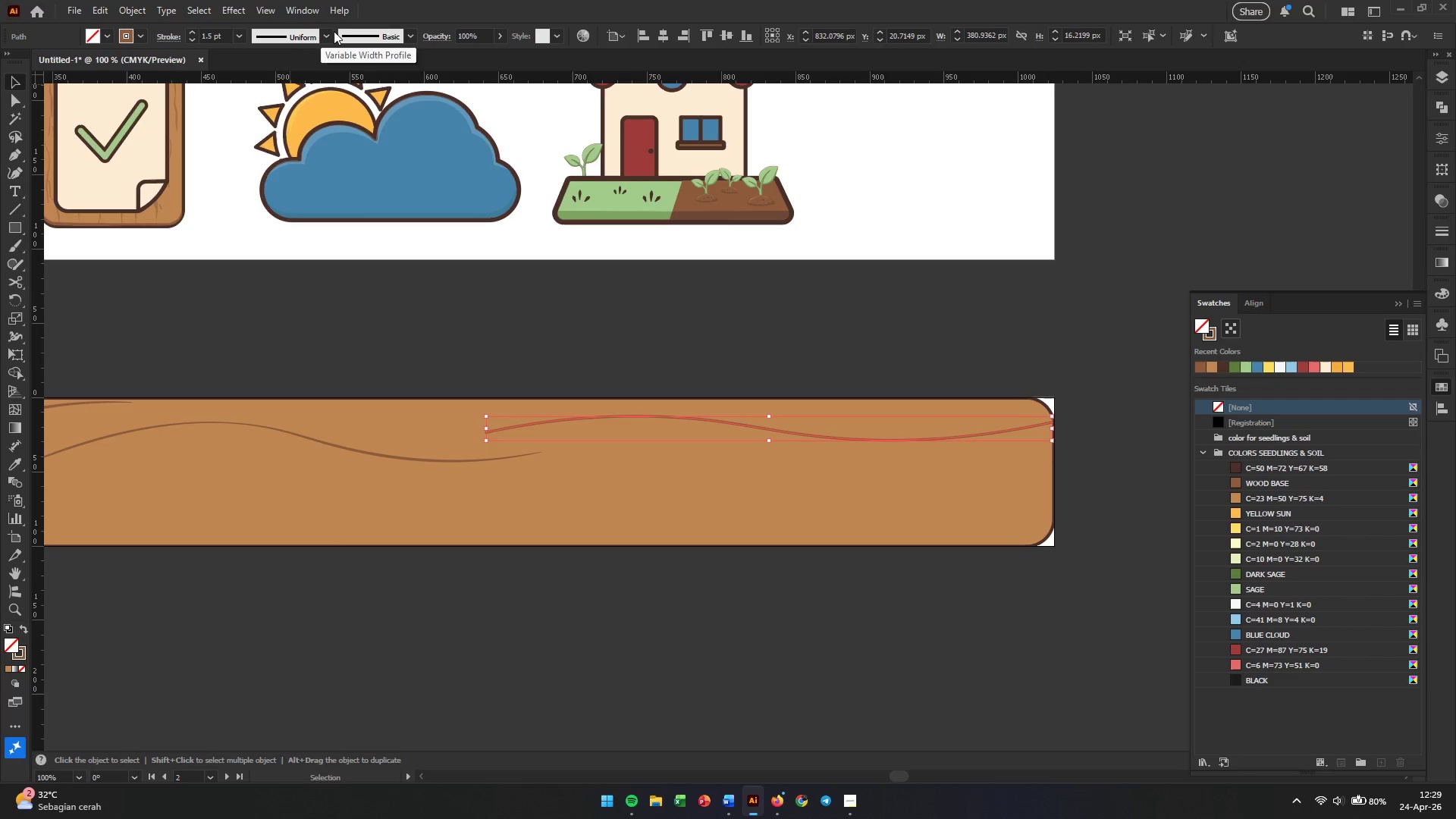 
left_click([325, 33])
 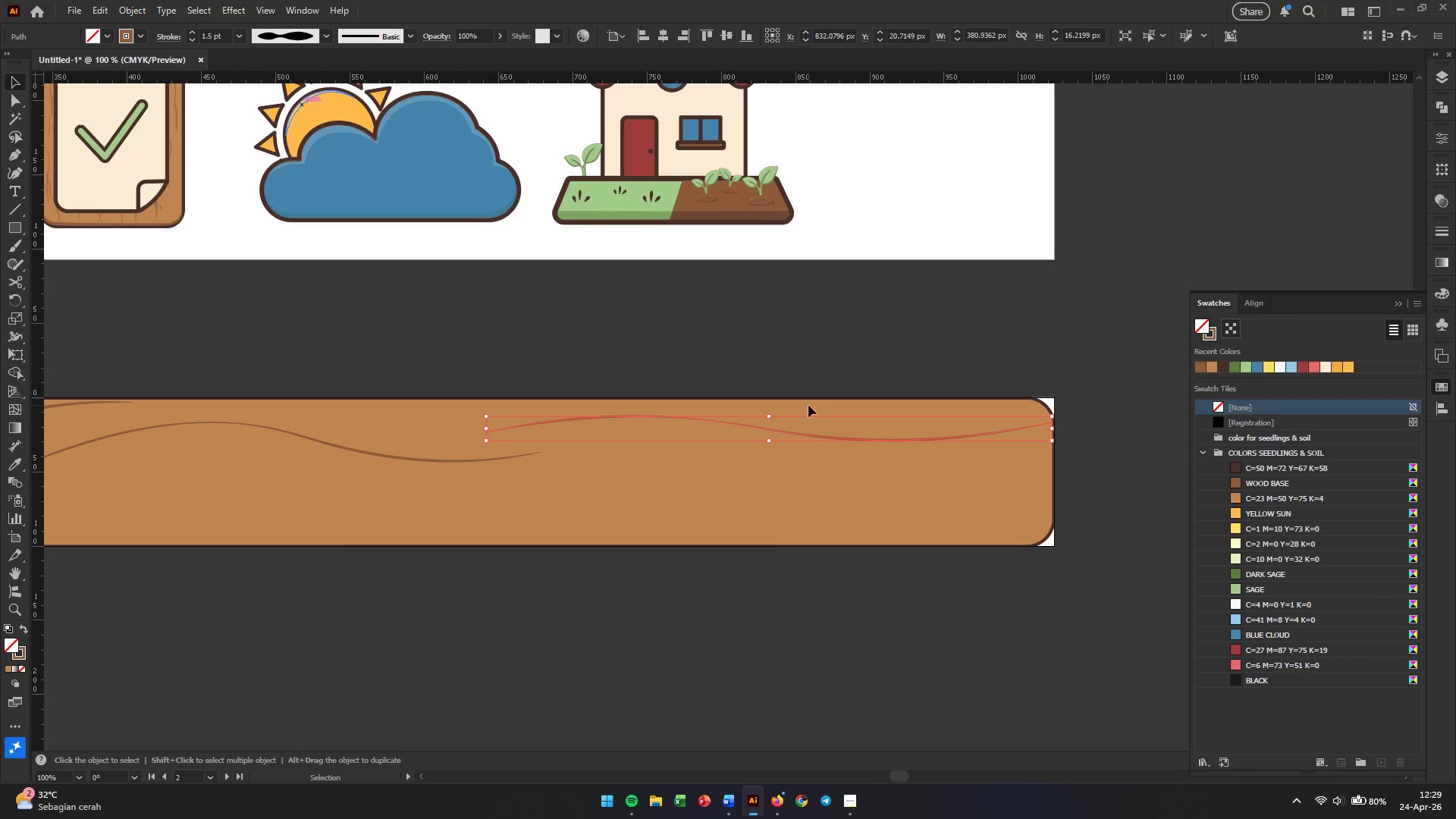 
left_click([899, 351])
 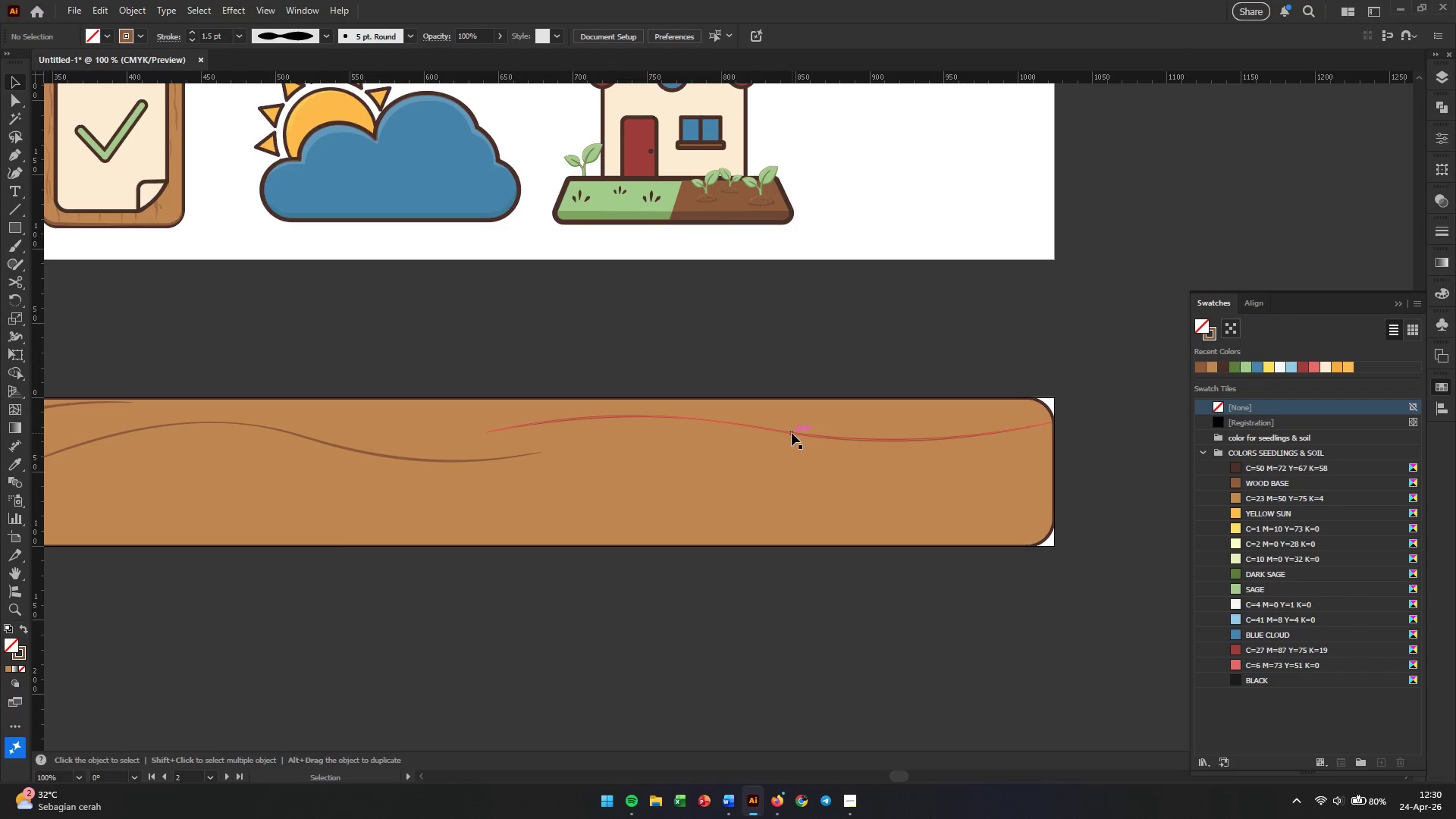 
wait(10.95)
 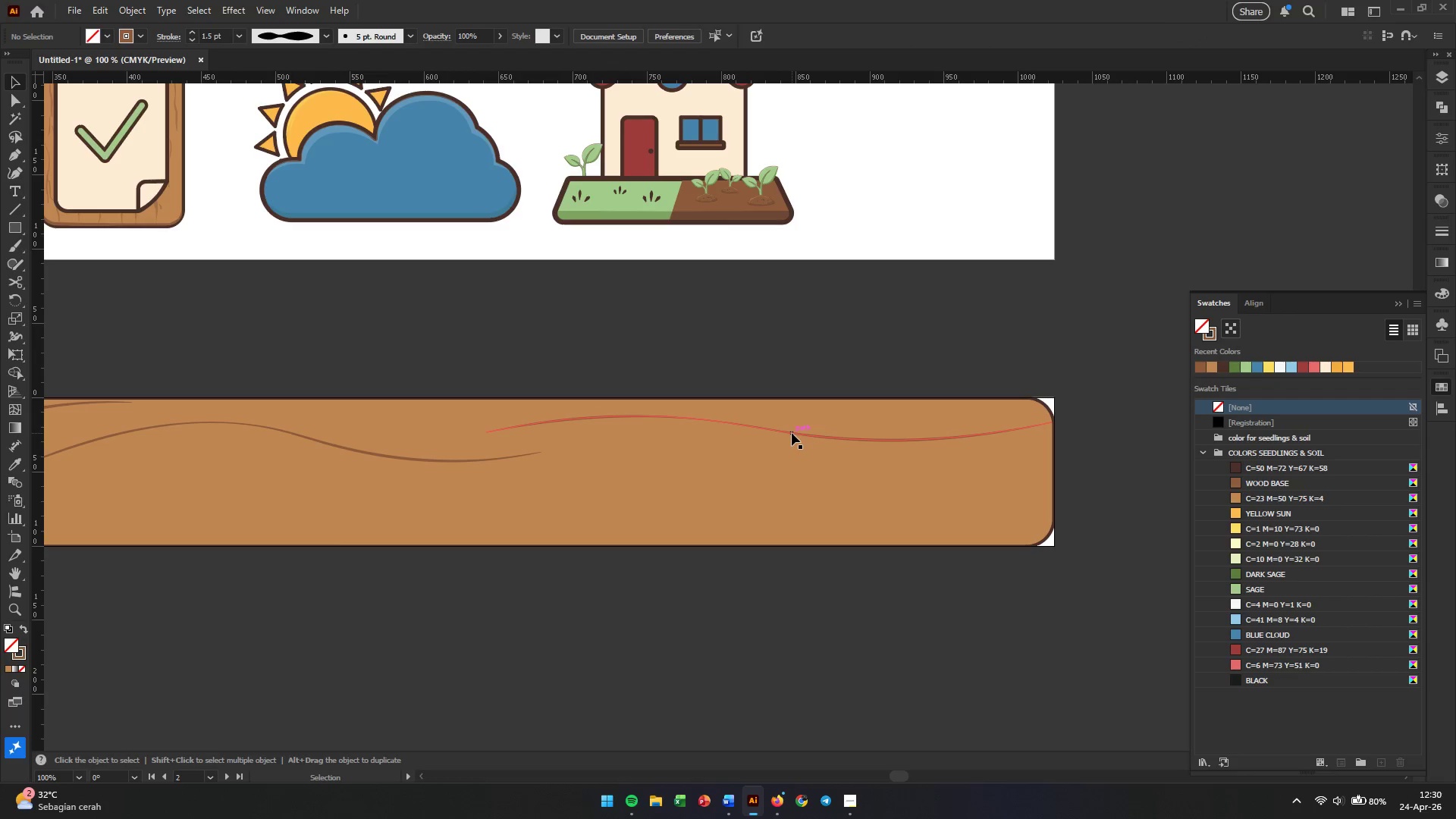 
left_click([15, 157])
 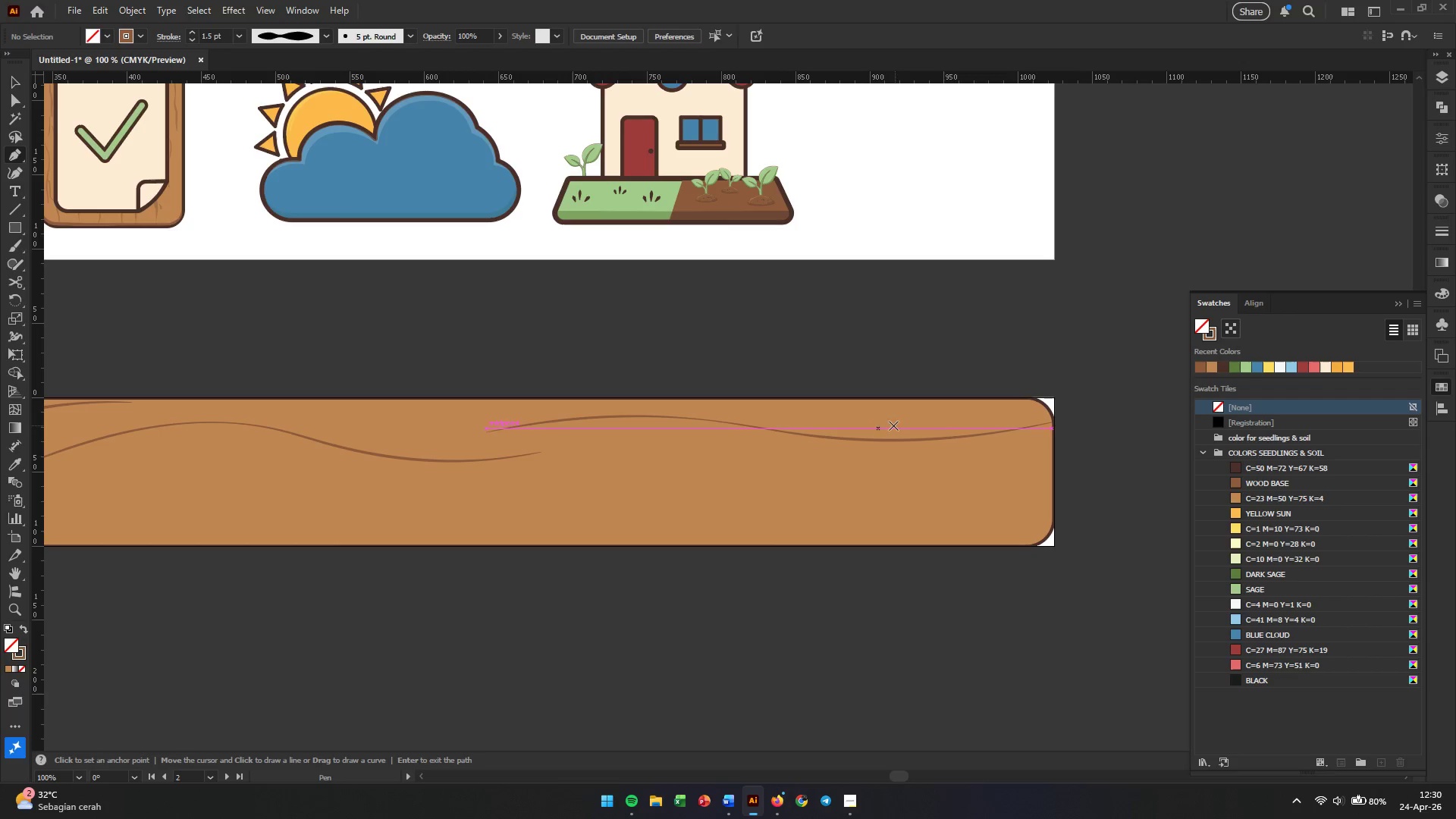 
hold_key(key=Space, duration=0.97)
 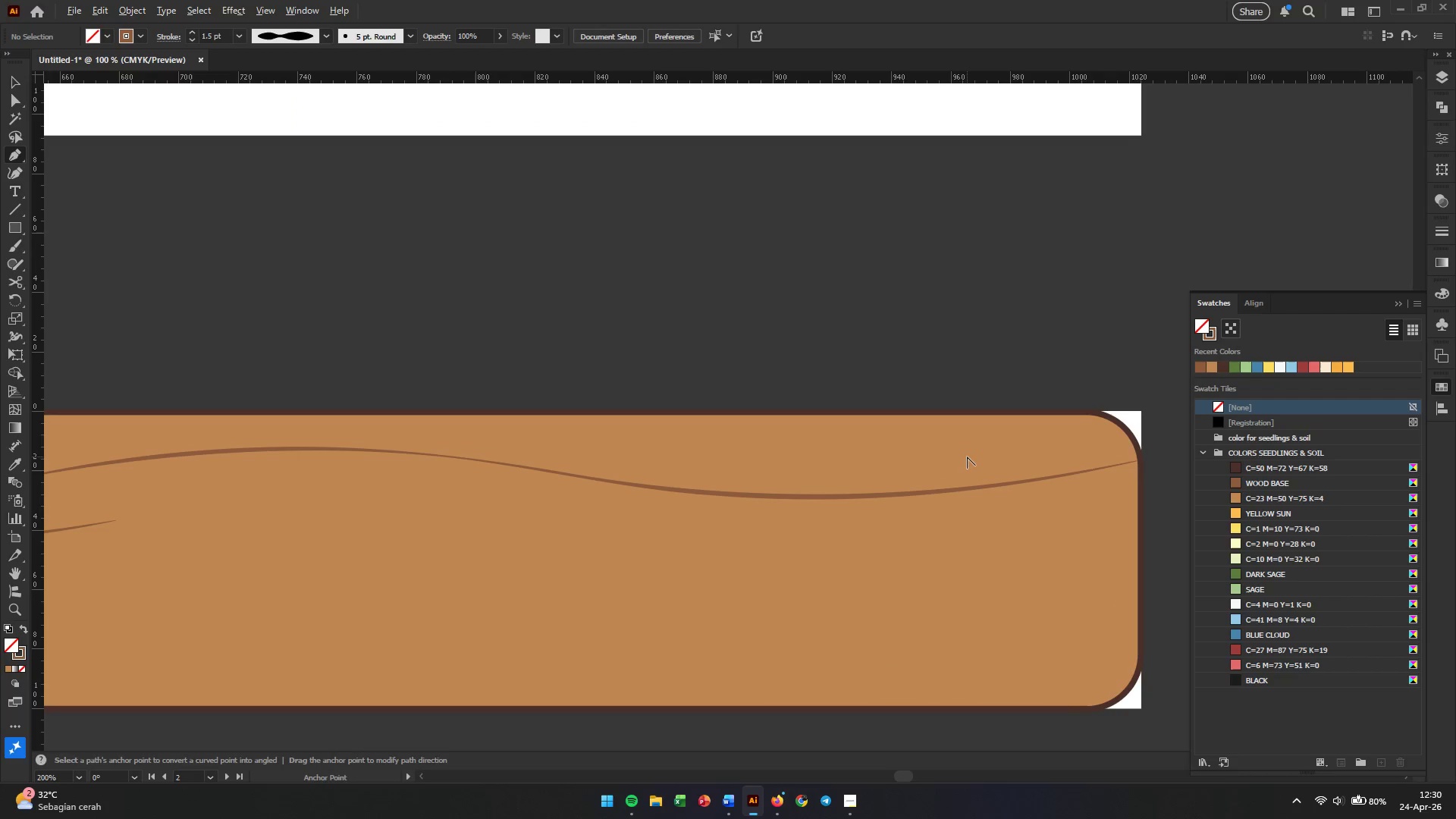 
scroll: coordinate [955, 433], scroll_direction: up, amount: 2.0
 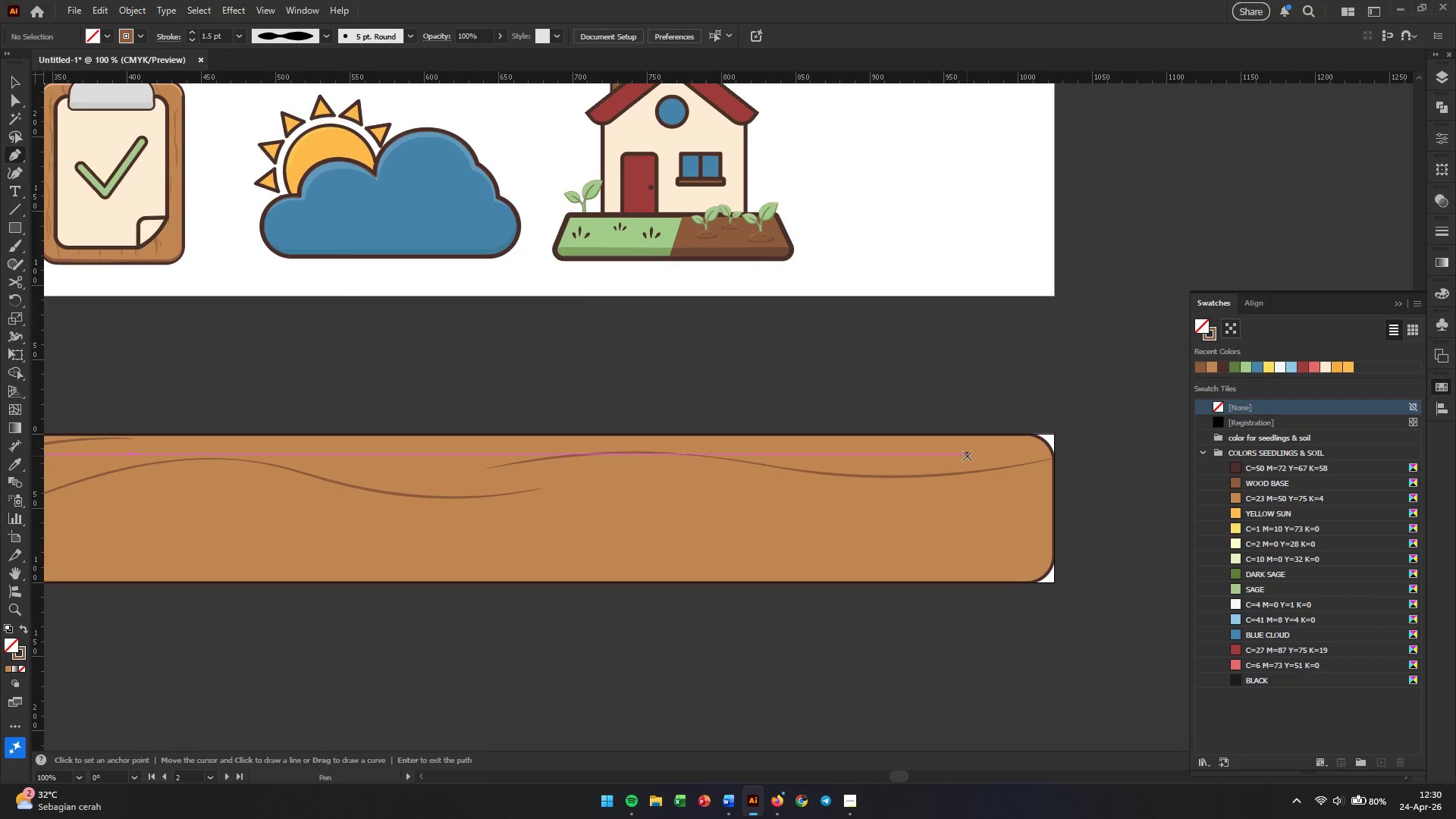 
key(Alt+AltLeft)
 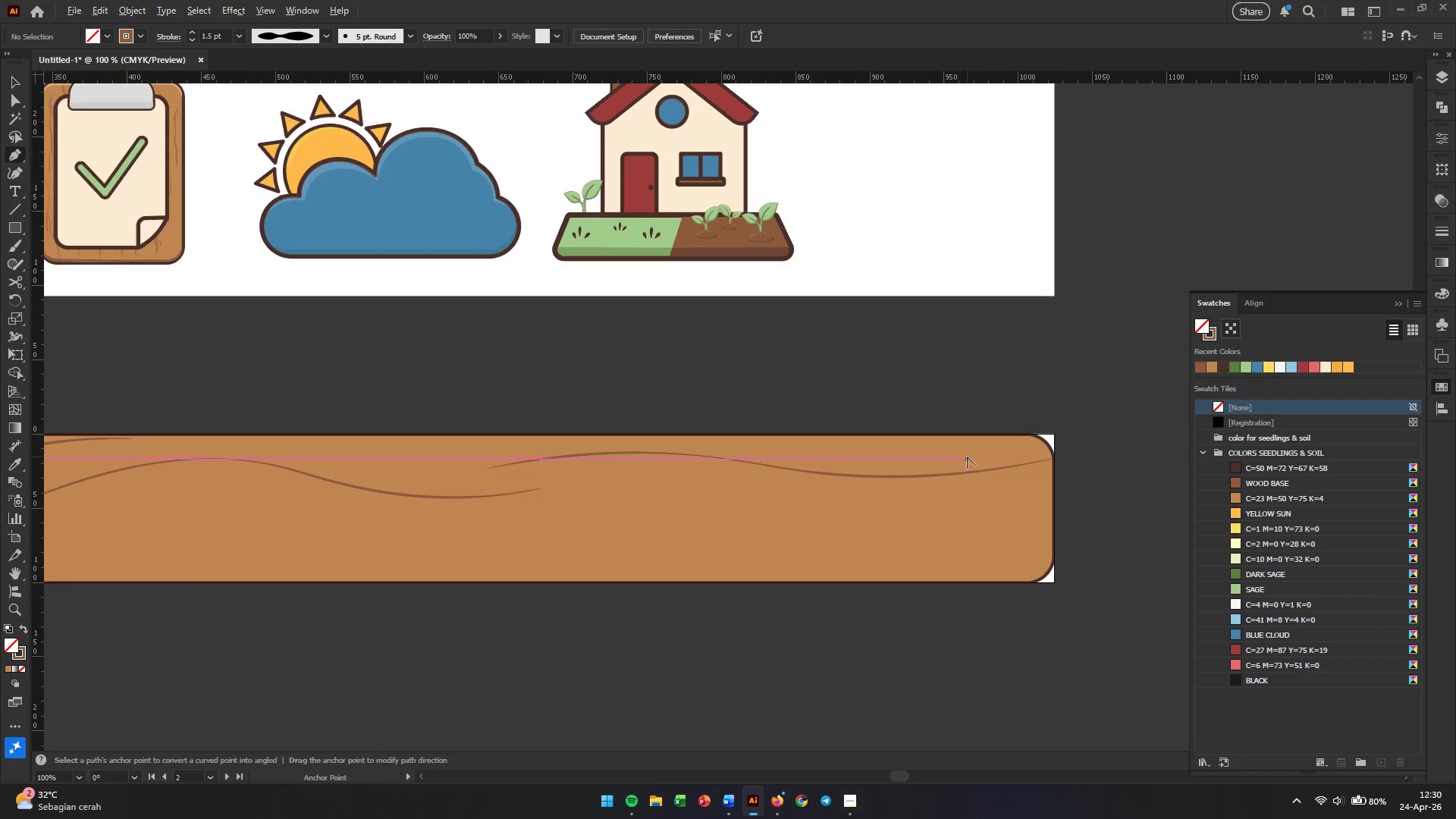 
hold_key(key=Space, duration=0.78)
 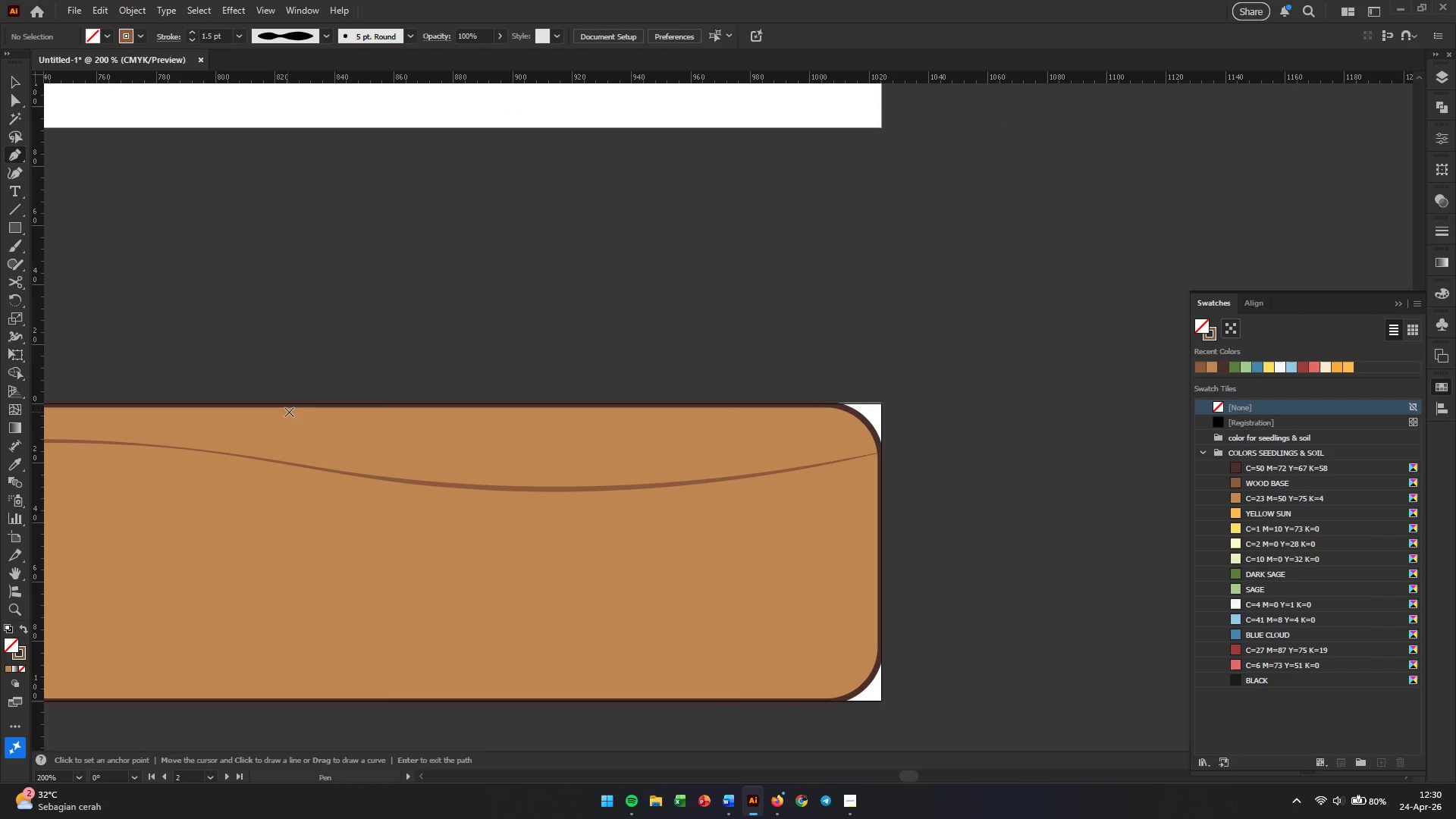 
left_click_drag(start_coordinate=[967, 457], to_coordinate=[706, 448])
 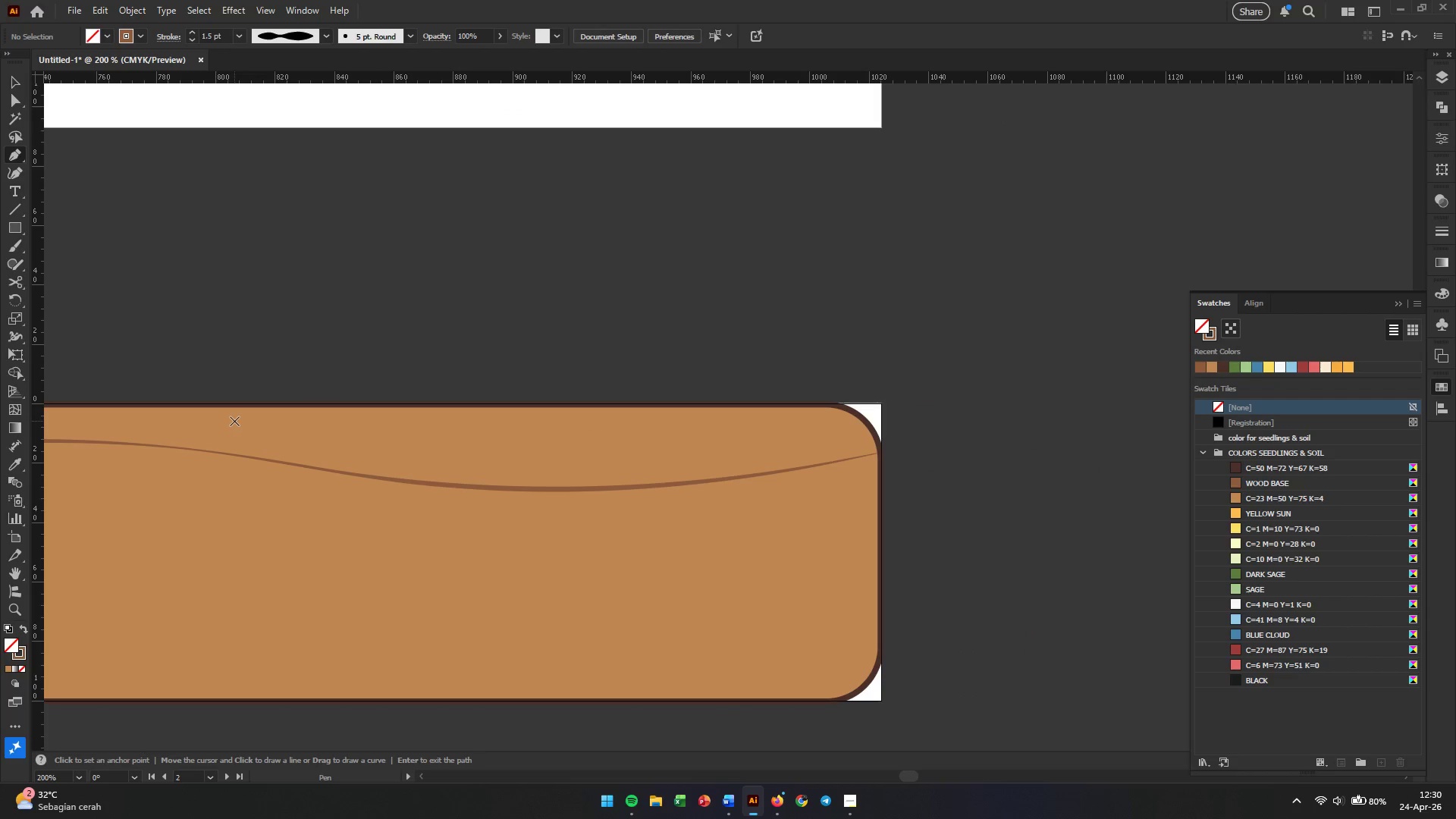 
scroll: coordinate [967, 457], scroll_direction: up, amount: 2.0
 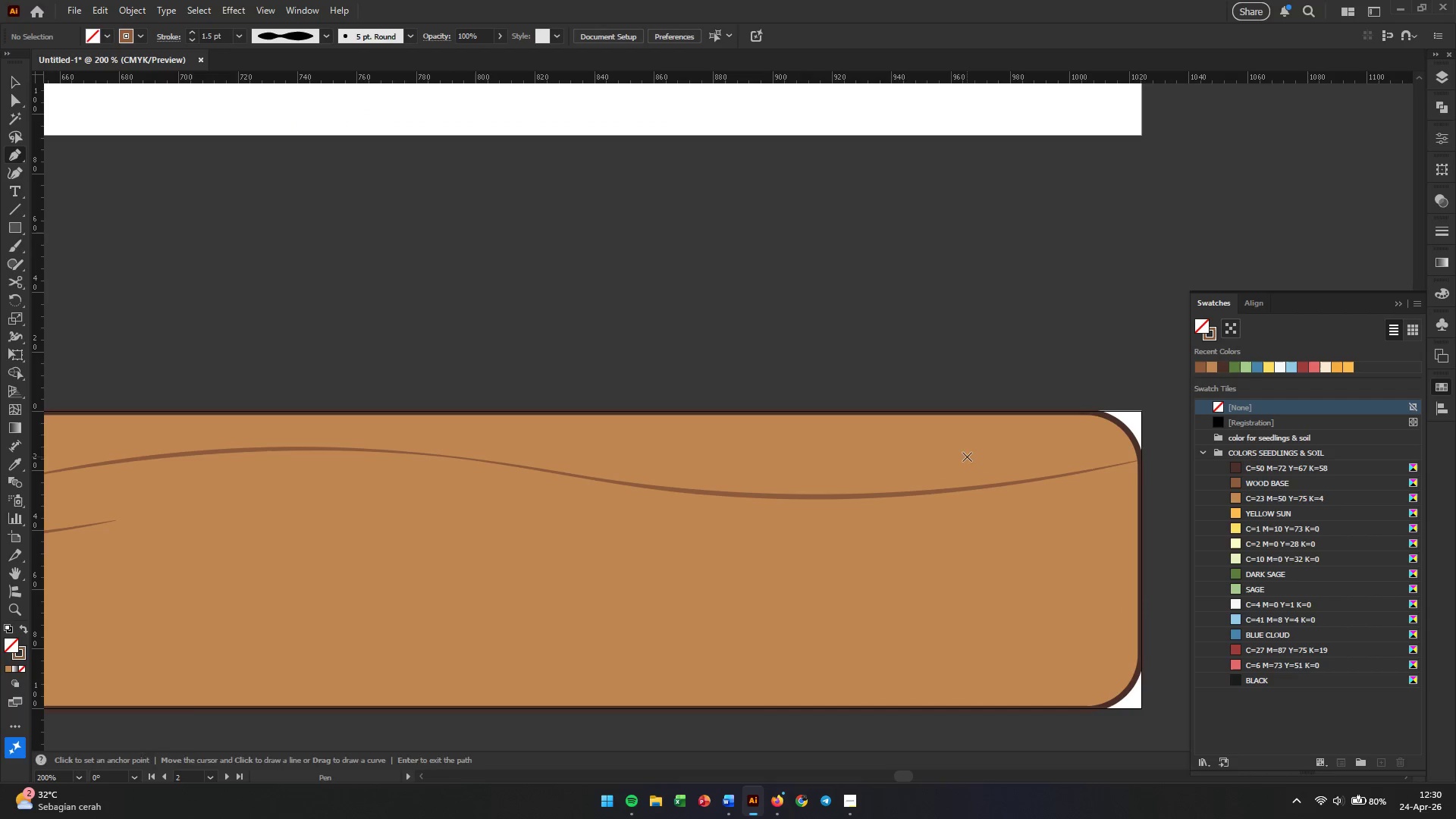 
left_click([234, 421])
 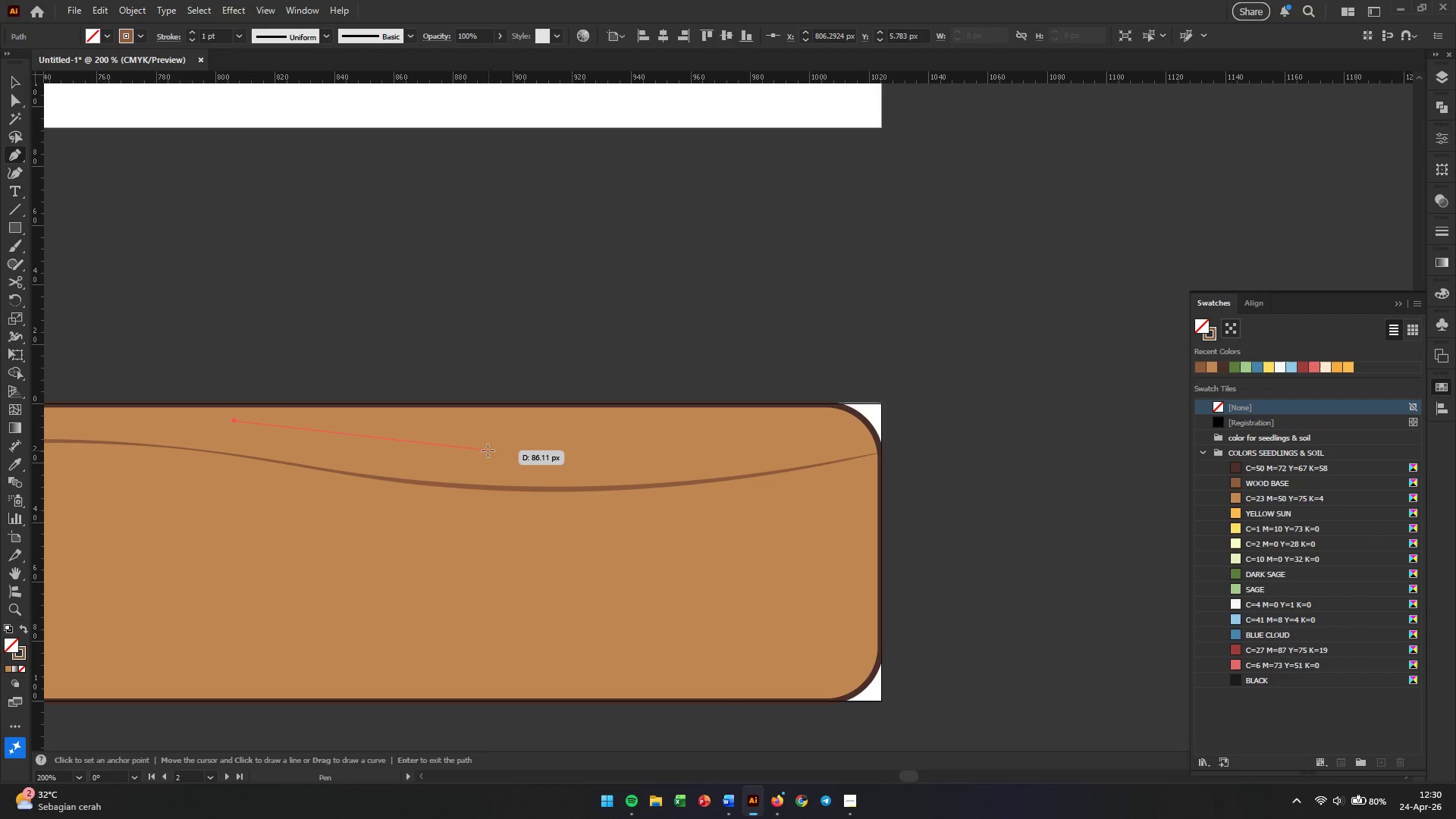 
left_click([527, 458])
 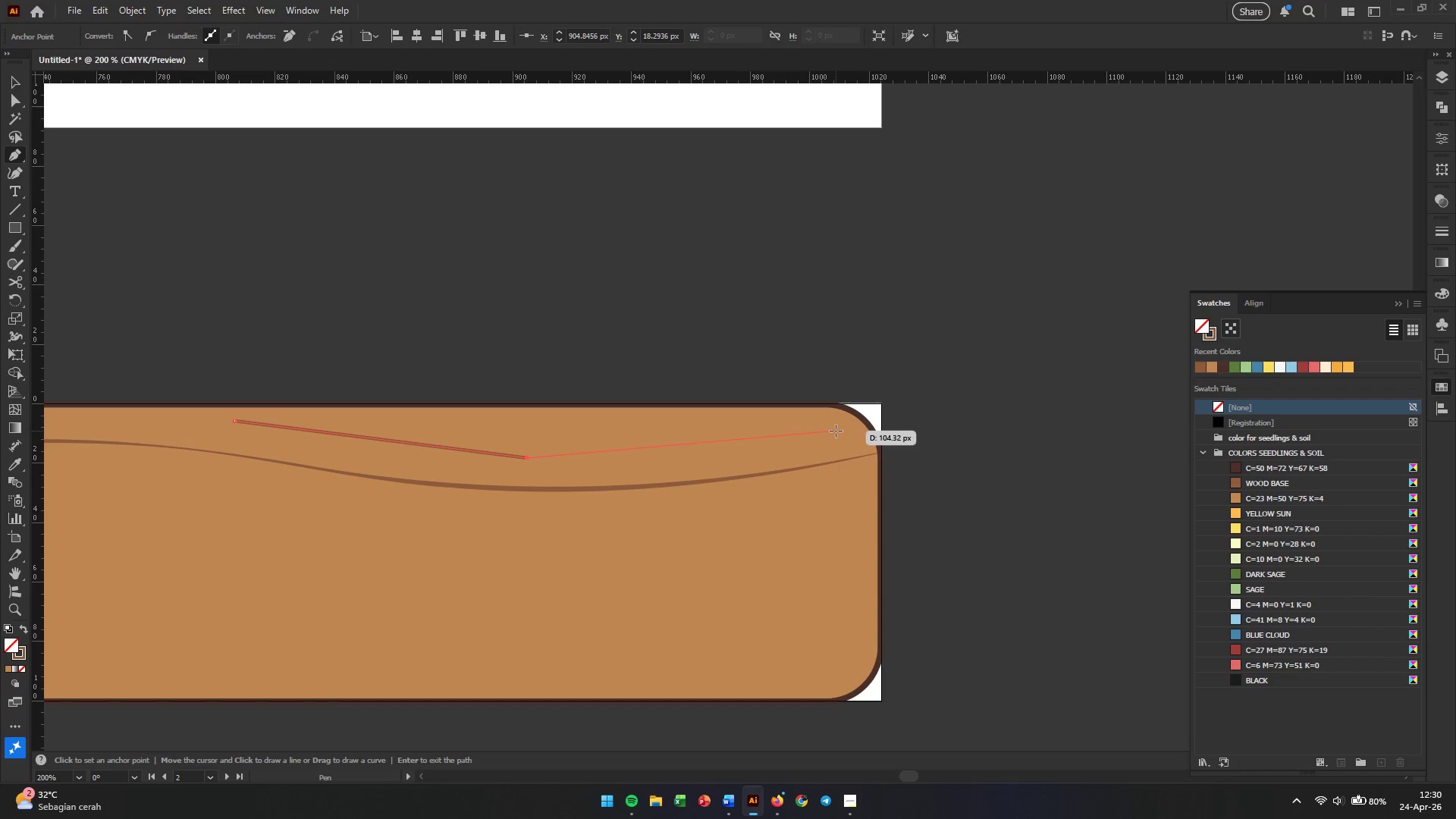 
left_click([856, 419])
 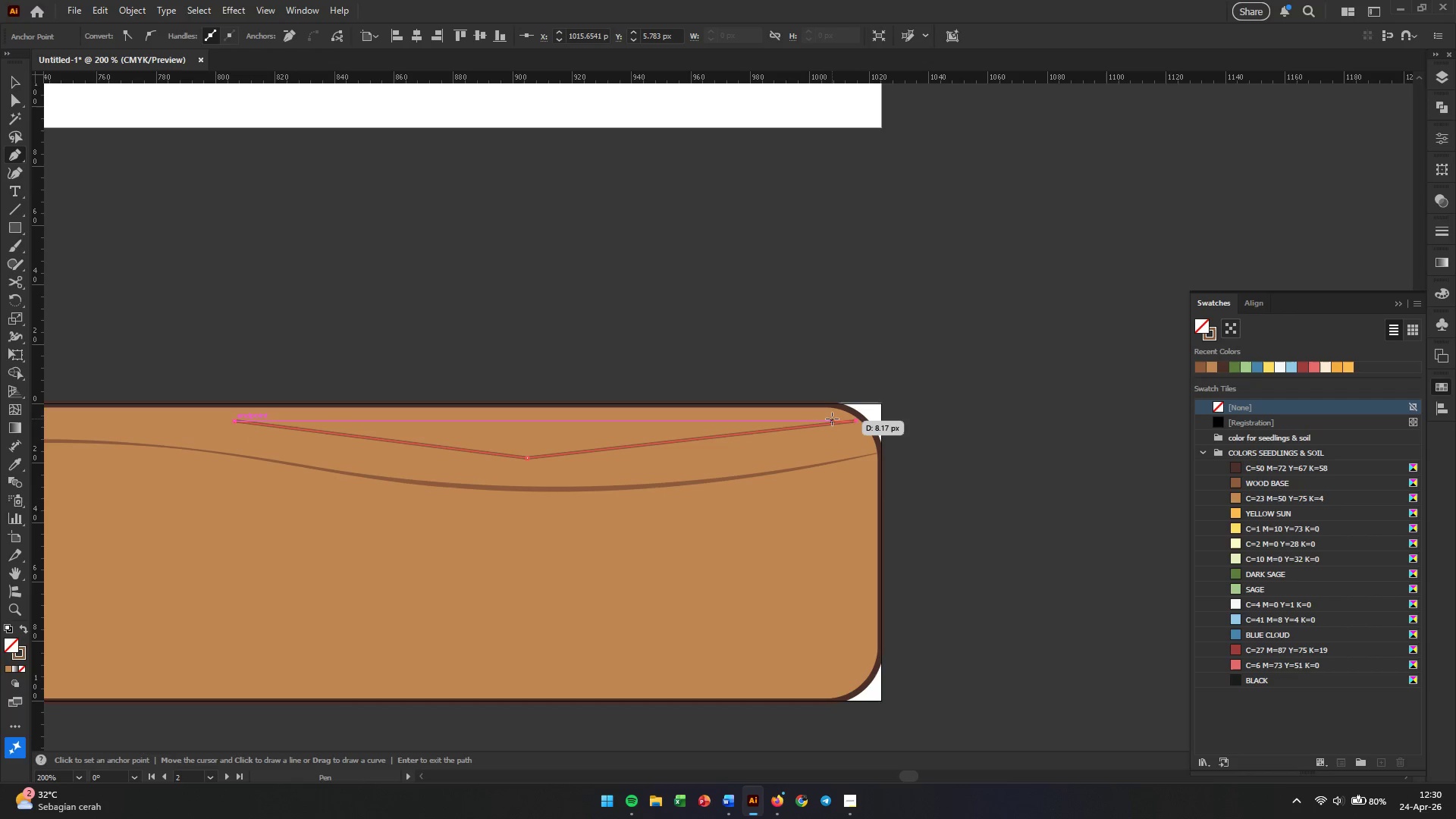 
key(Escape)
 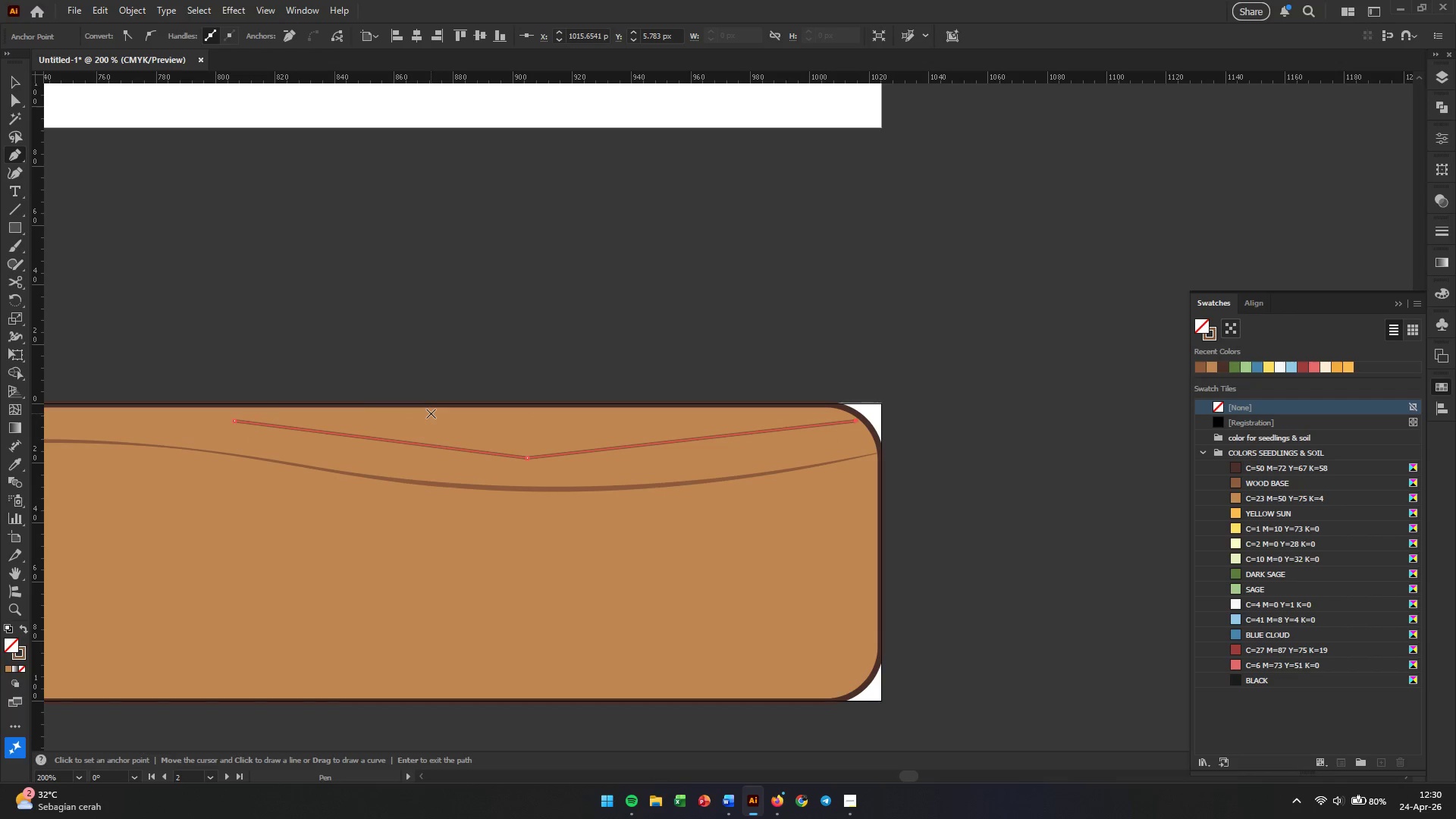 
left_click([431, 413])
 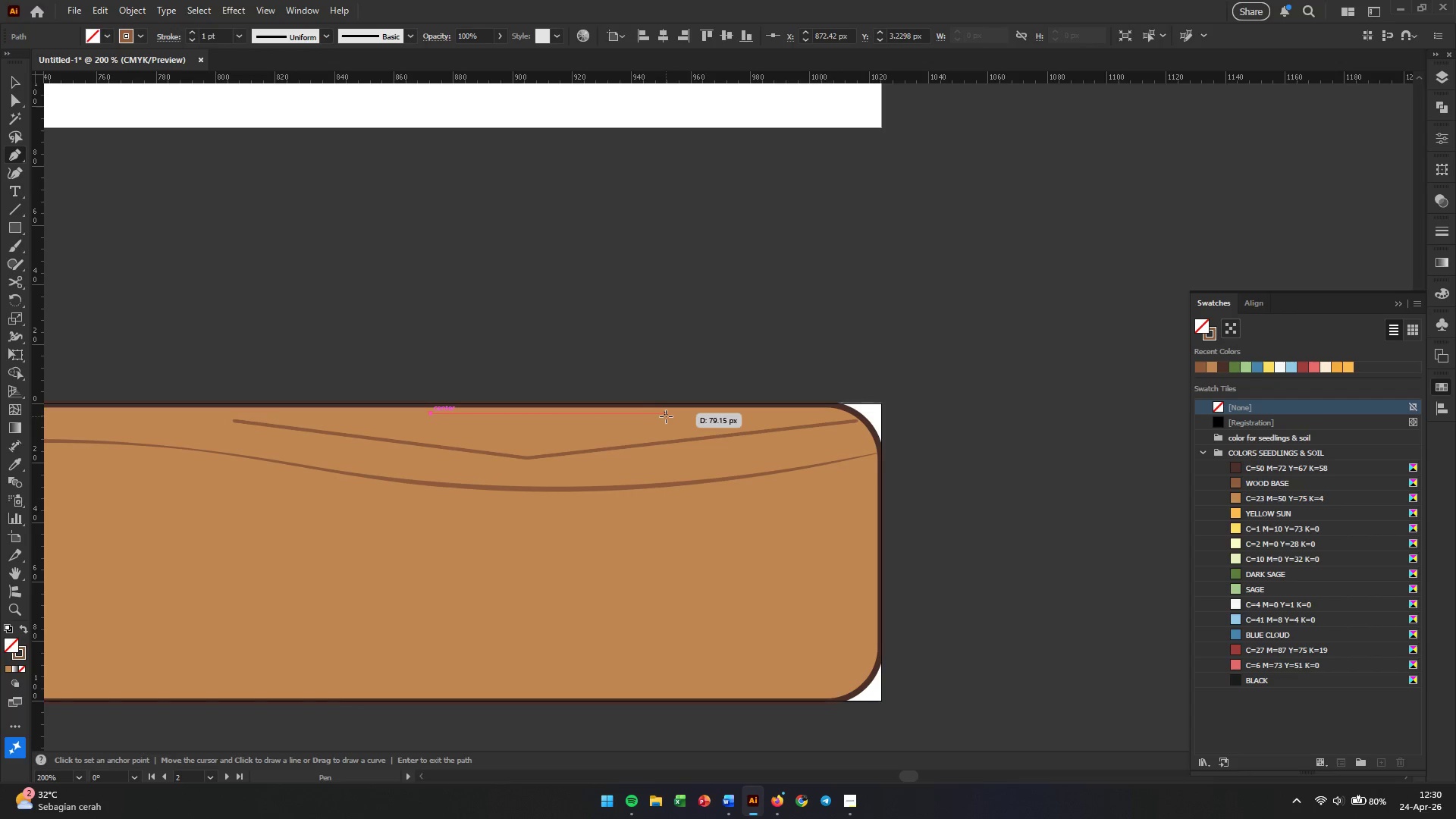 
left_click([667, 416])
 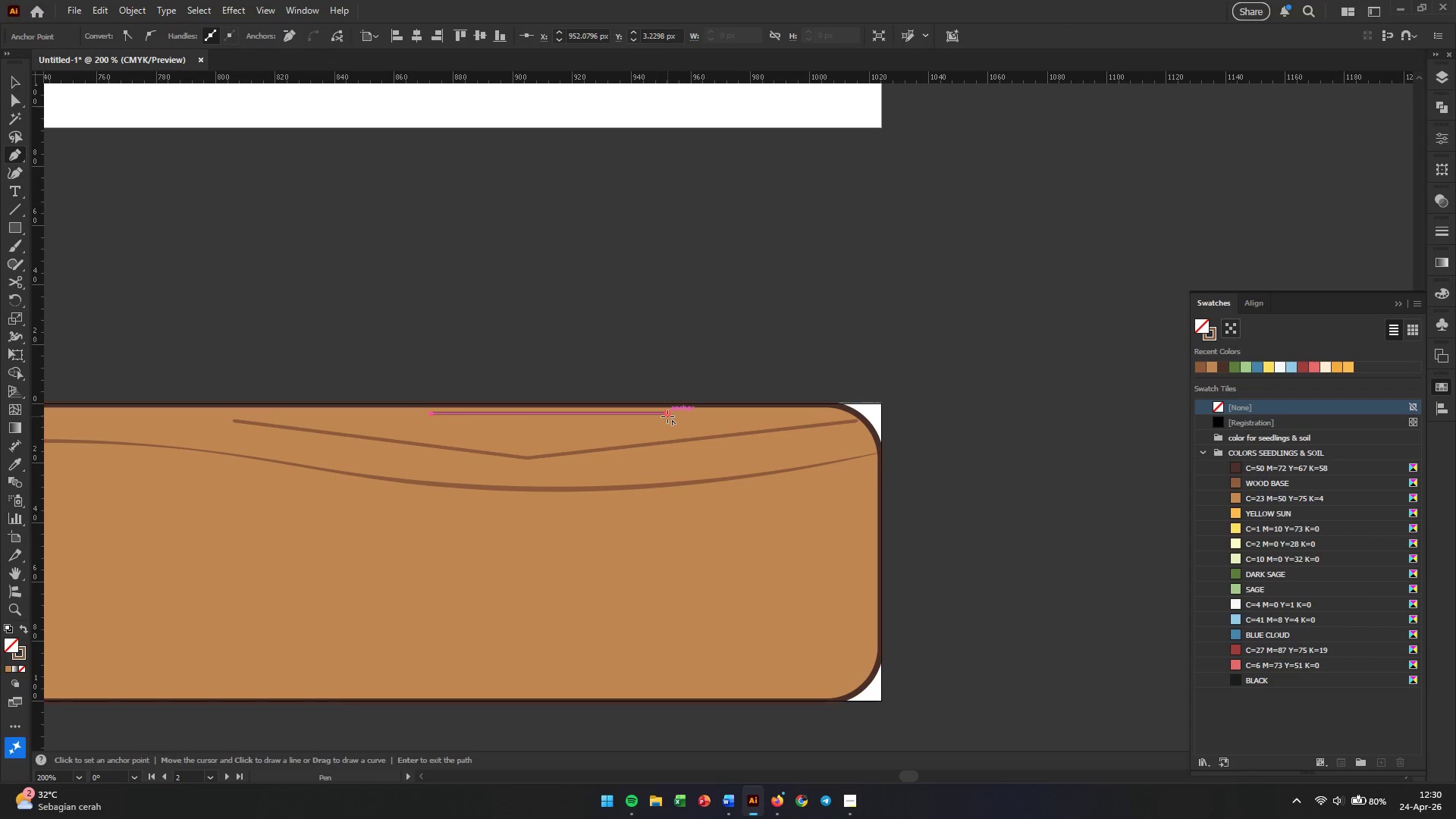 
key(Escape)
 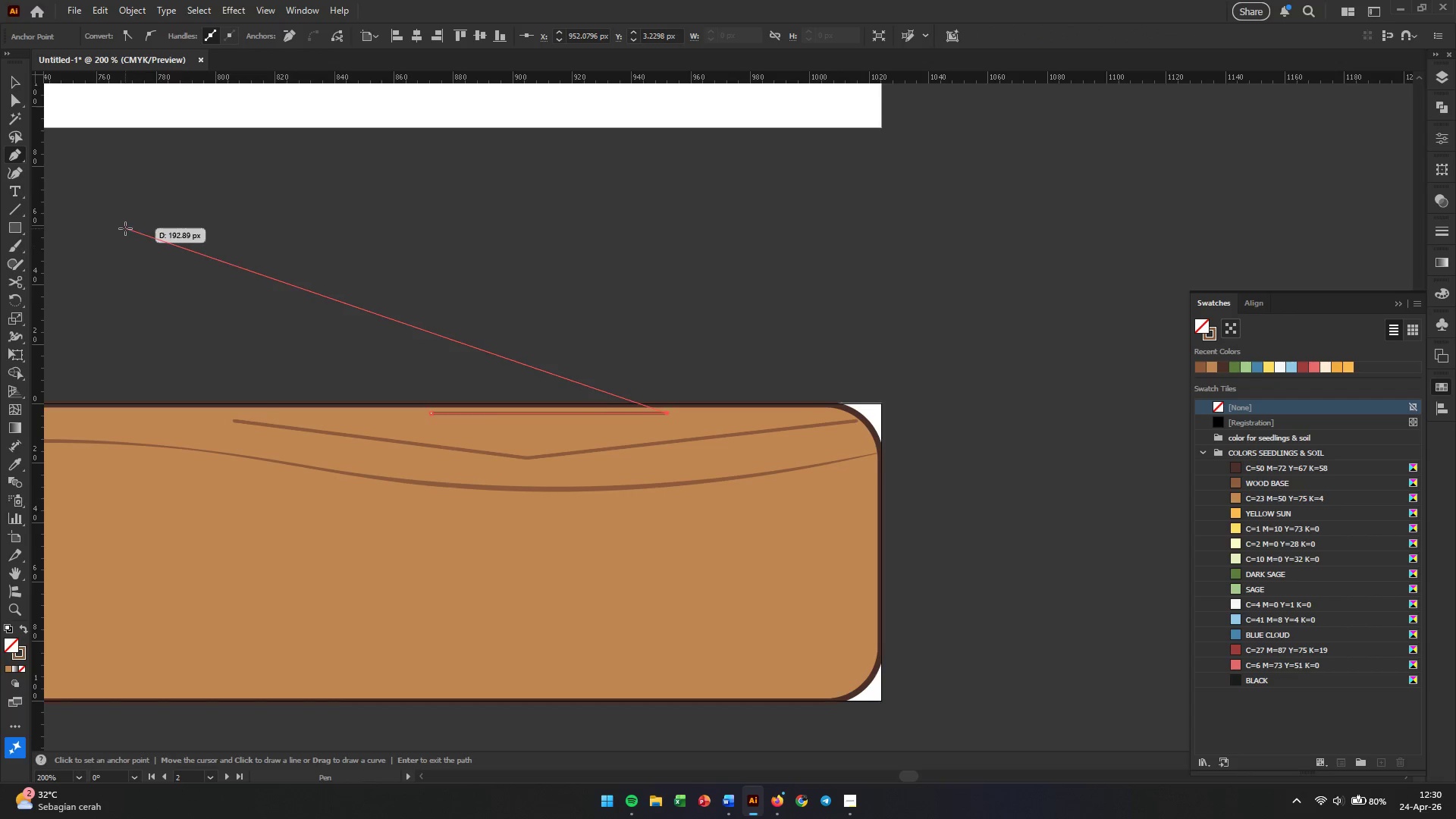 
key(Escape)
 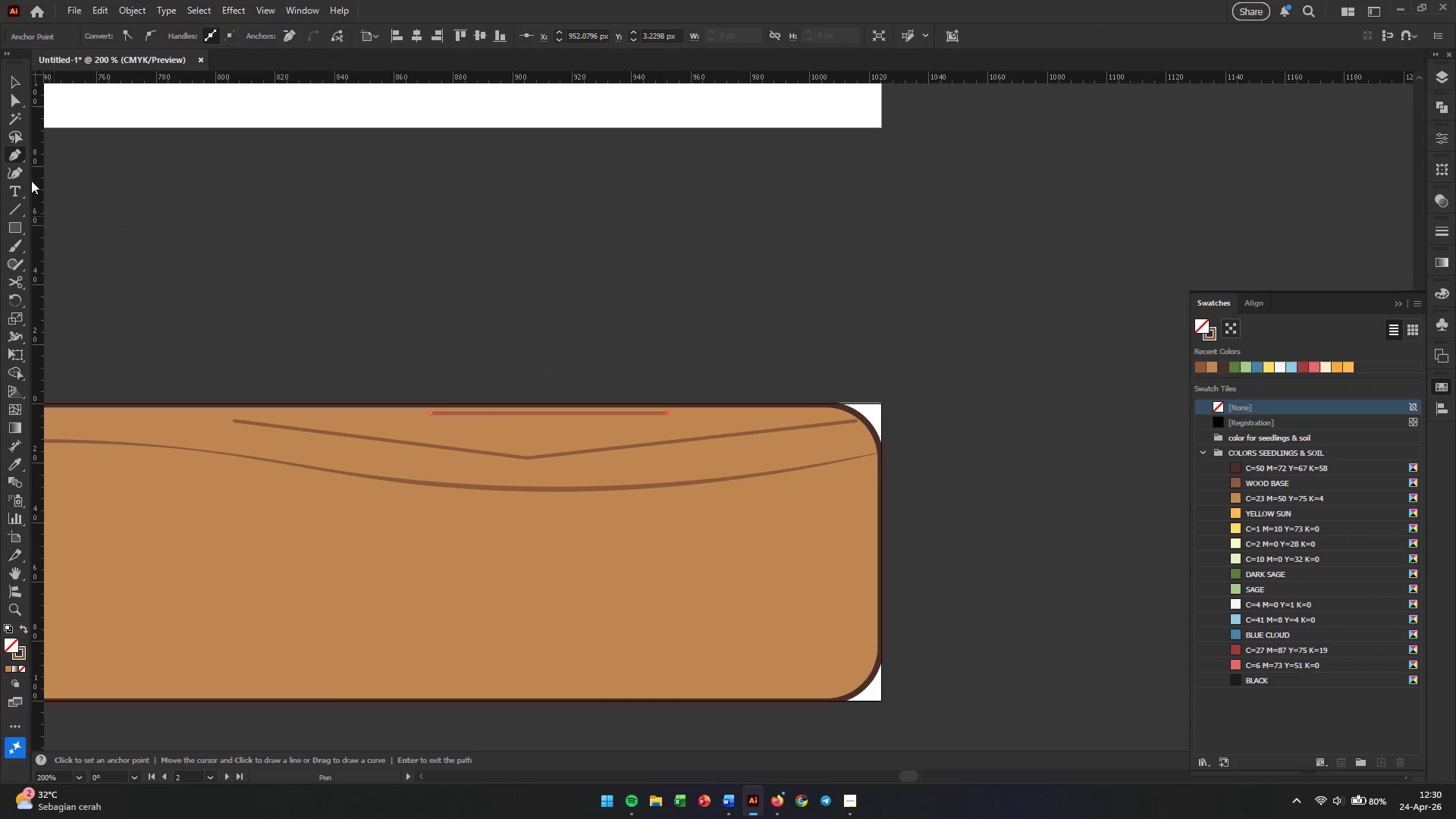 
left_click([19, 173])
 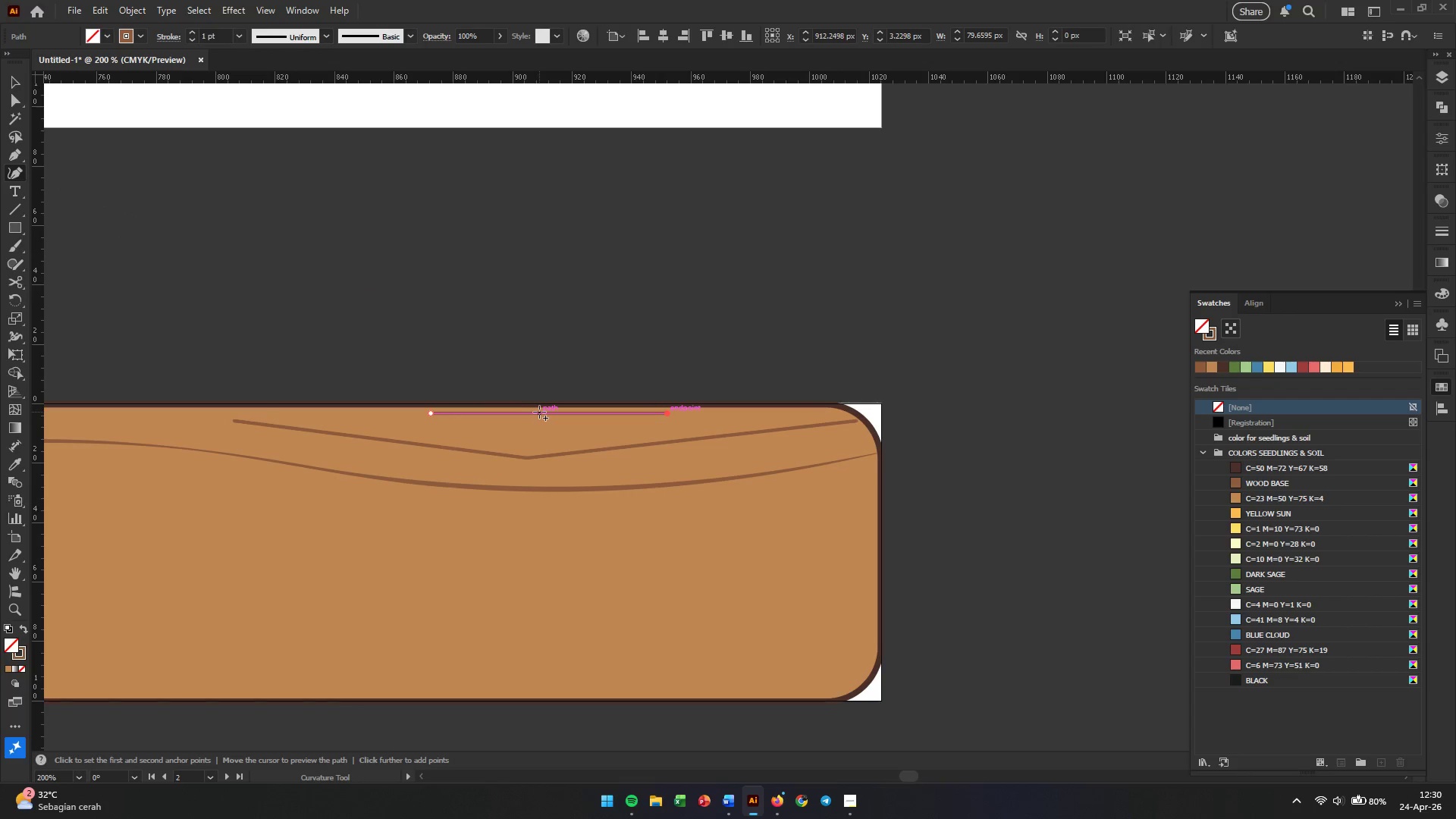 
left_click_drag(start_coordinate=[545, 412], to_coordinate=[542, 428])
 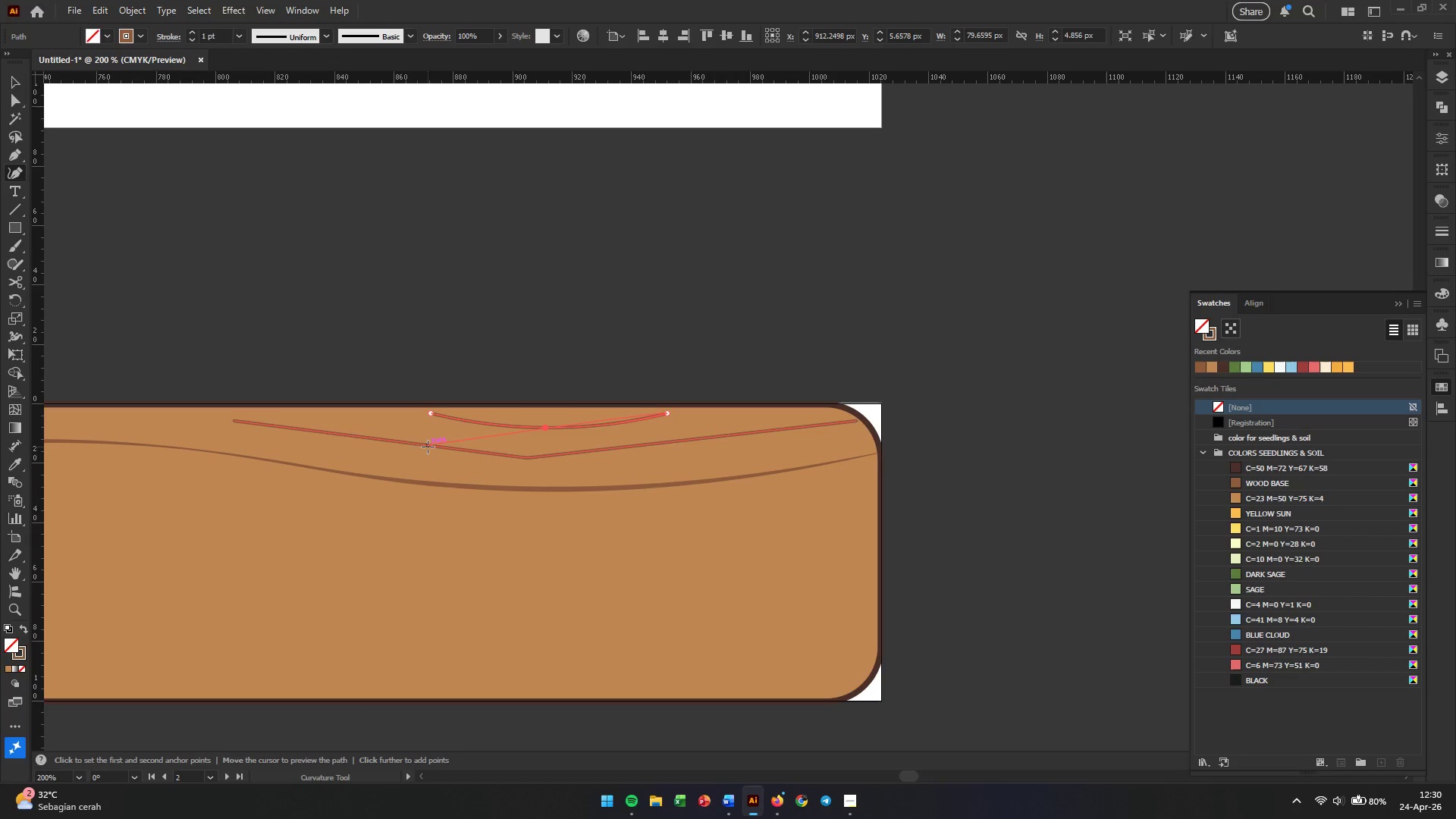 
left_click_drag(start_coordinate=[425, 446], to_coordinate=[415, 458])
 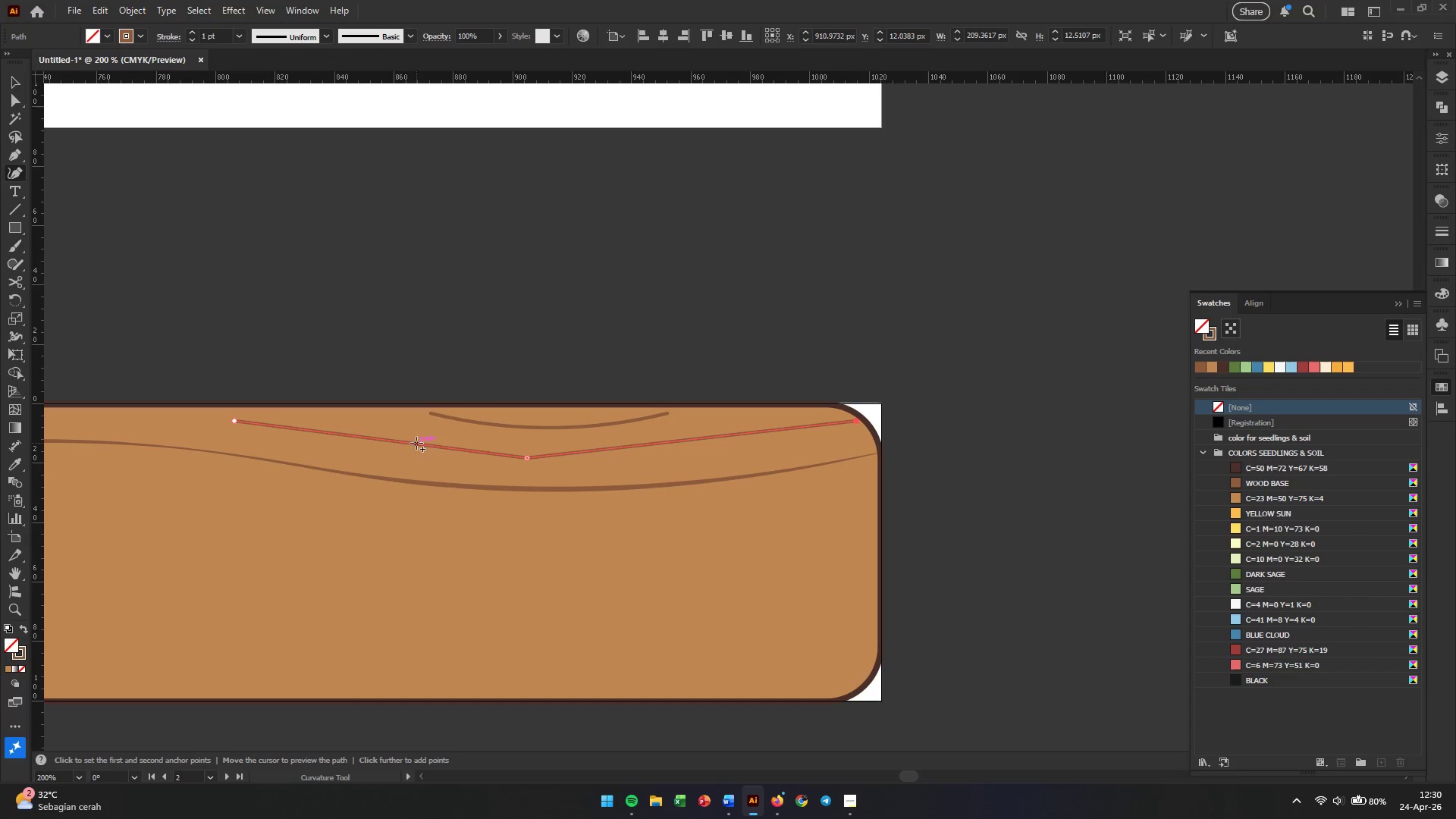 
left_click_drag(start_coordinate=[414, 444], to_coordinate=[408, 454])
 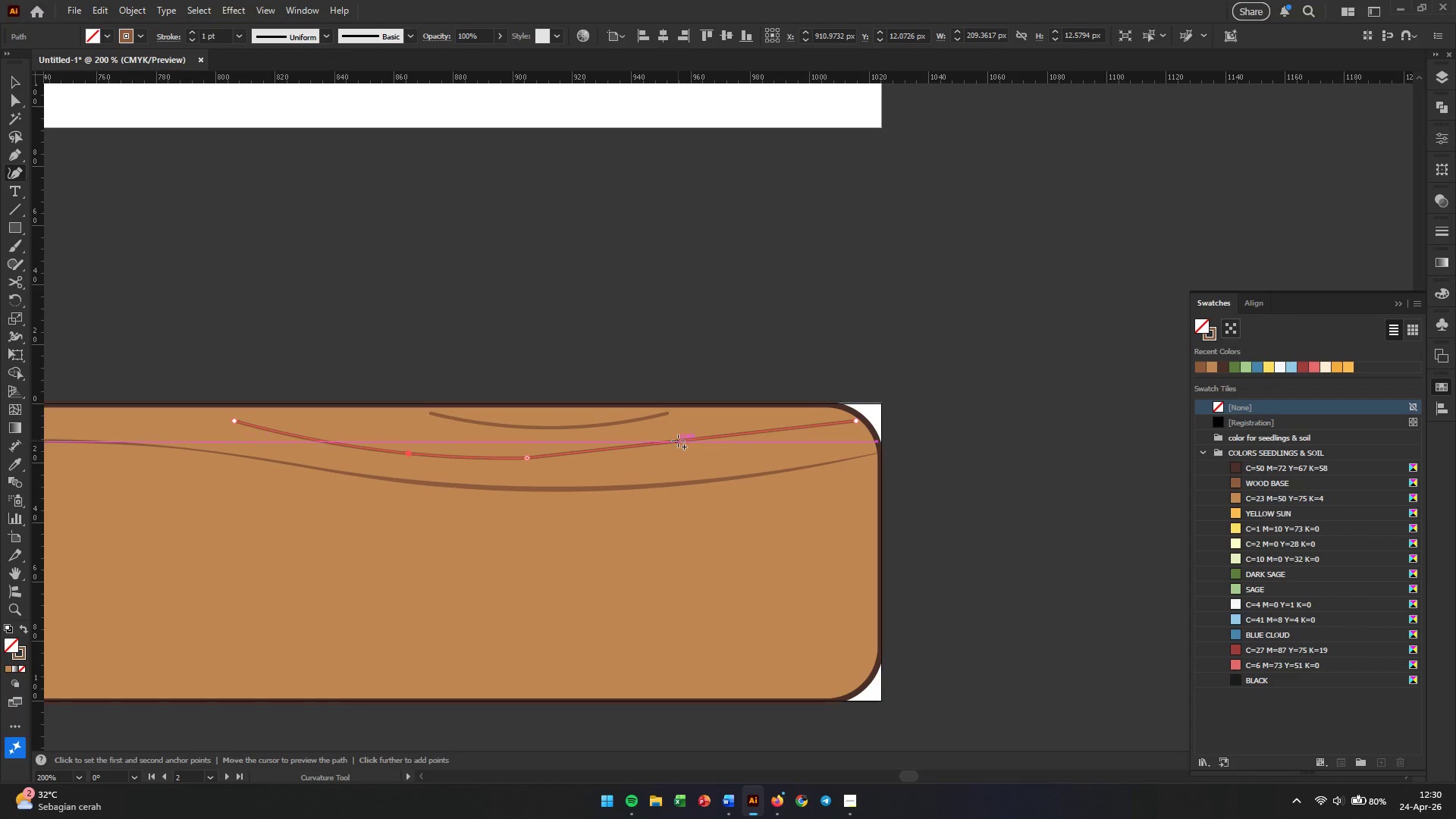 
left_click_drag(start_coordinate=[678, 441], to_coordinate=[678, 453])
 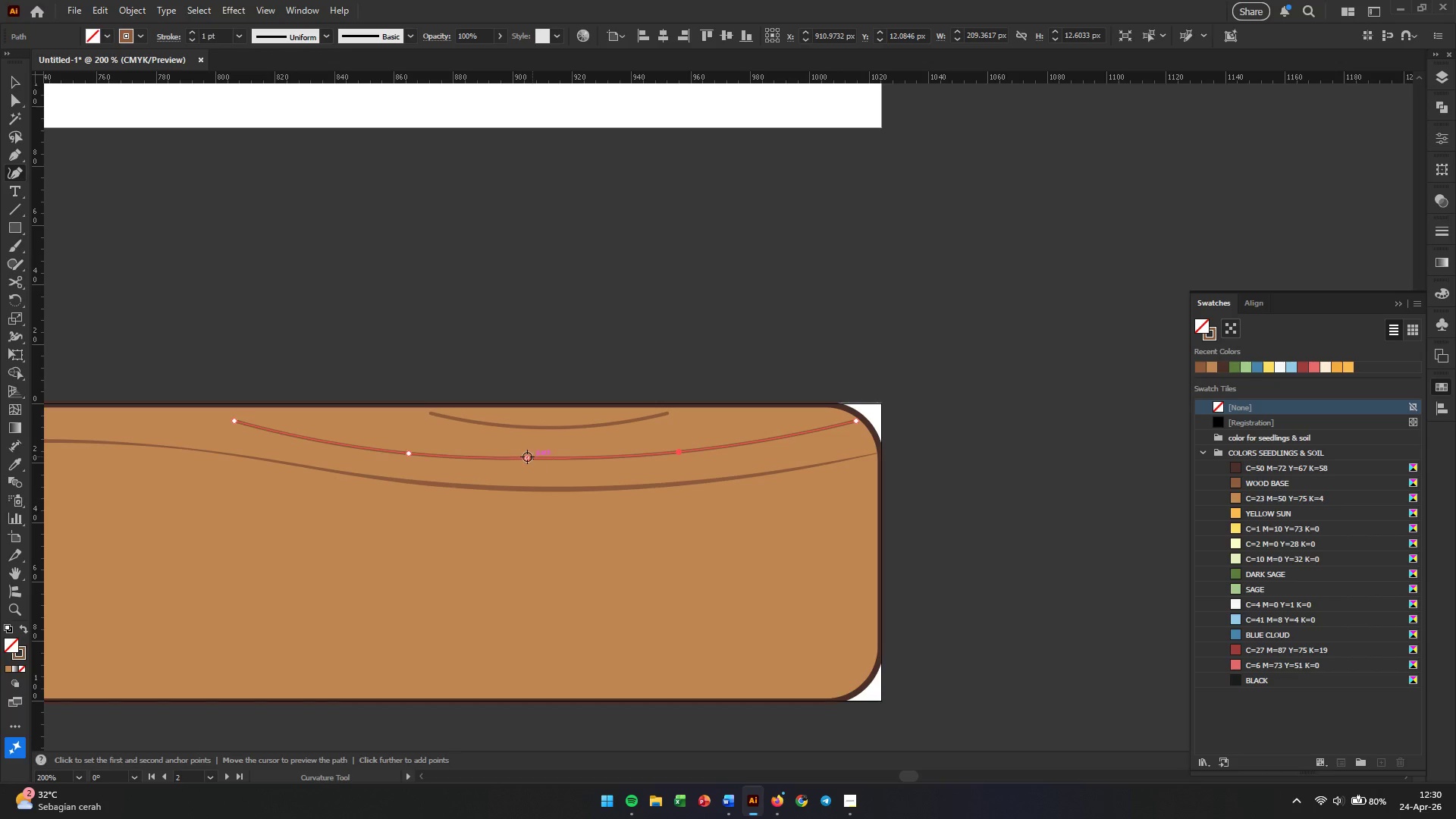 
left_click_drag(start_coordinate=[526, 457], to_coordinate=[532, 466])
 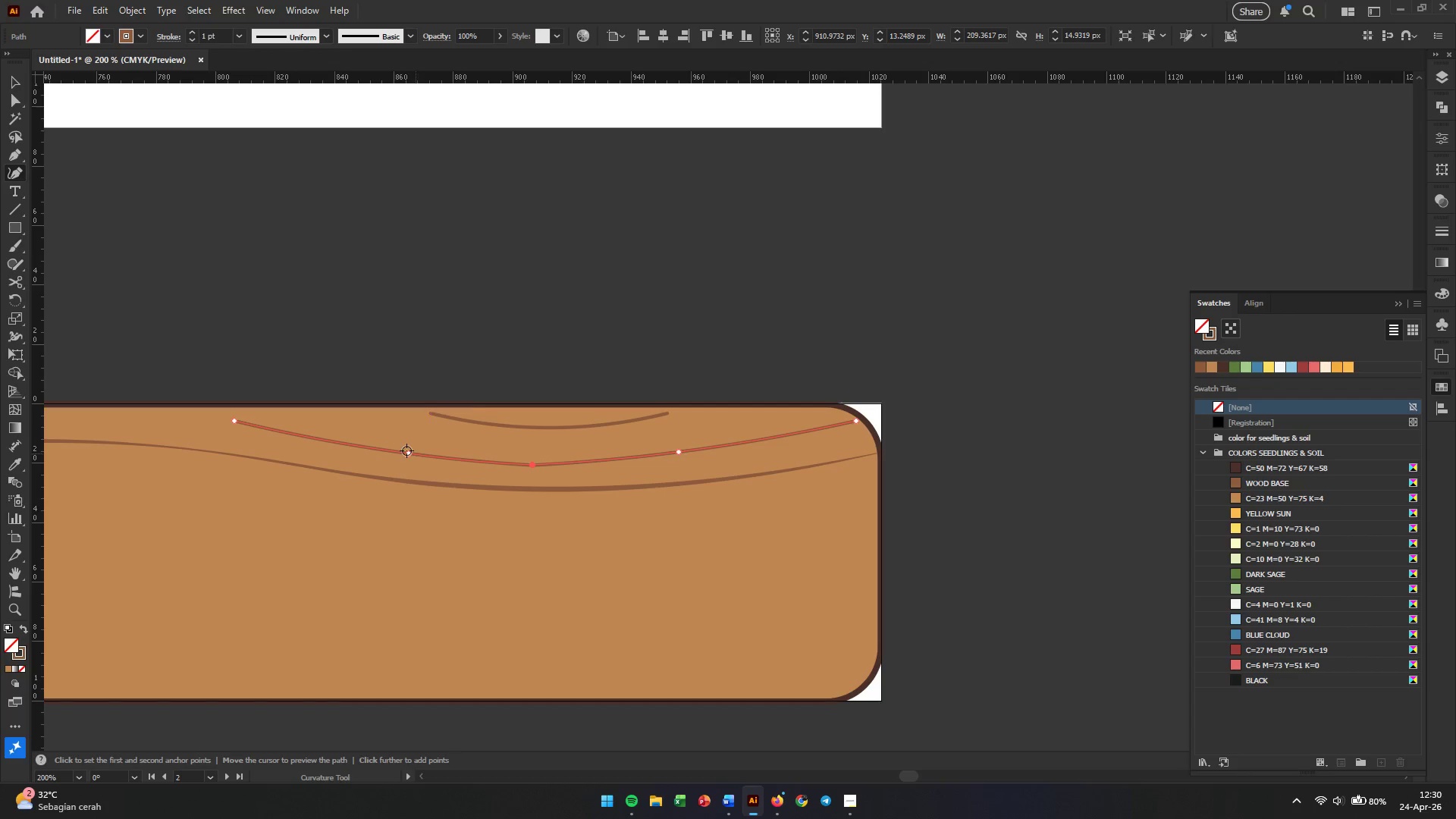 
left_click_drag(start_coordinate=[406, 450], to_coordinate=[394, 457])
 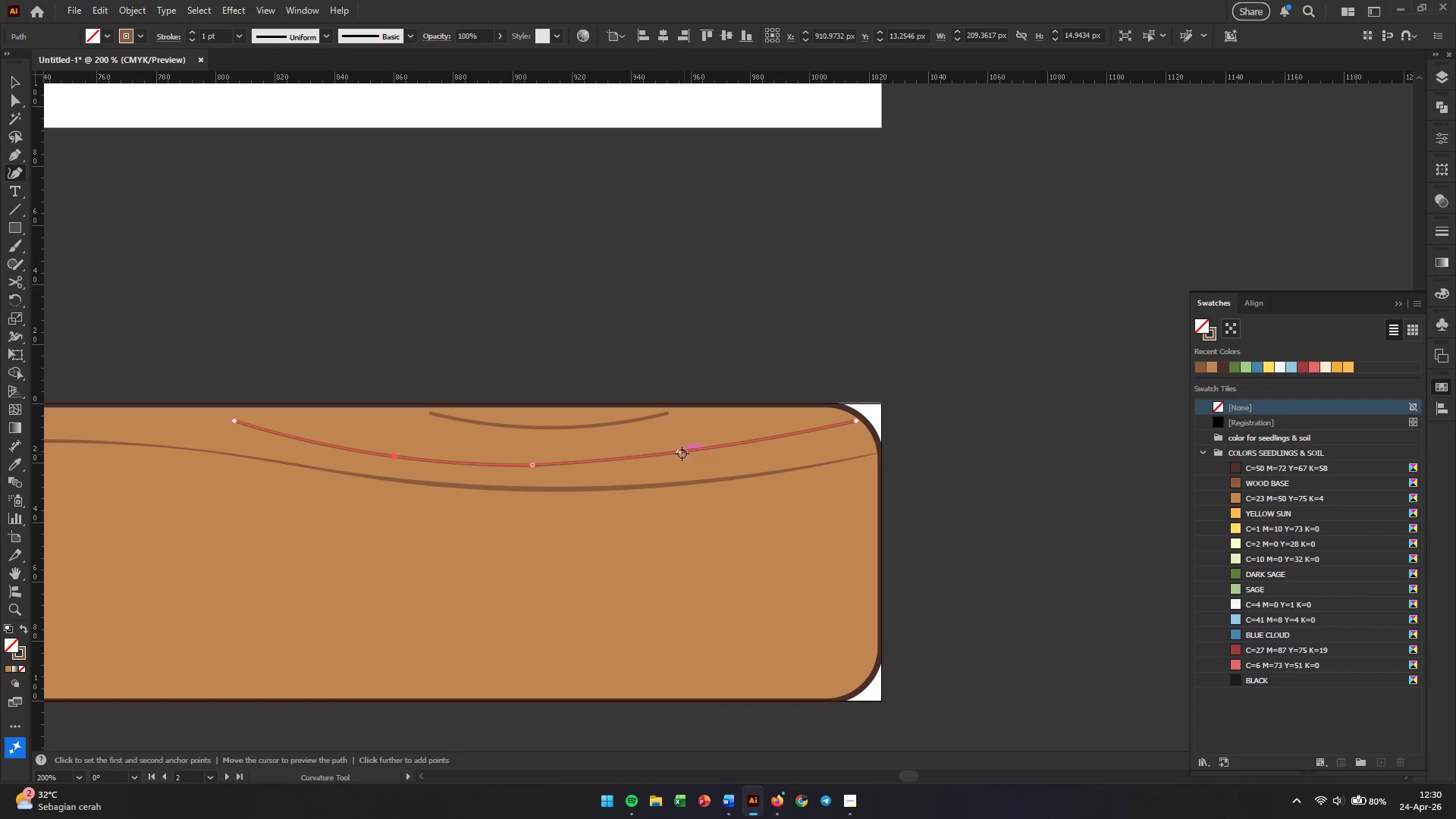 
left_click_drag(start_coordinate=[679, 453], to_coordinate=[689, 454])
 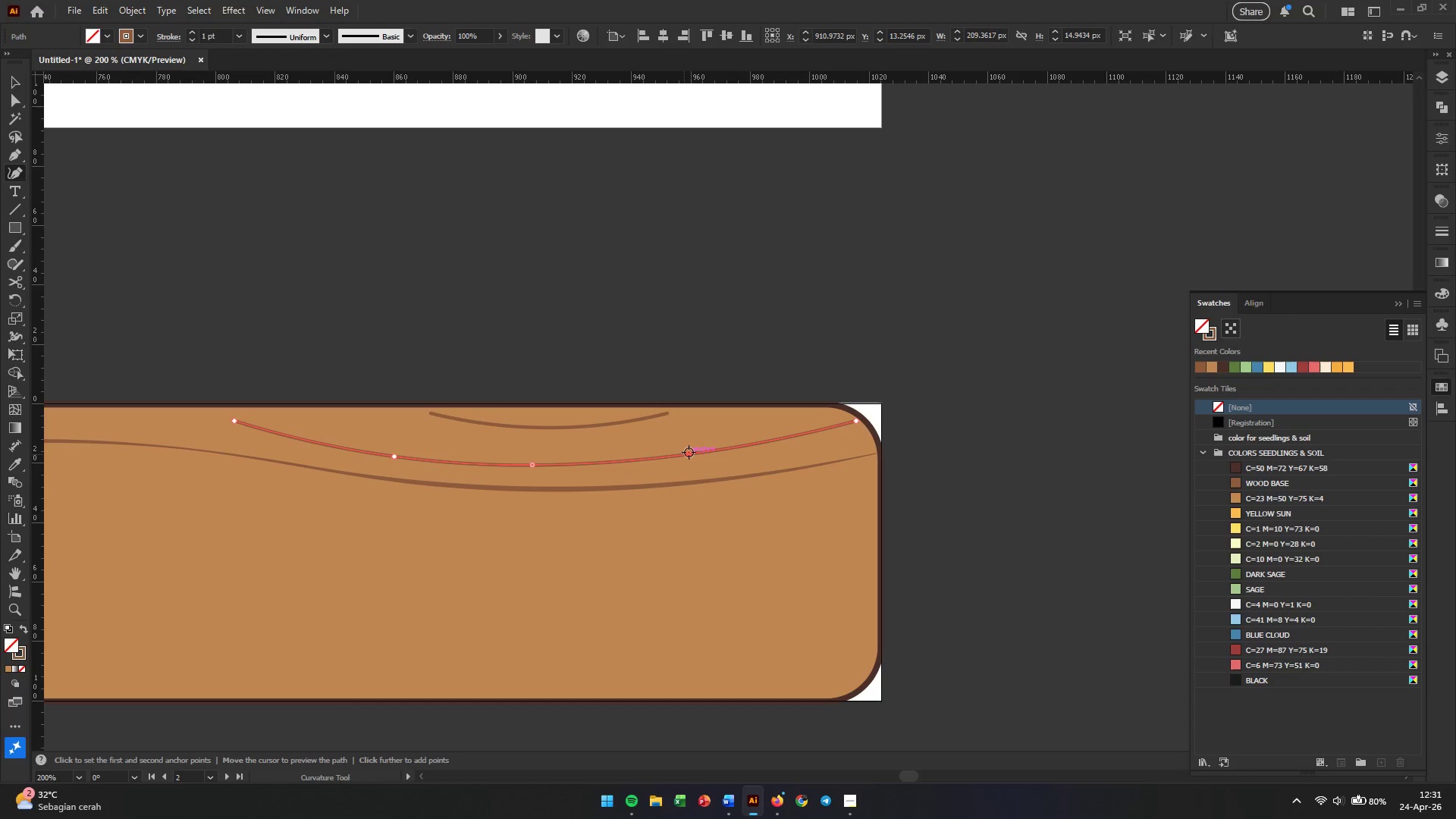 
key(Escape)
 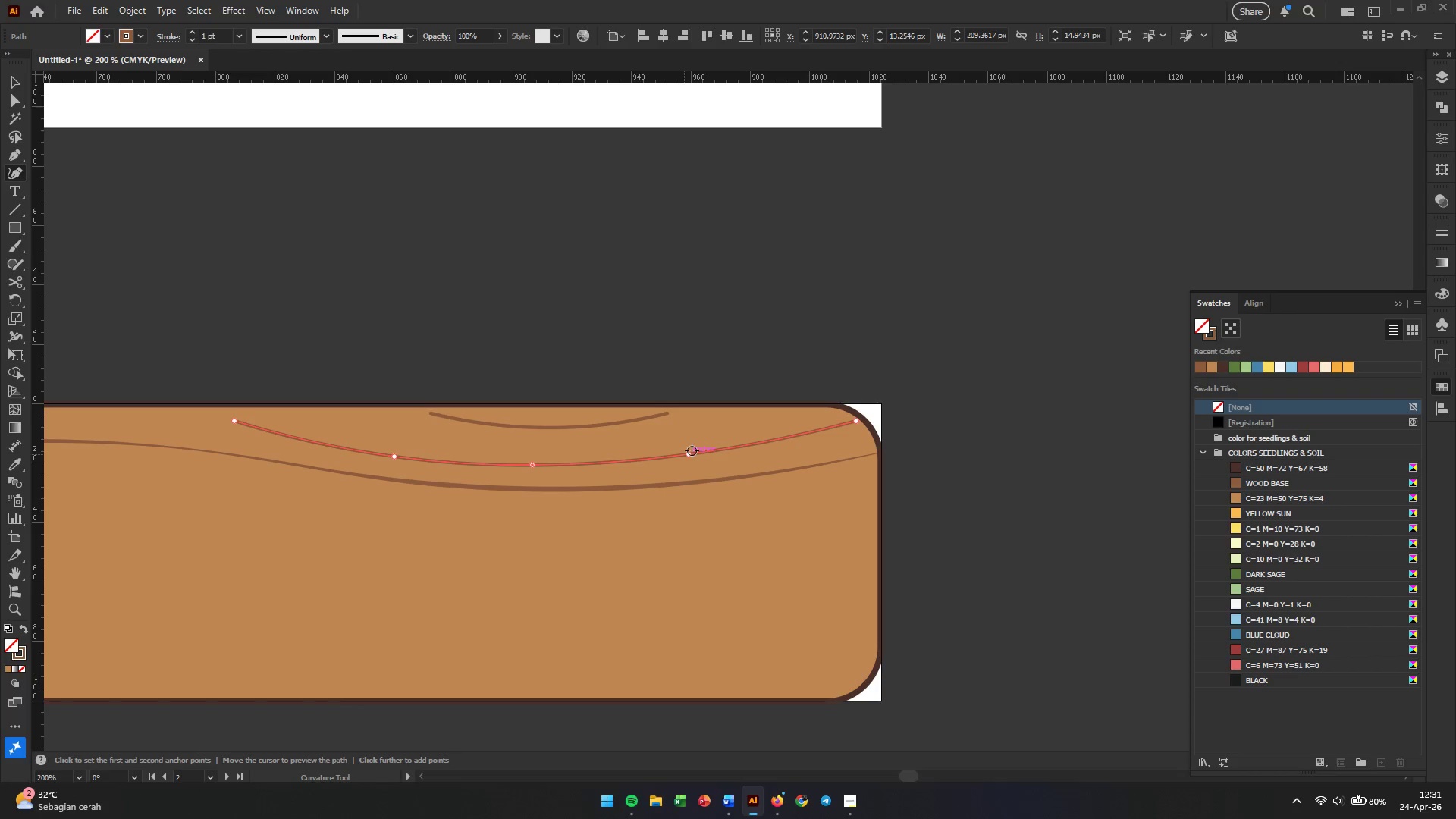 
key(V)
 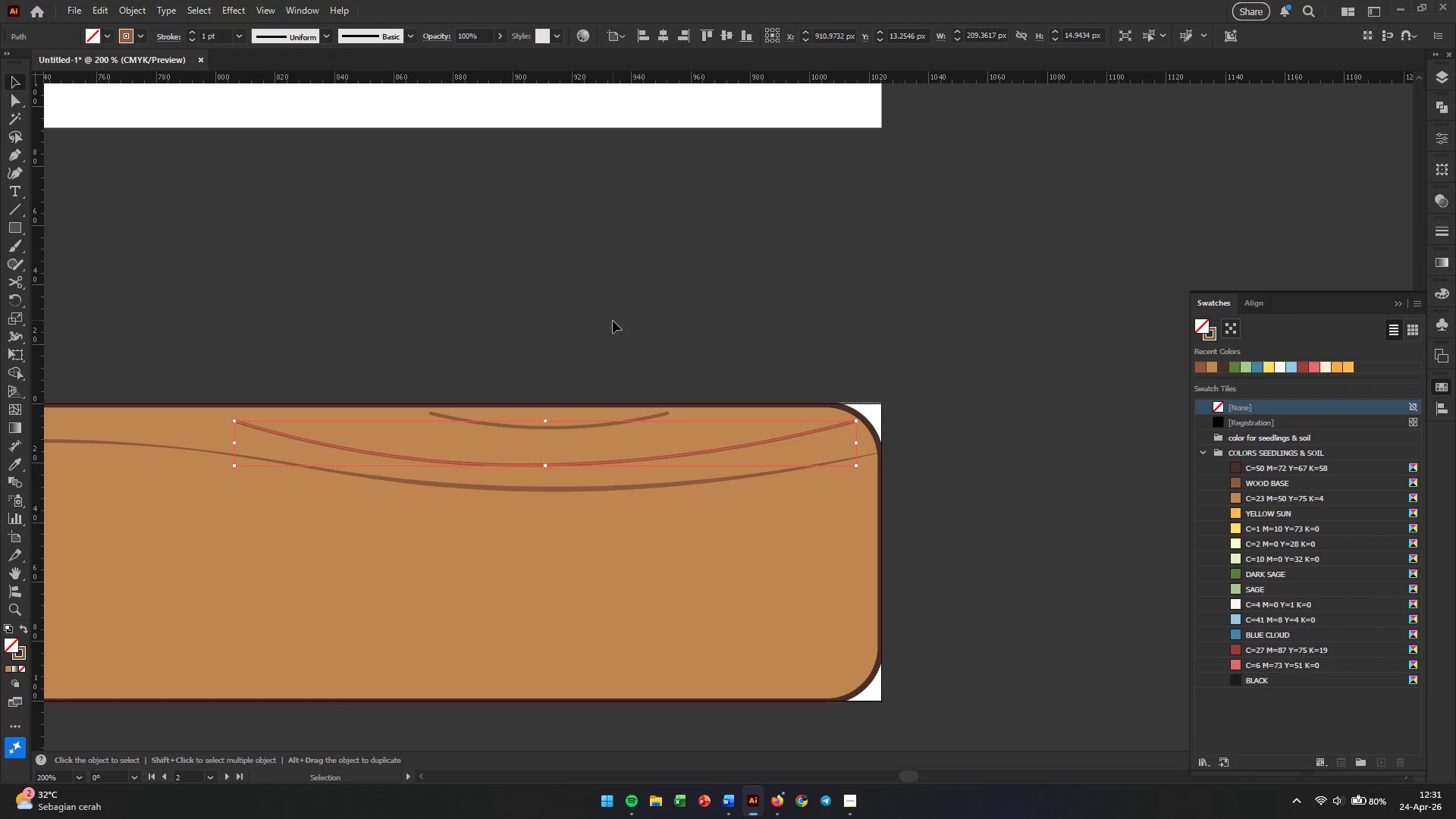 
left_click([613, 314])
 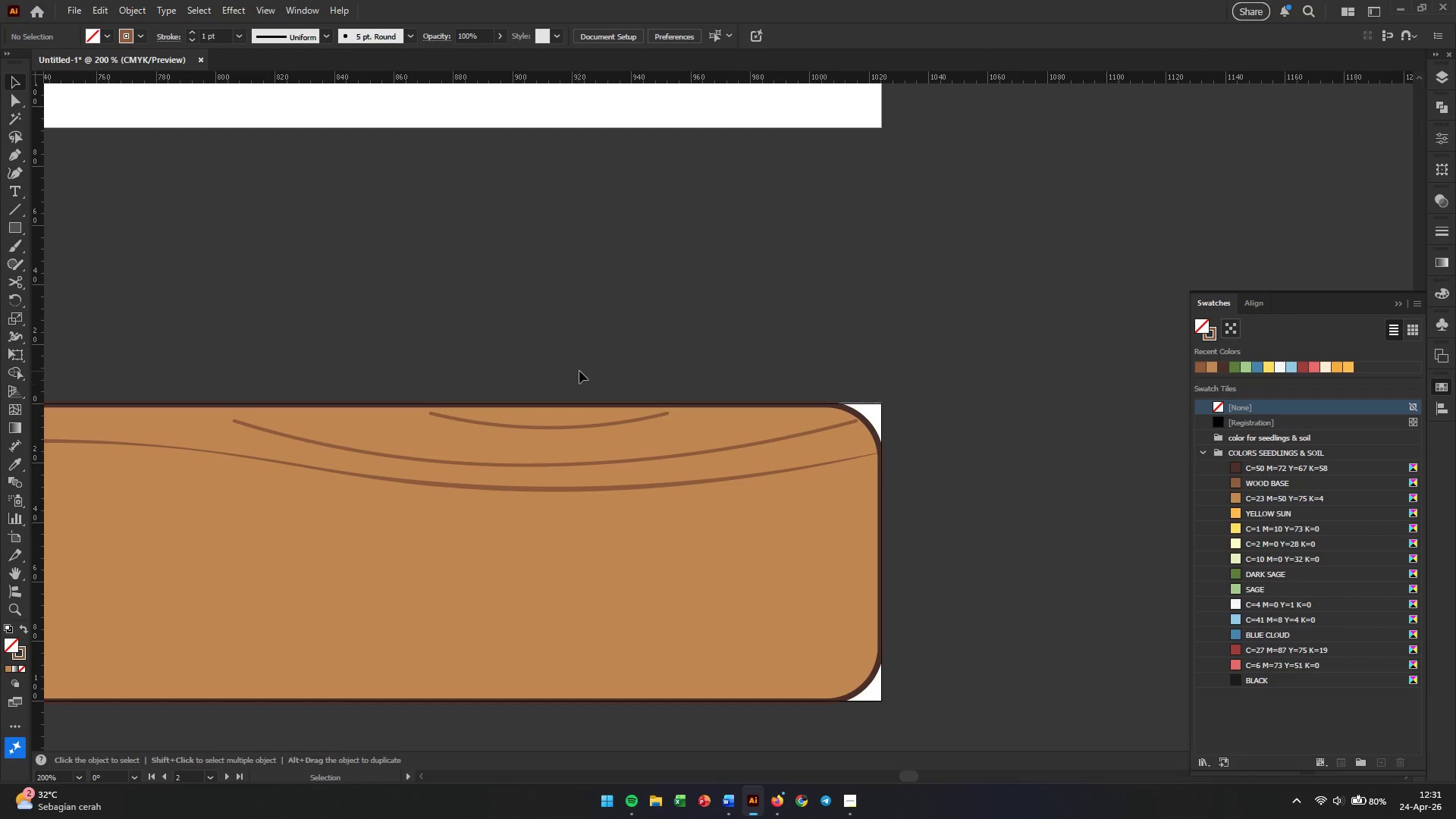 
left_click_drag(start_coordinate=[570, 347], to_coordinate=[579, 473])
 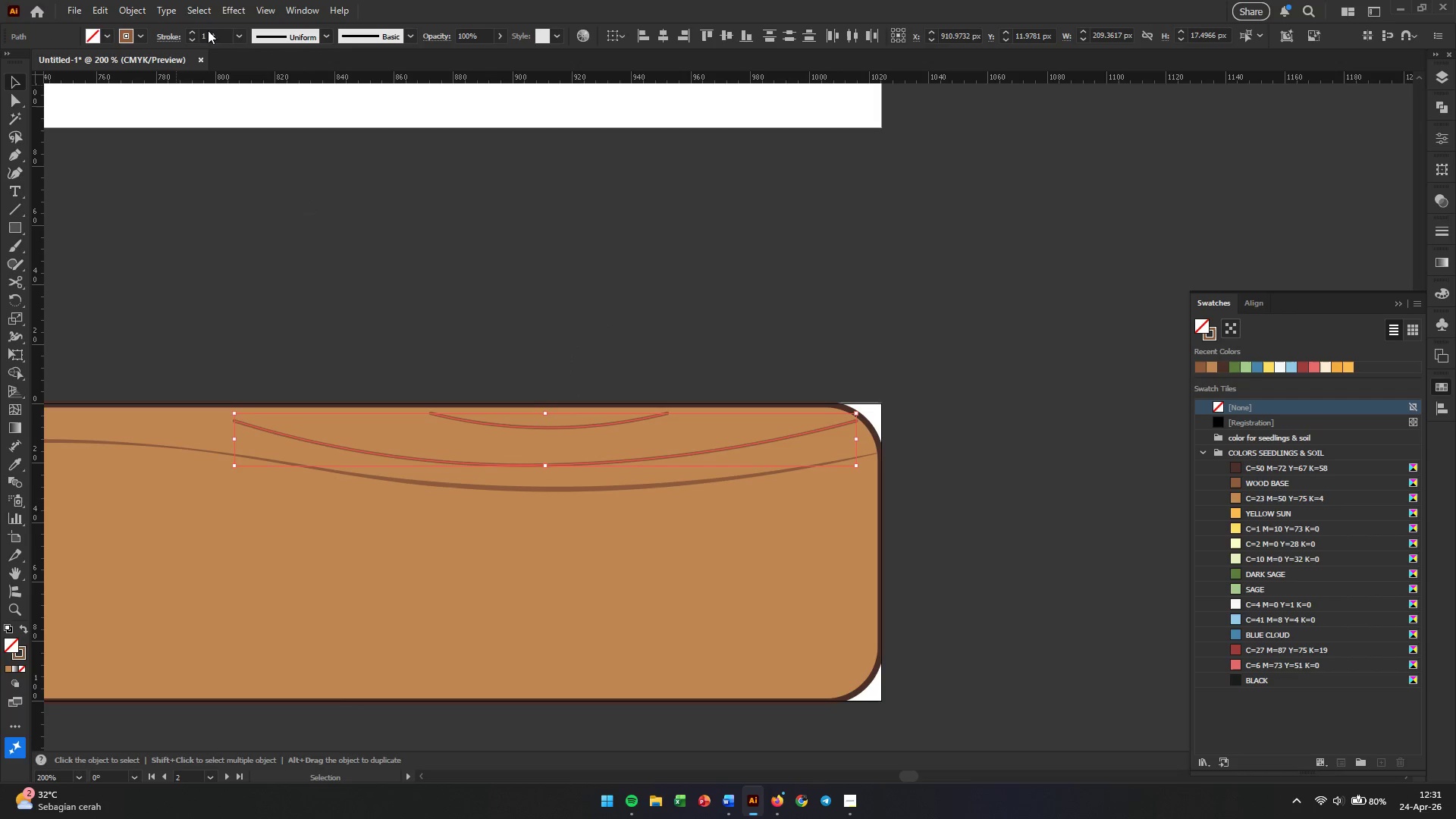 
double_click([208, 36])
 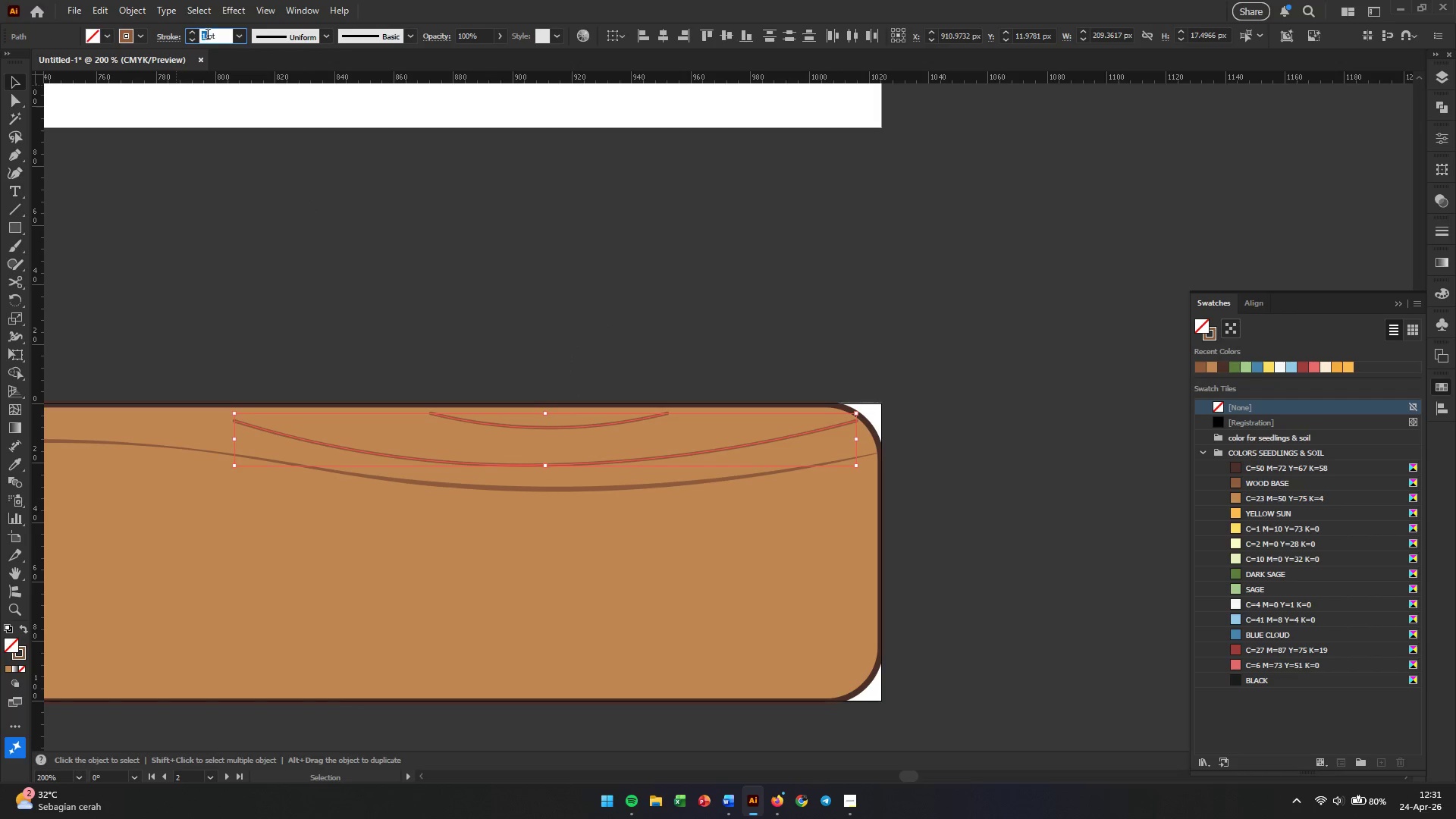 
triple_click([208, 36])
 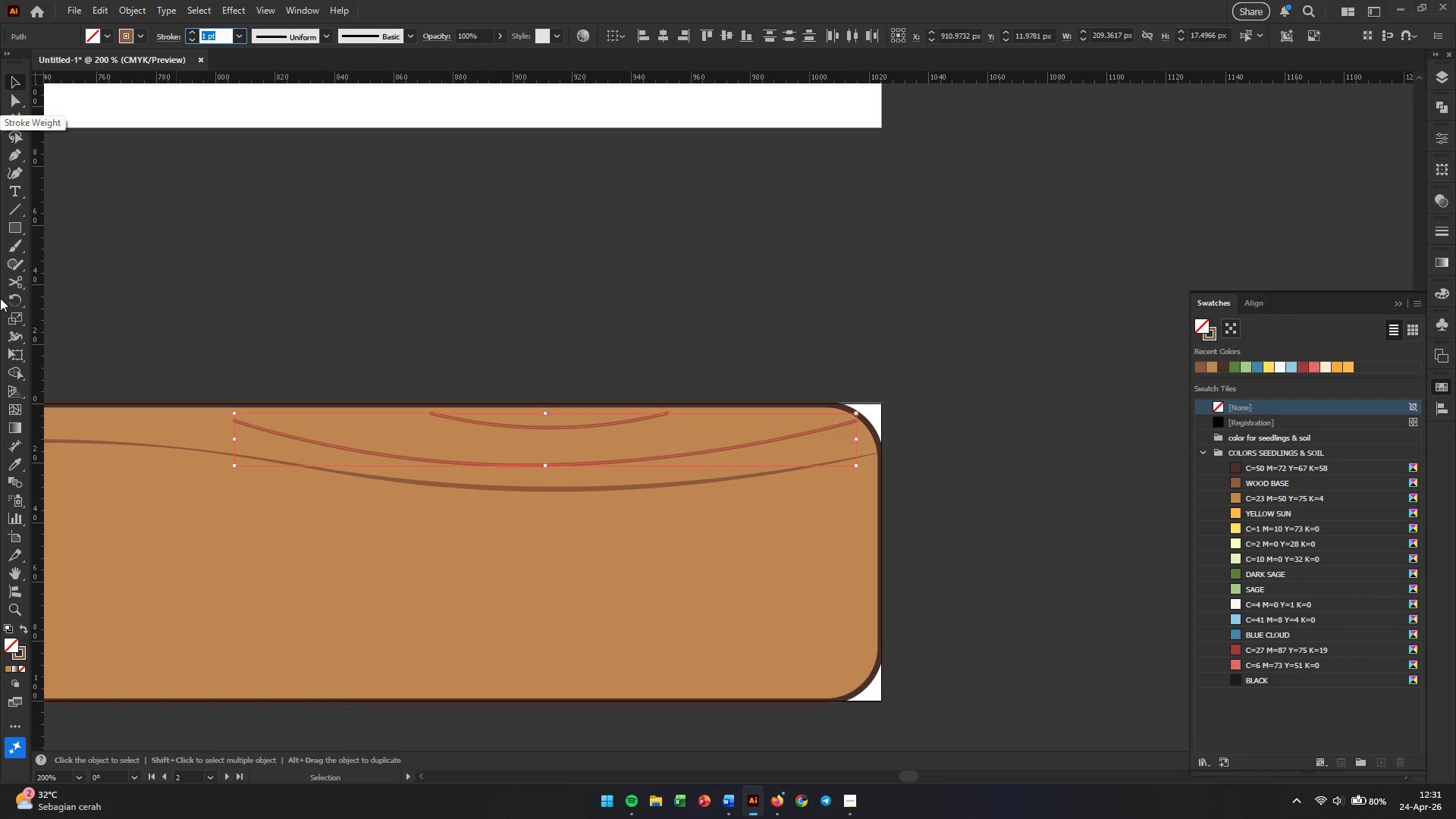 
key(Numpad1)
 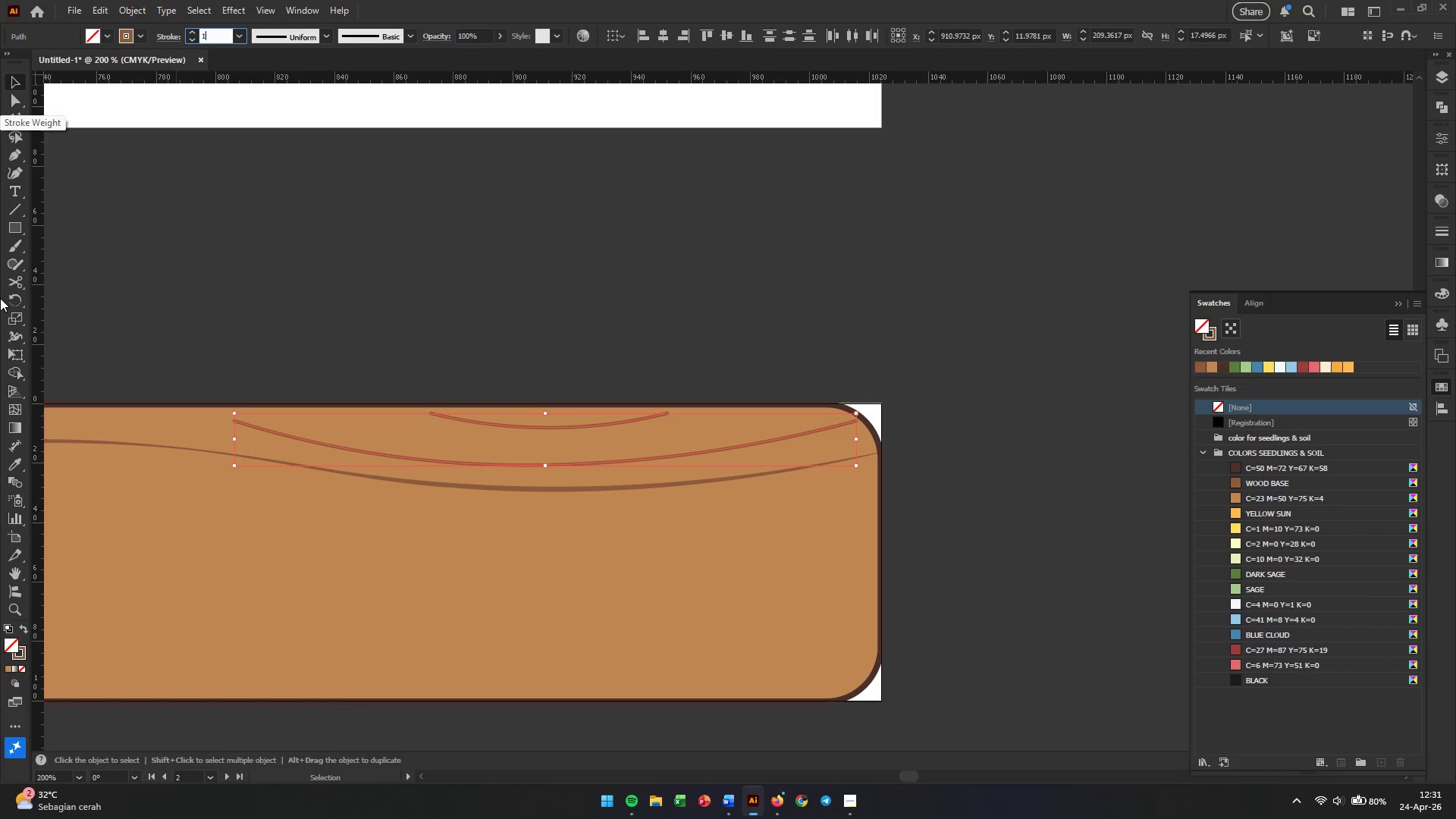 
key(NumpadDecimal)
 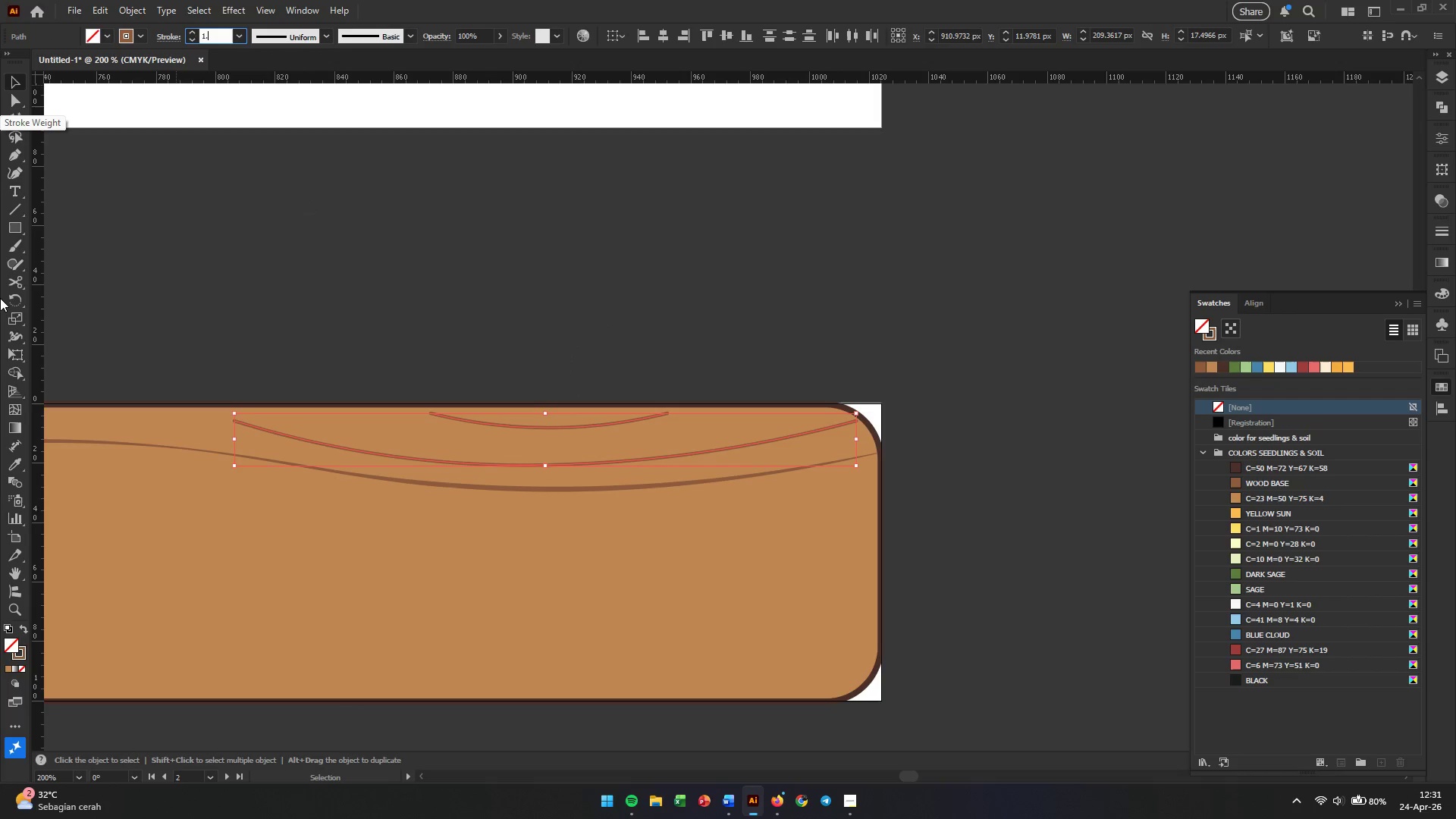 
key(Numpad5)
 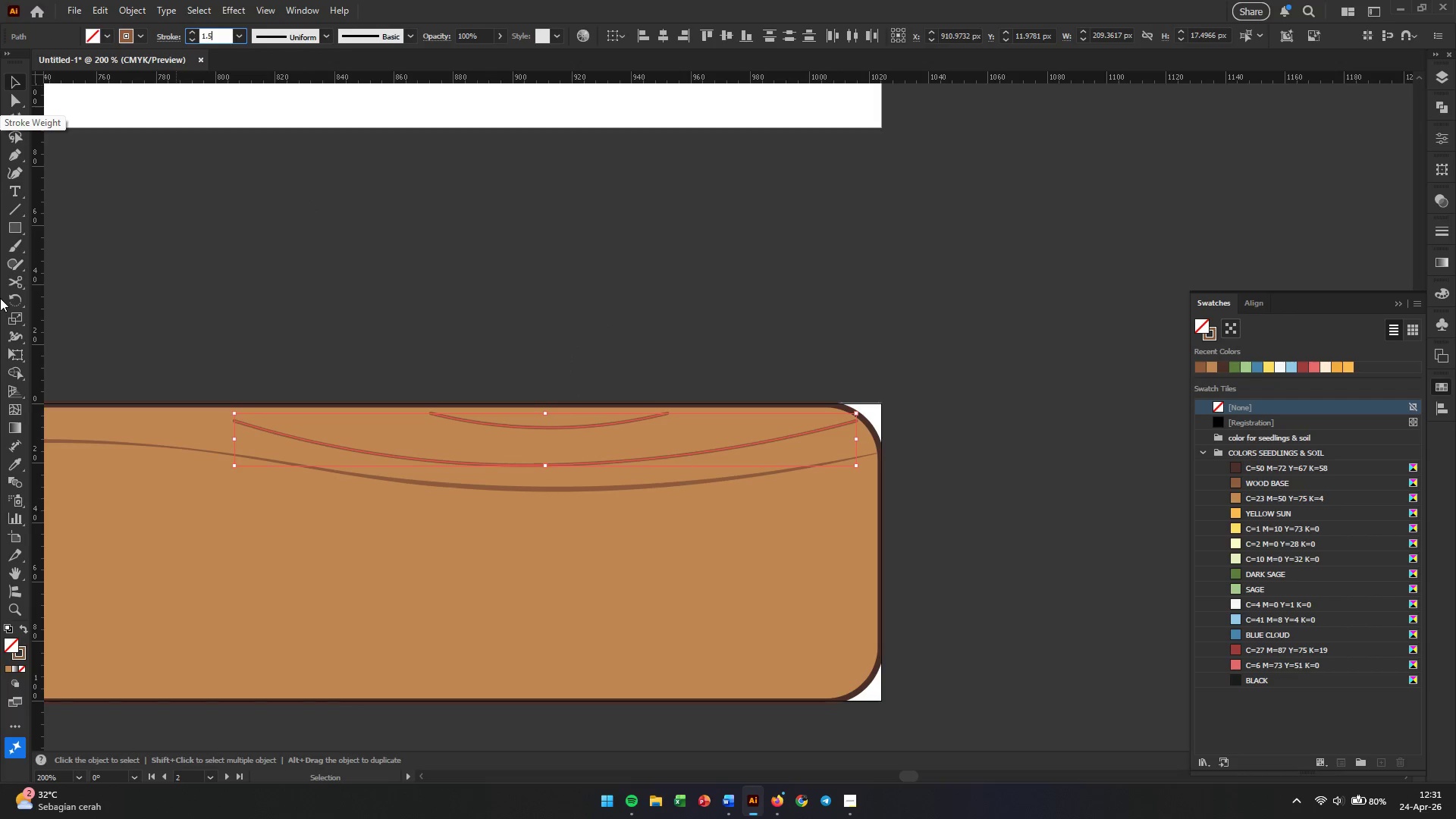 
key(Enter)
 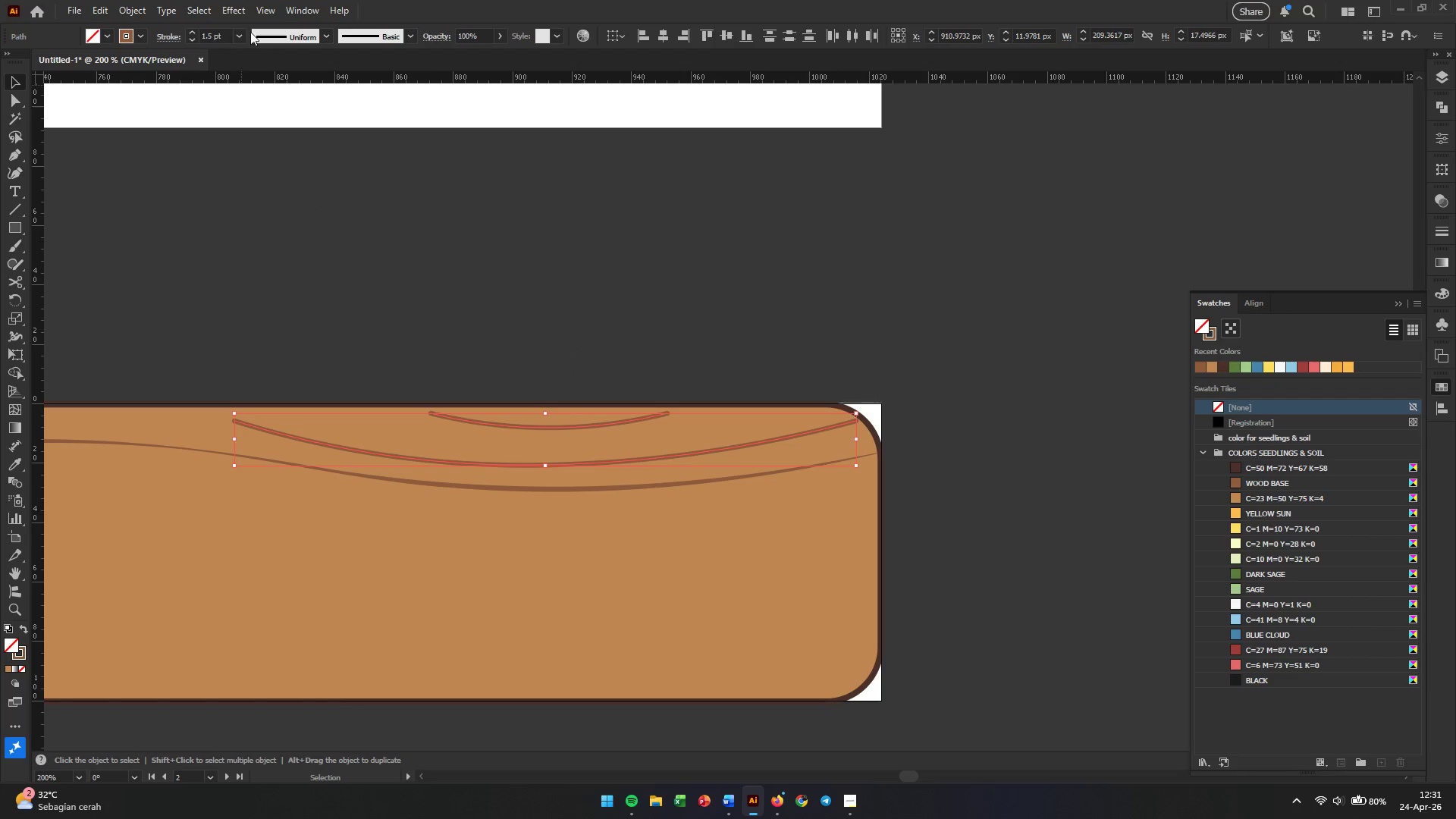 
left_click([297, 33])
 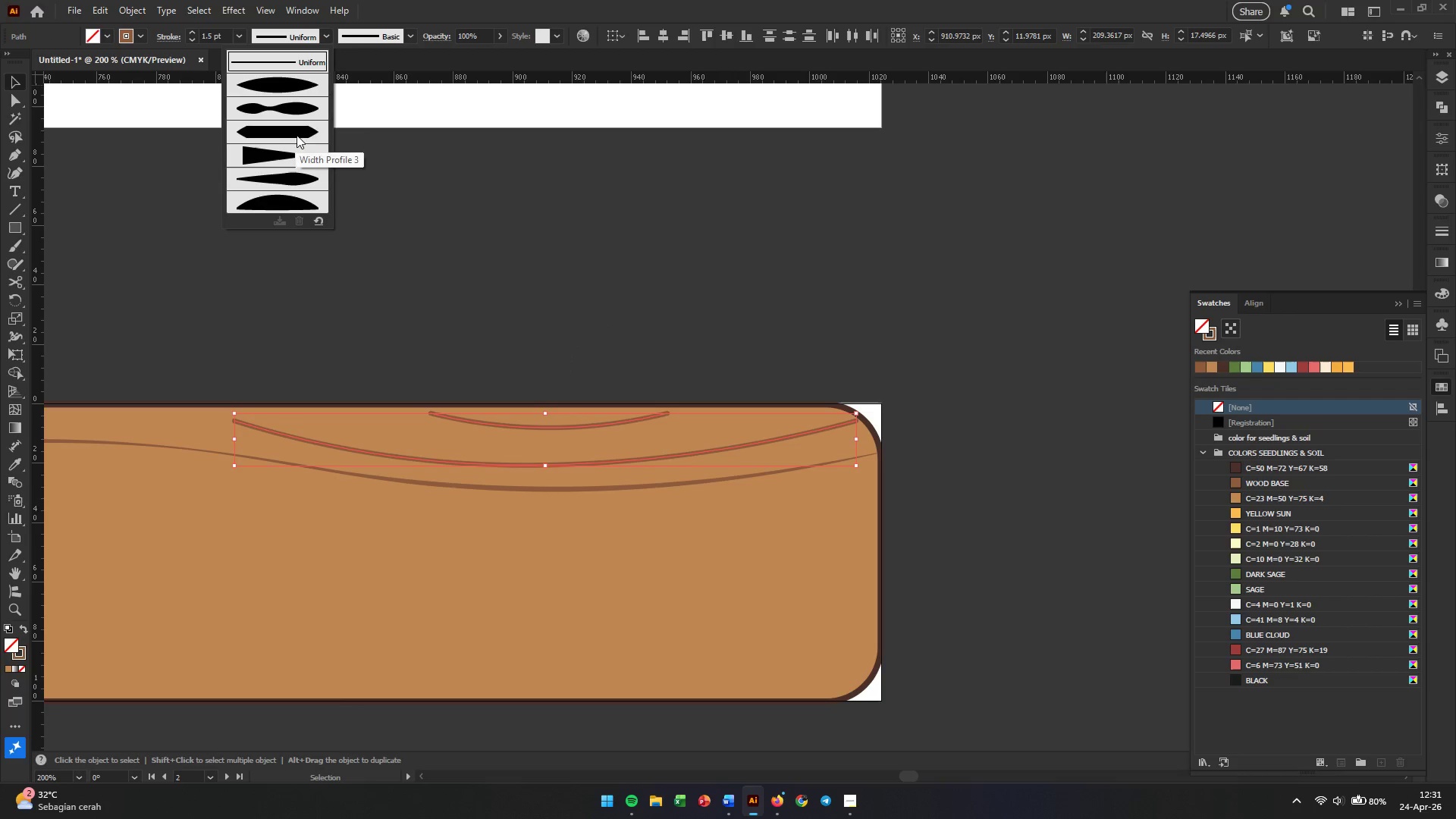 
left_click([297, 107])
 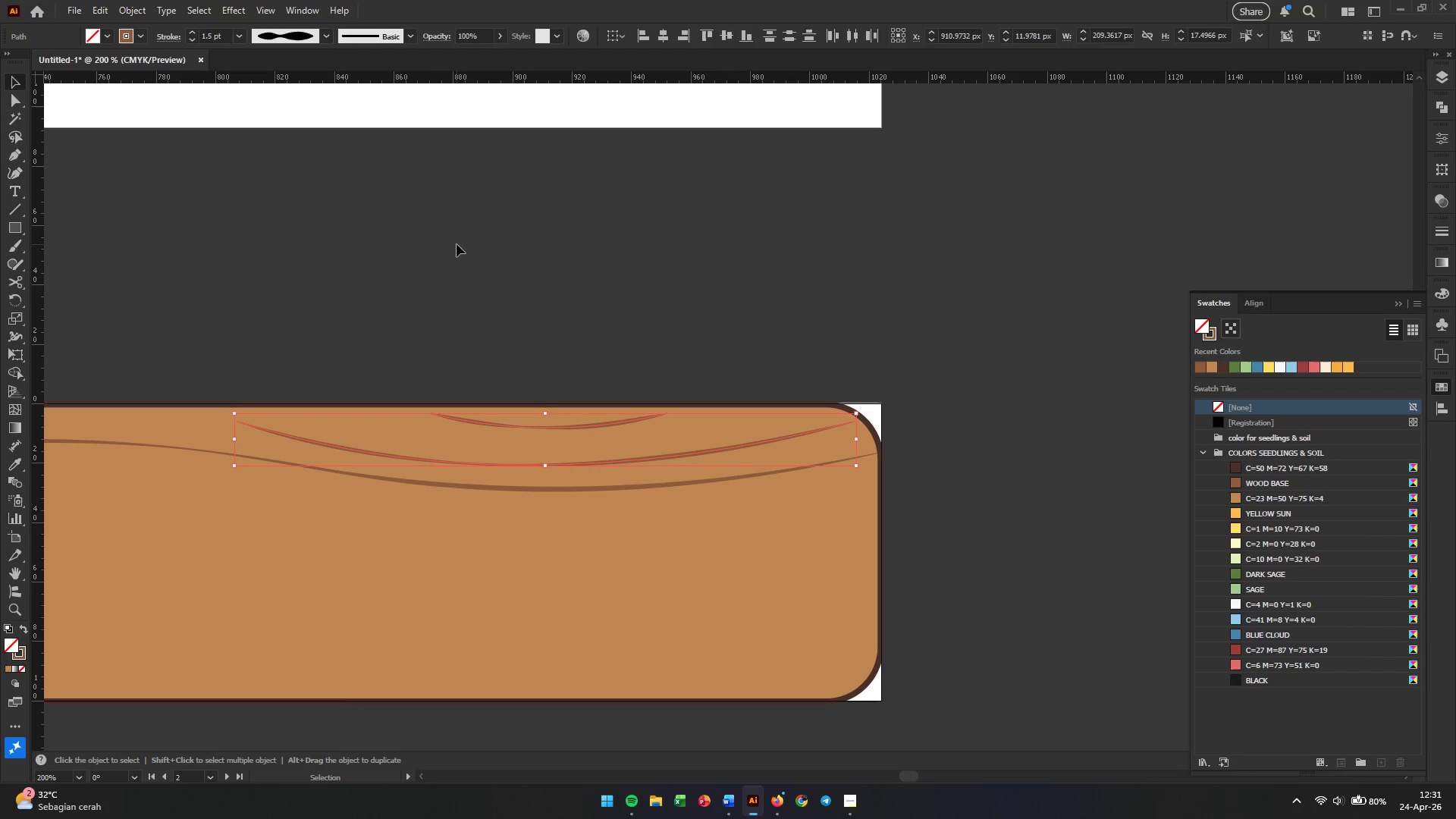 
left_click([490, 271])
 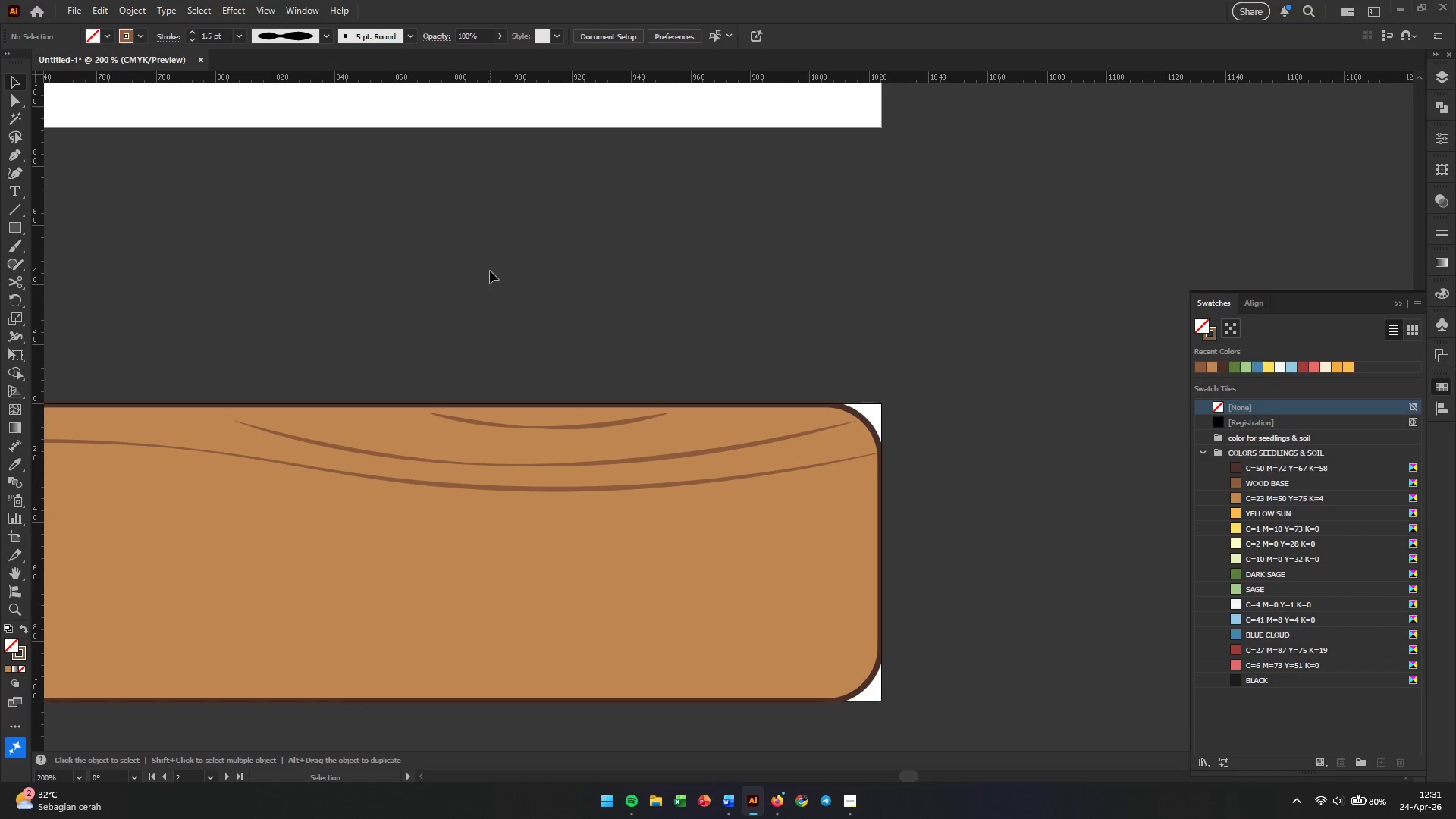 
left_click([357, 454])
 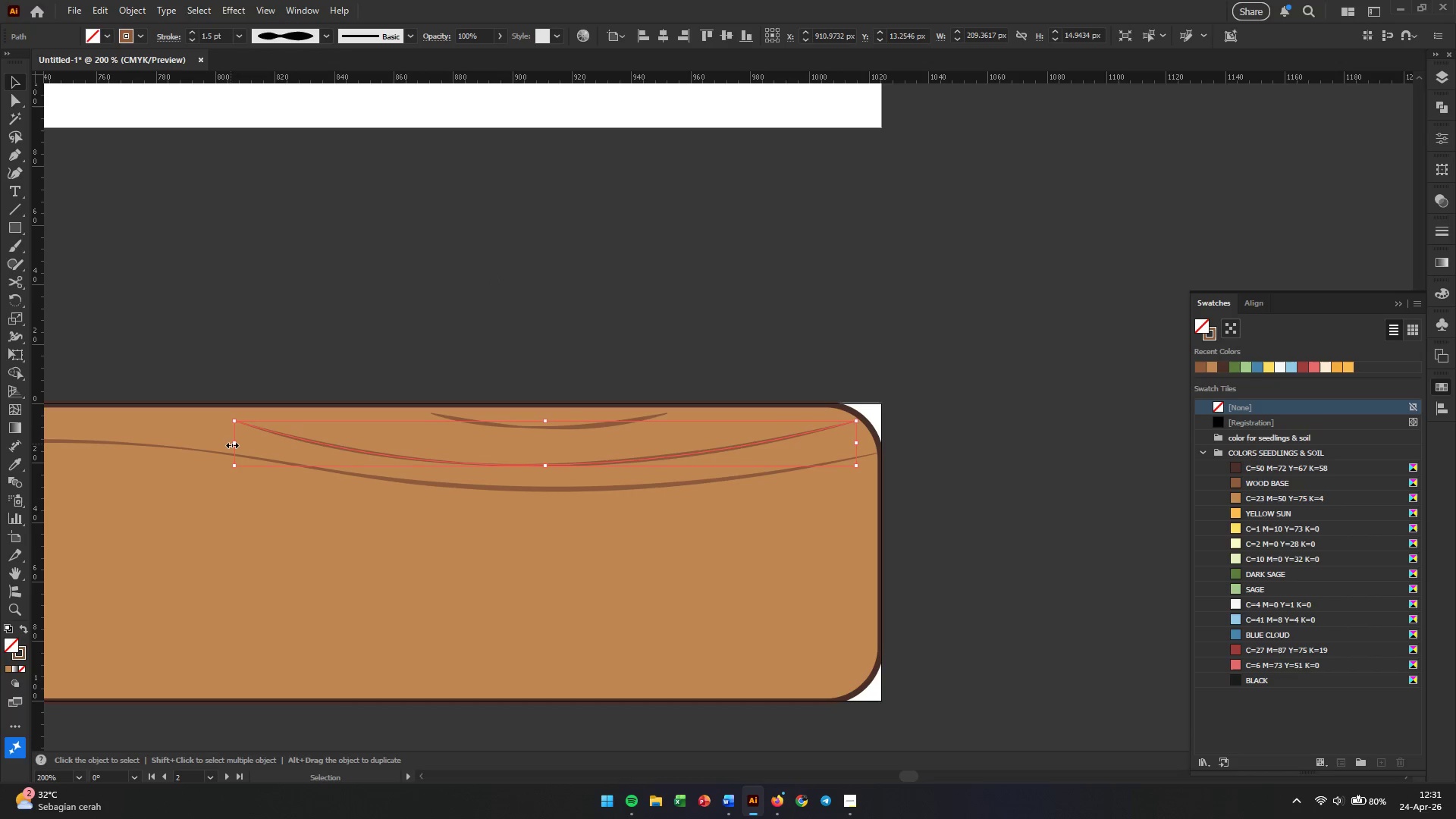 
left_click_drag(start_coordinate=[231, 444], to_coordinate=[303, 432])
 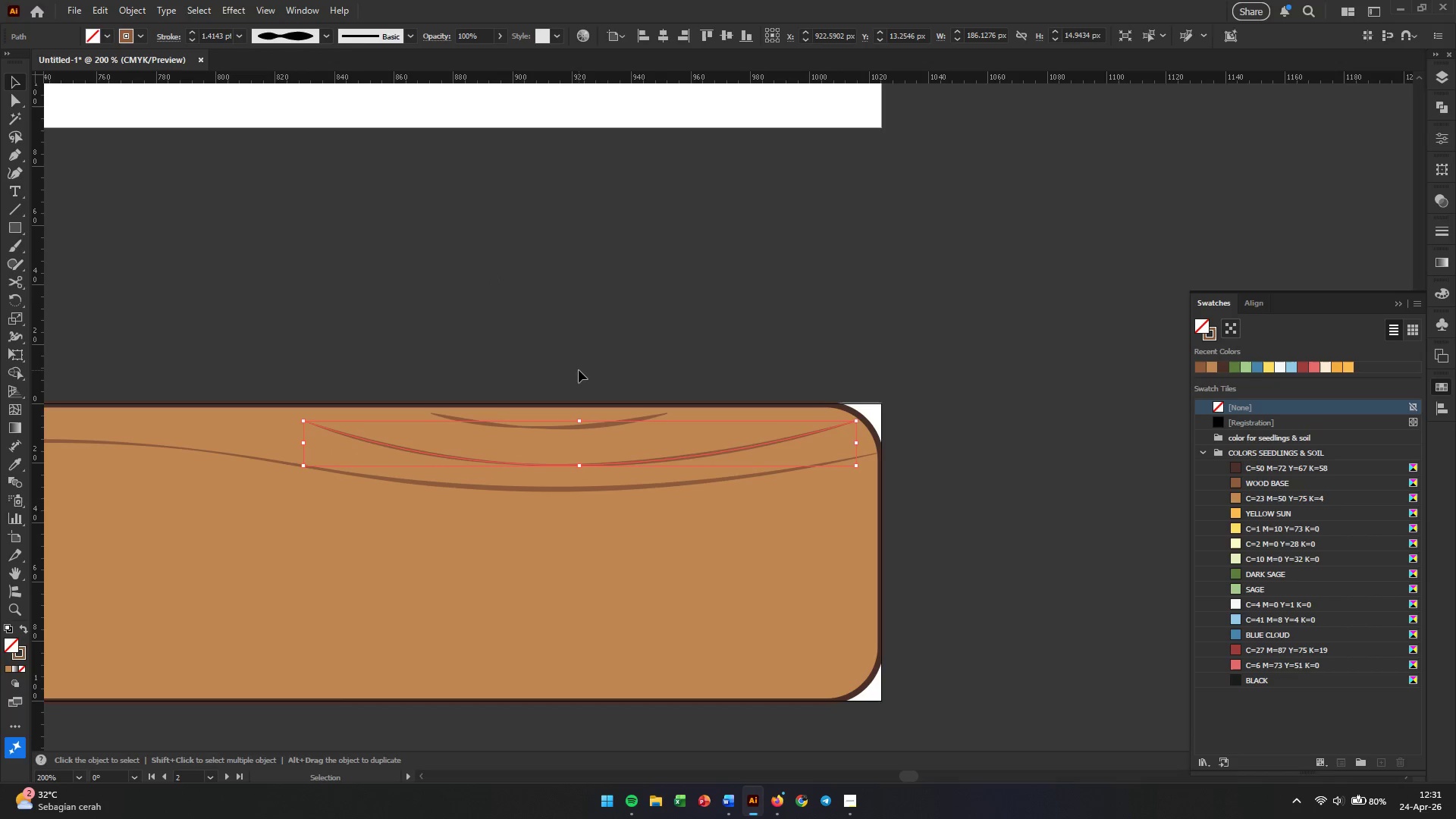 
left_click([579, 370])
 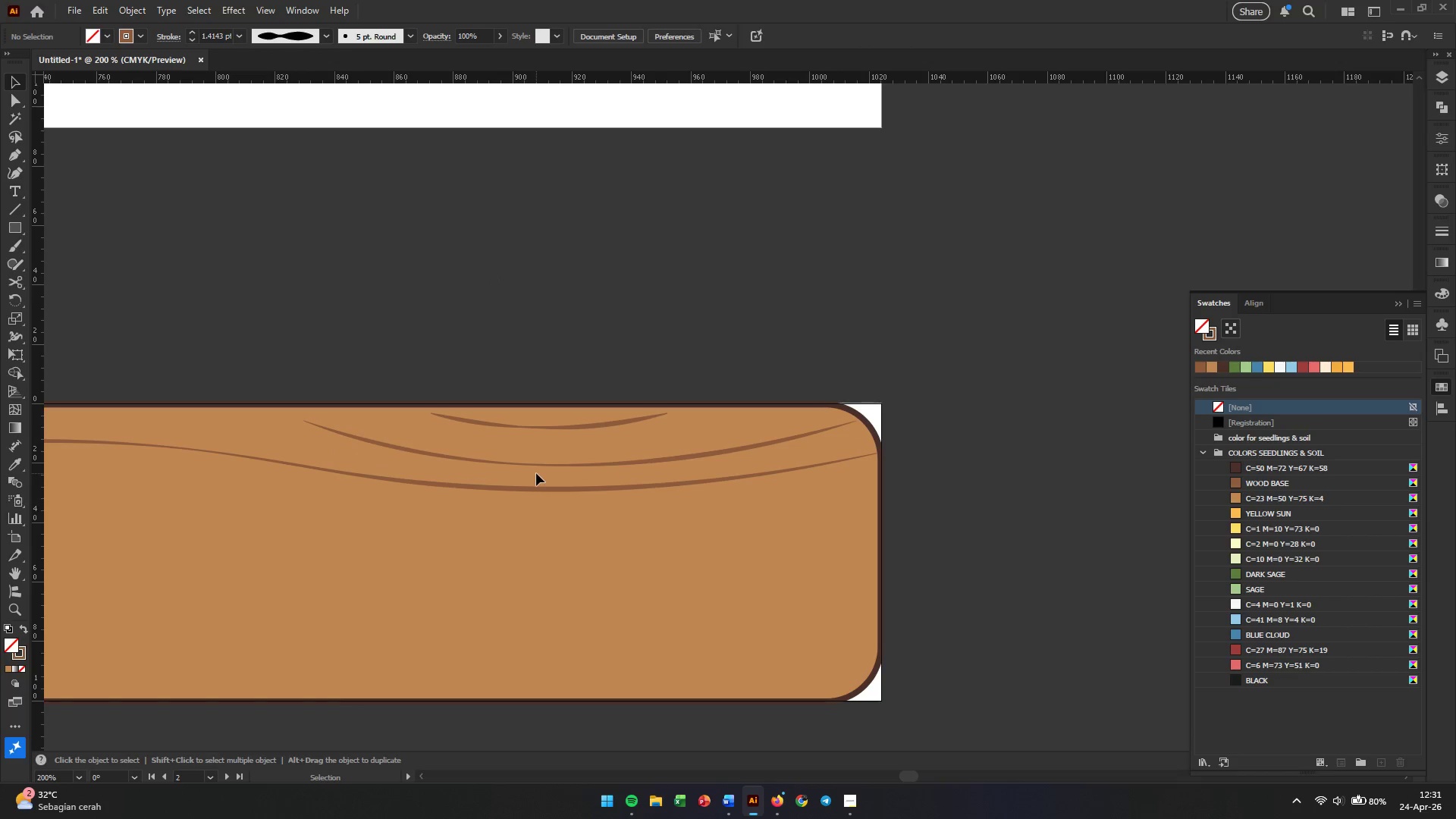 
hold_key(key=AltLeft, duration=0.36)
 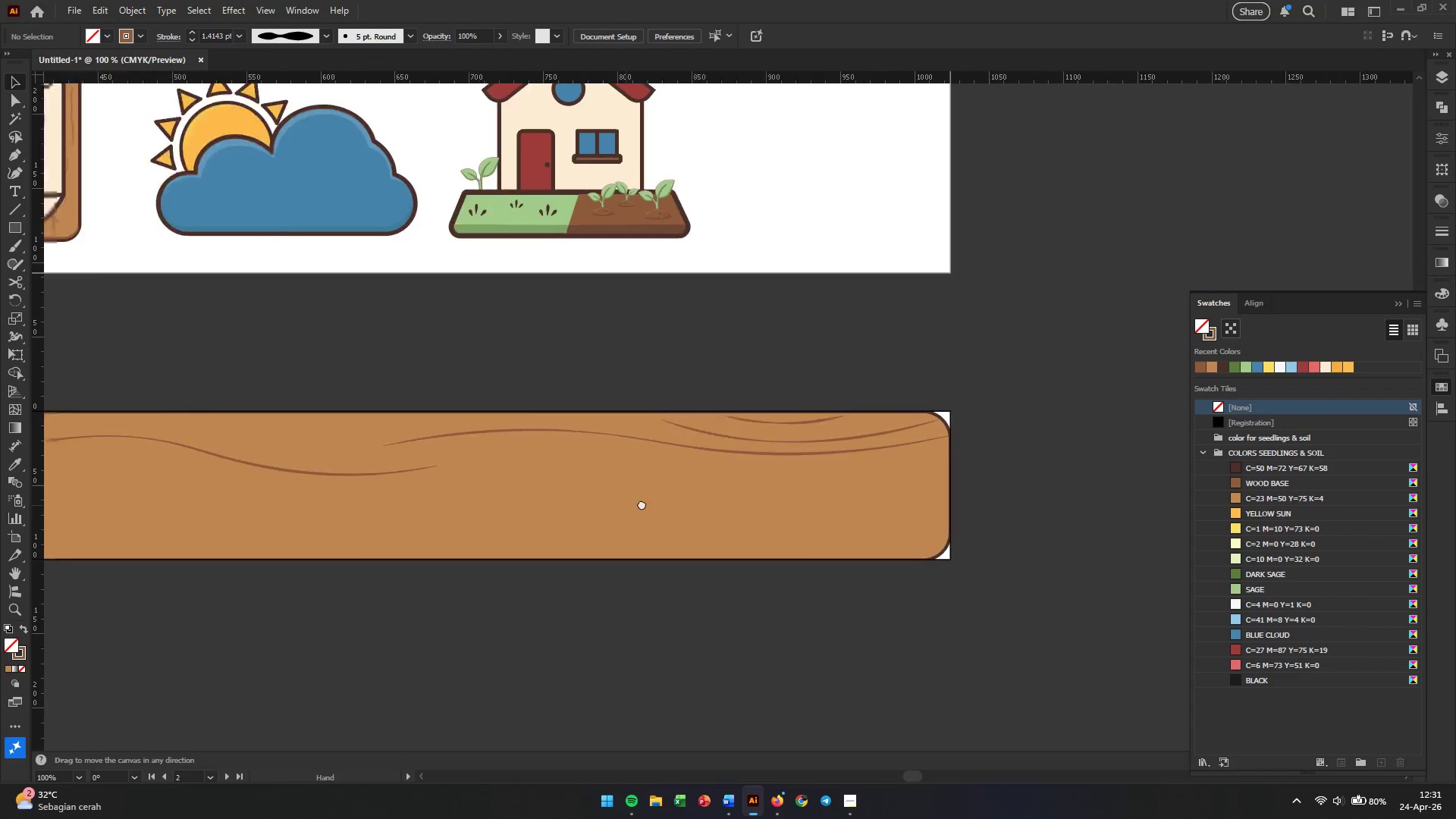 
hold_key(key=Space, duration=0.53)
 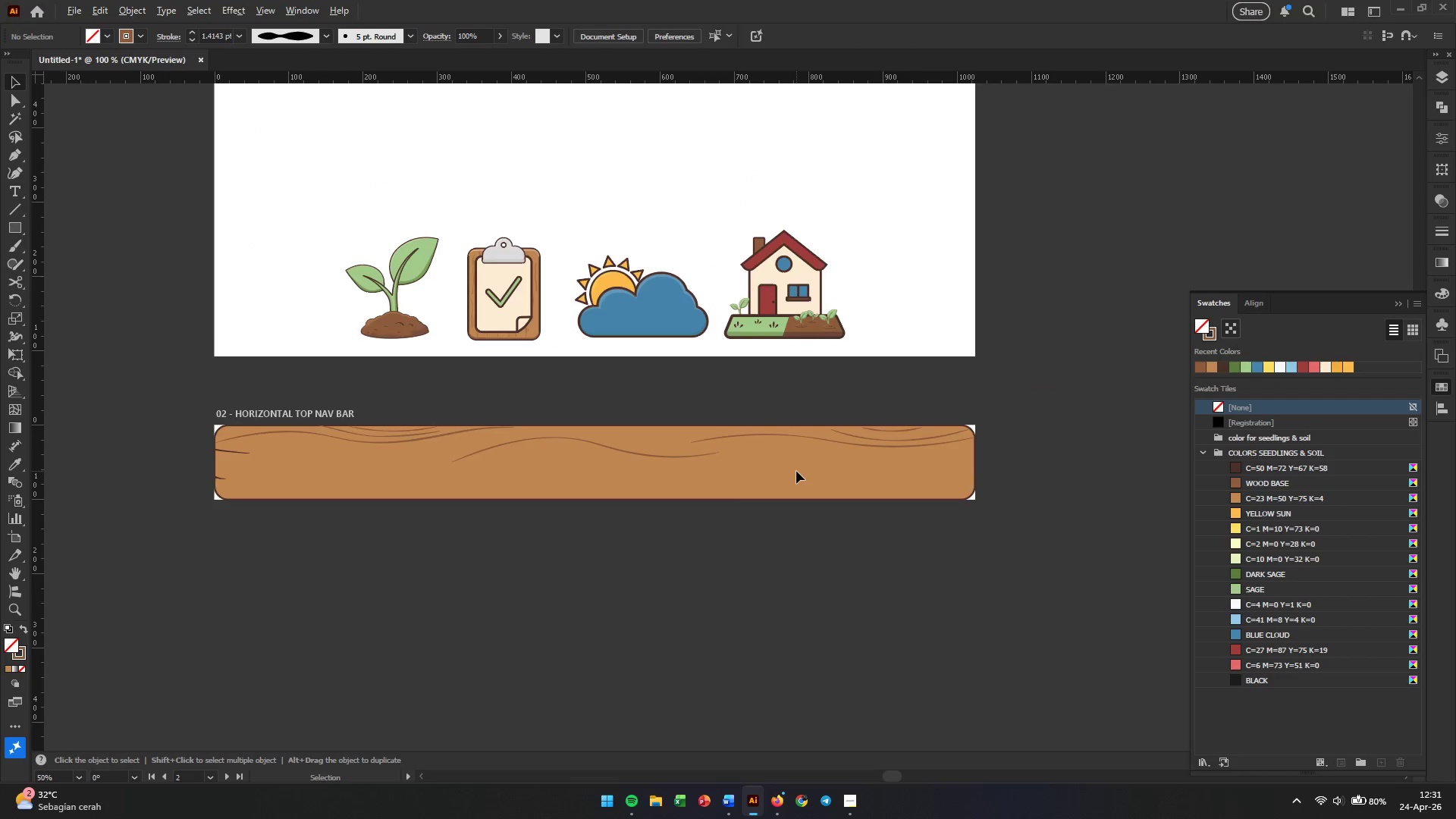 
left_click_drag(start_coordinate=[384, 515], to_coordinate=[829, 474])
 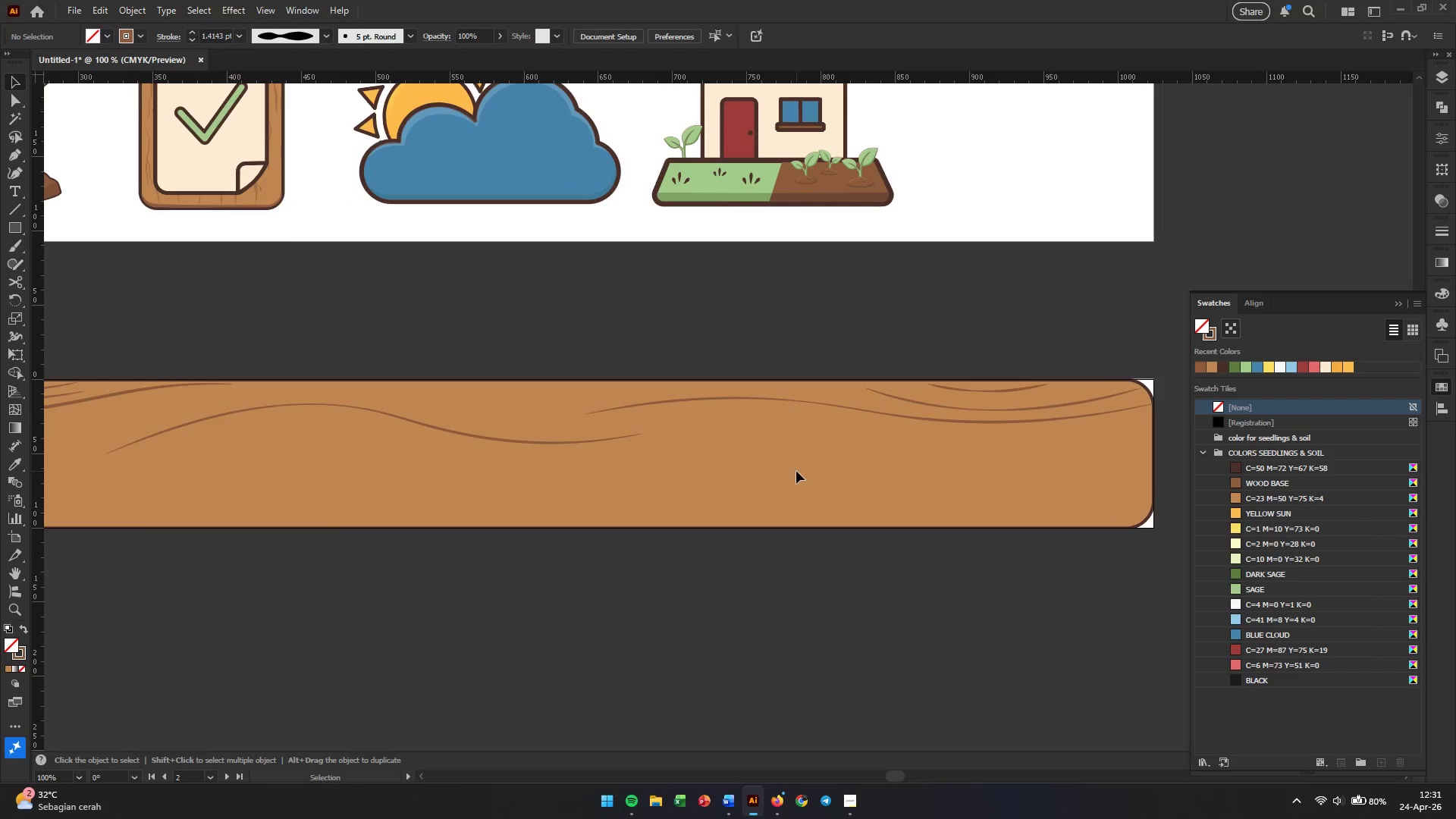 
scroll: coordinate [540, 475], scroll_direction: down, amount: 3.0
 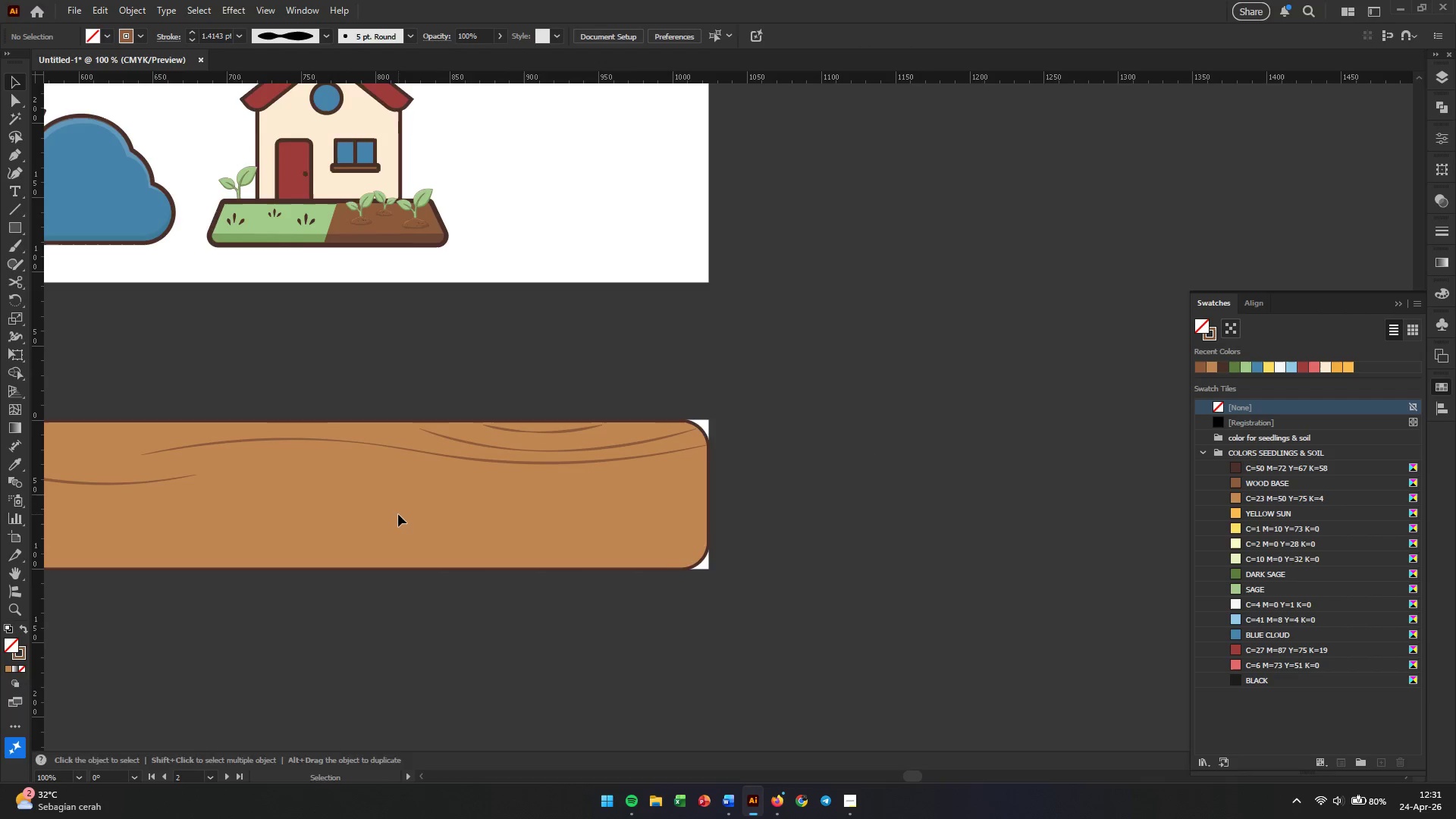 
hold_key(key=AltLeft, duration=1.52)
scroll: coordinate [796, 471], scroll_direction: down, amount: 2.0
 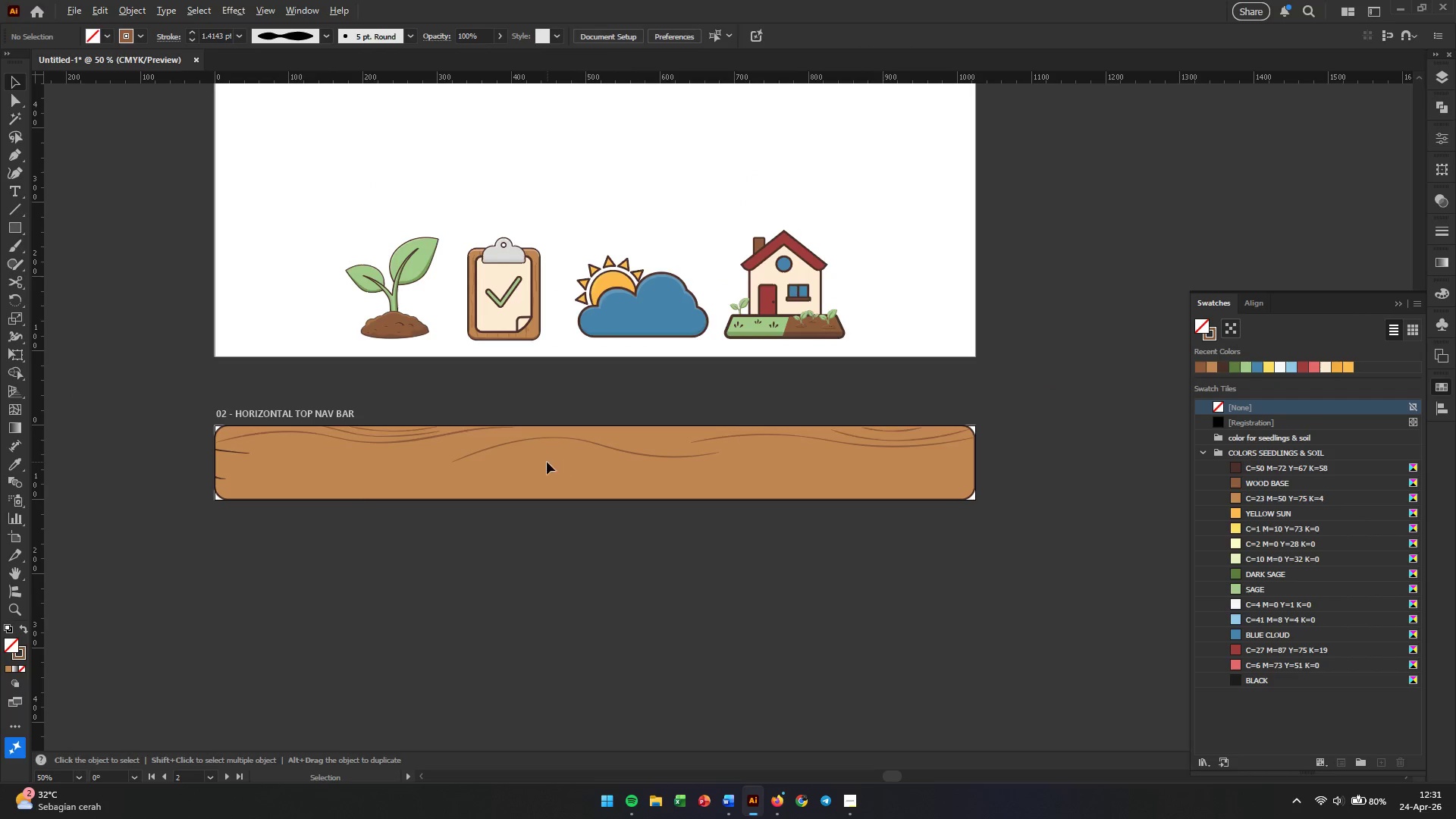 
scroll: coordinate [505, 456], scroll_direction: up, amount: 1.0
 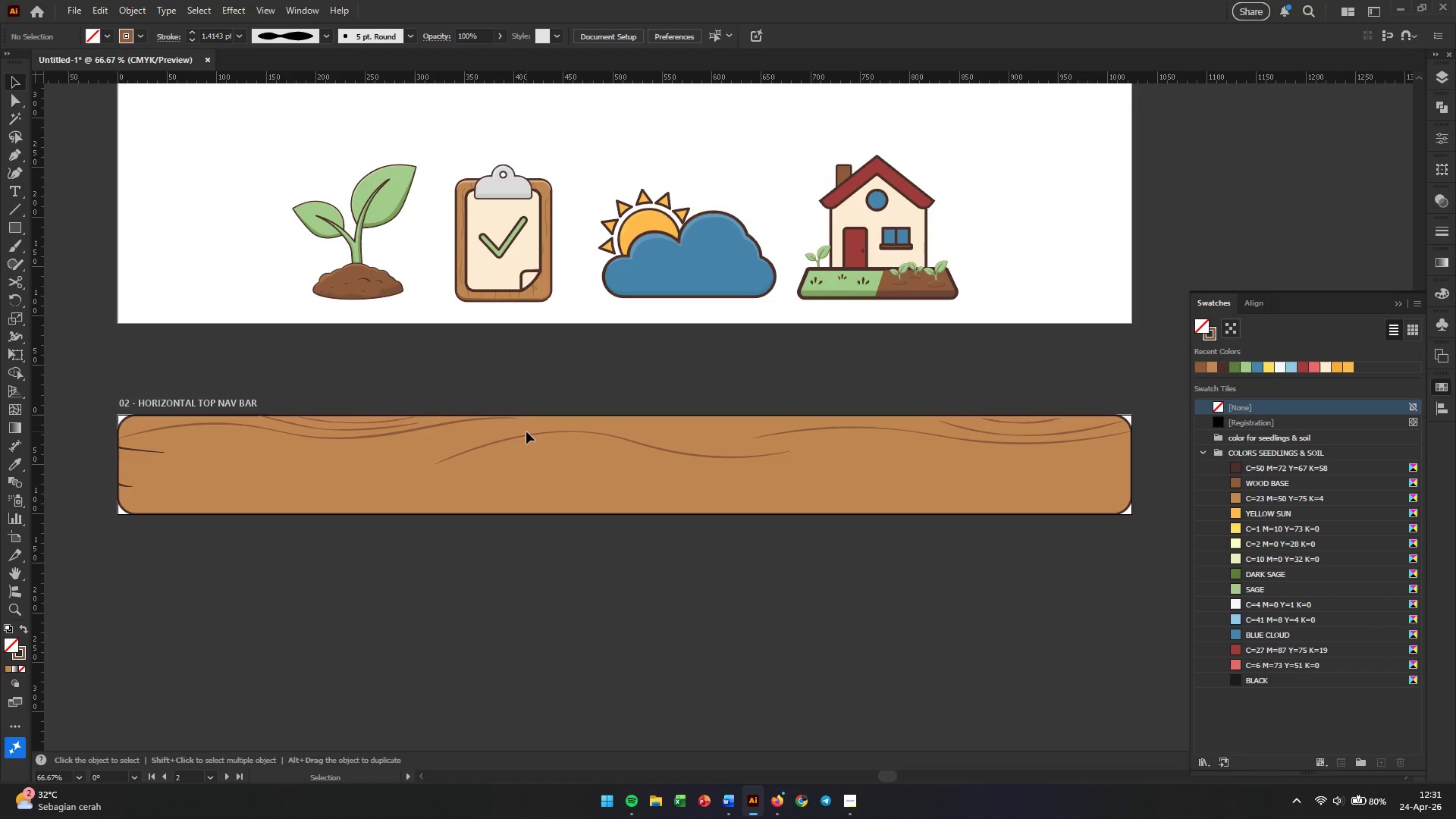 
scroll: coordinate [526, 431], scroll_direction: down, amount: 1.0
 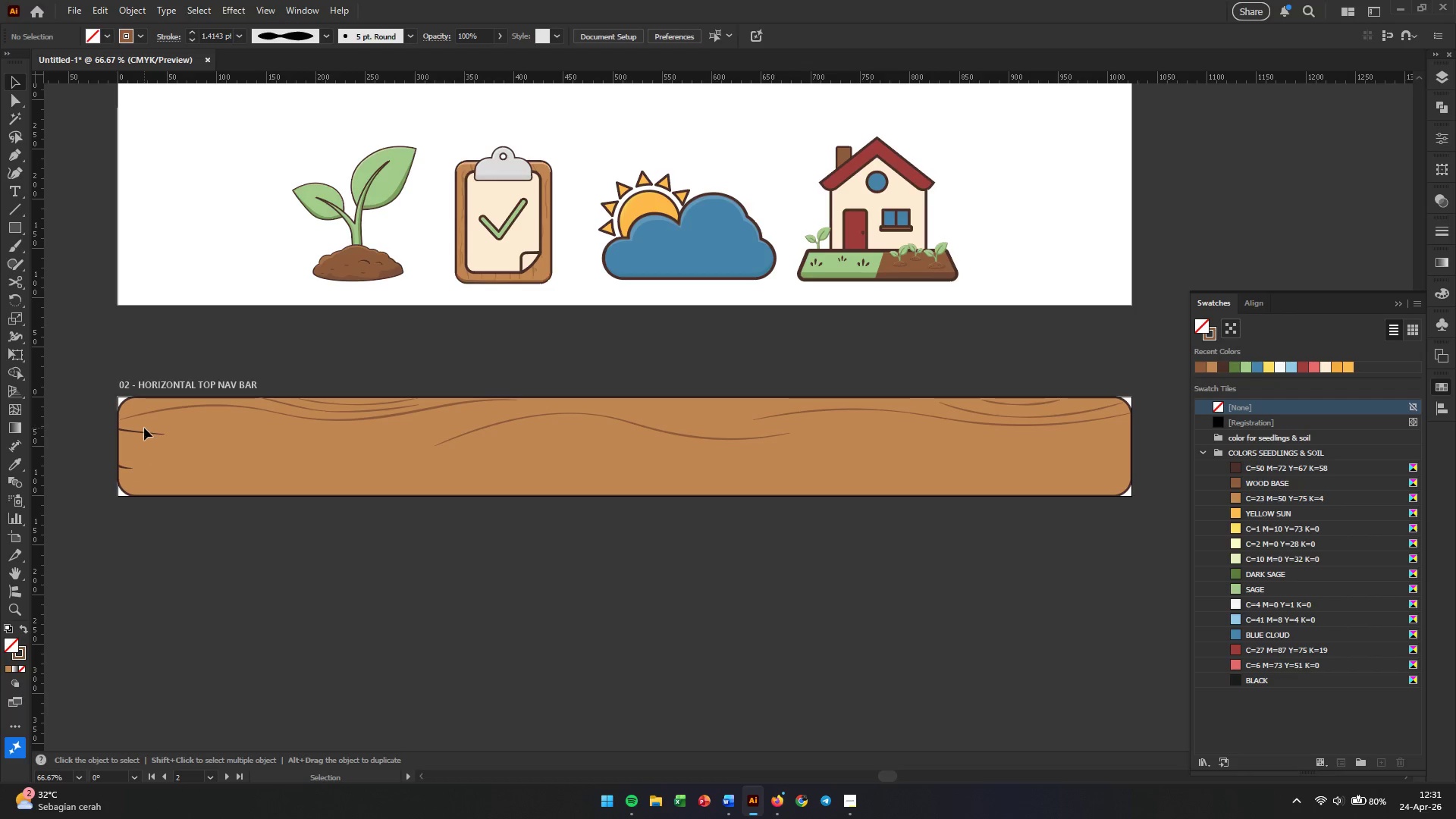 
wait(7.13)
 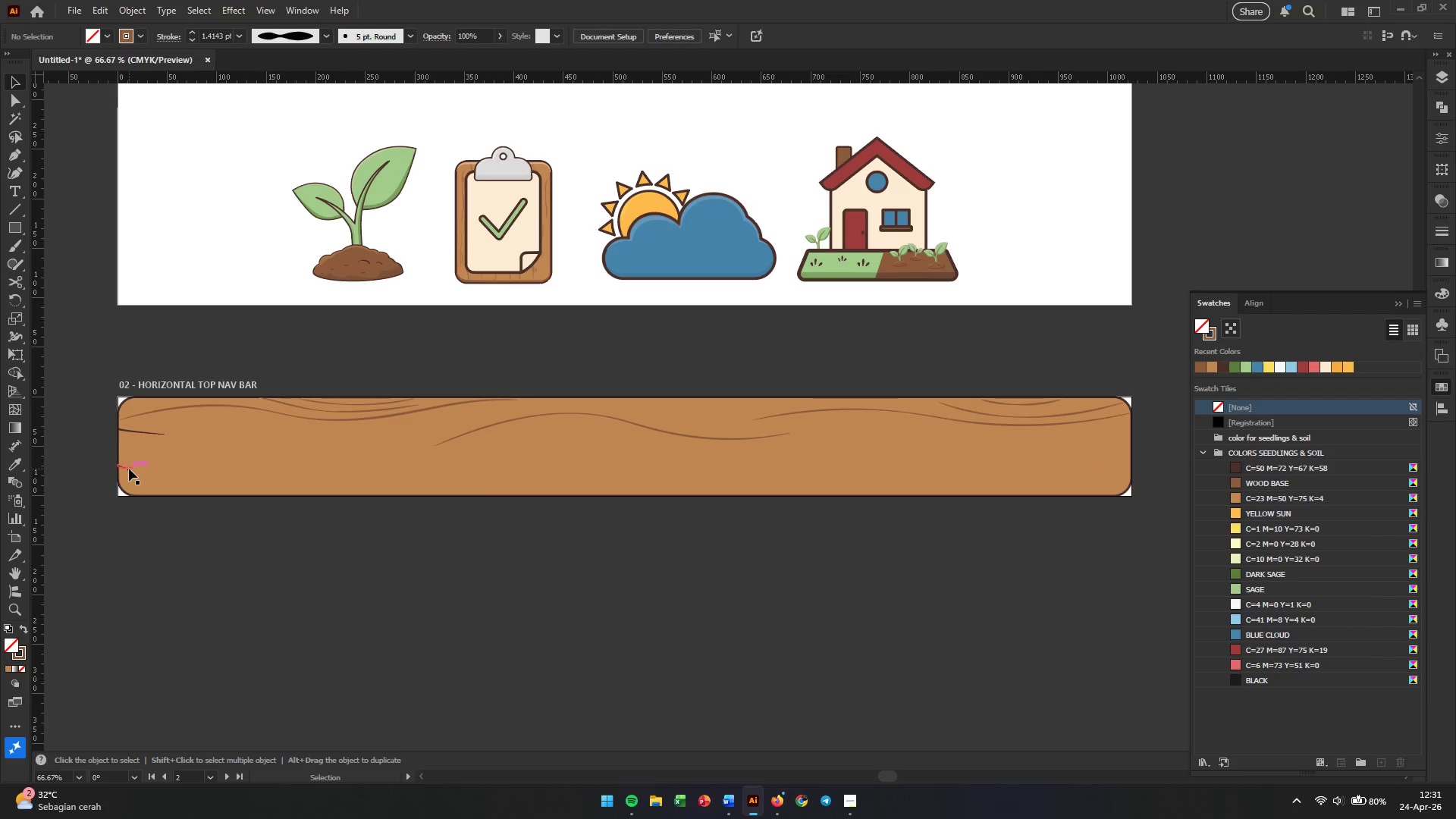 
left_click_drag(start_coordinate=[124, 469], to_coordinate=[1111, 463])
 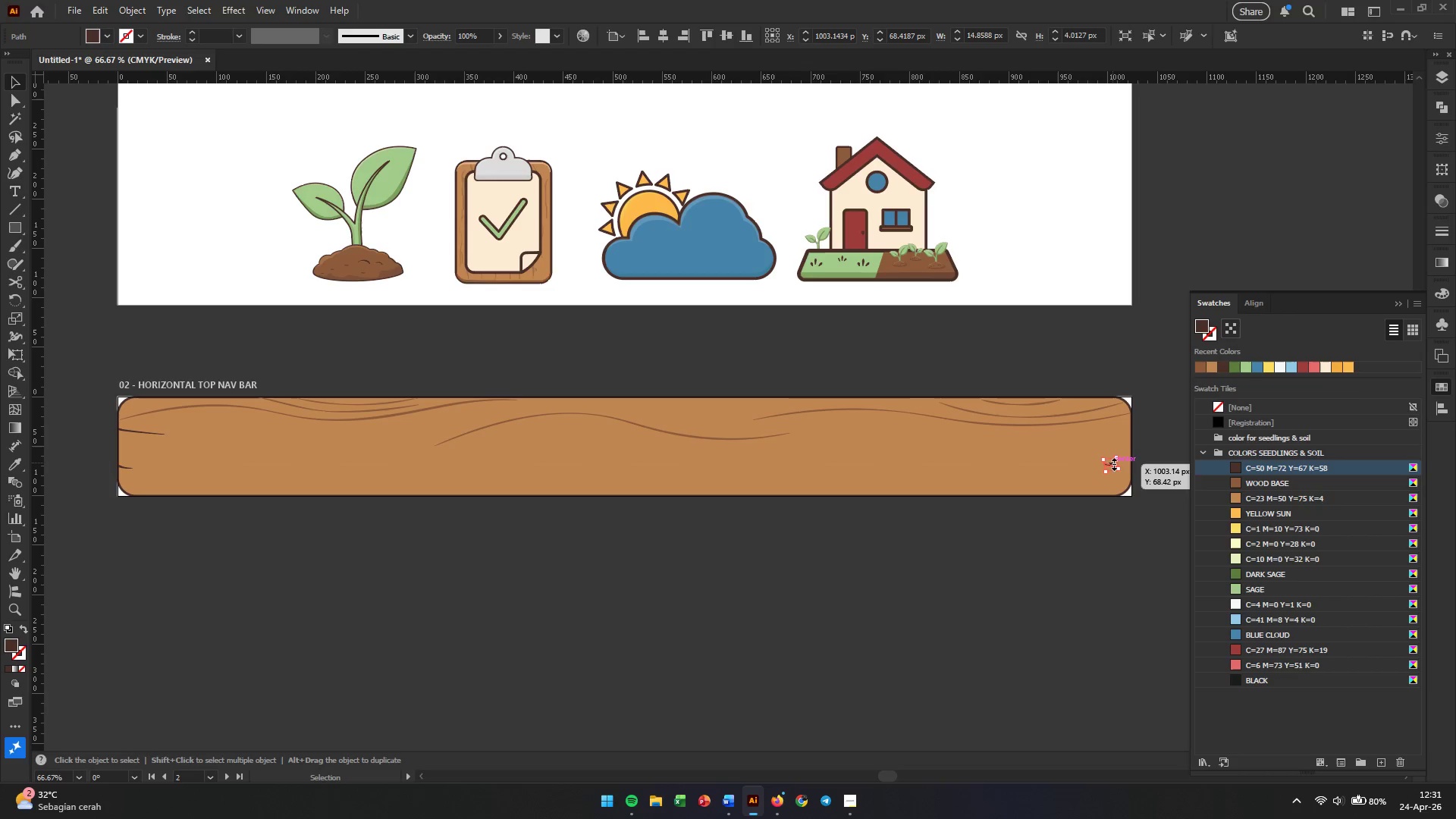 
hold_key(key=AltLeft, duration=1.94)
 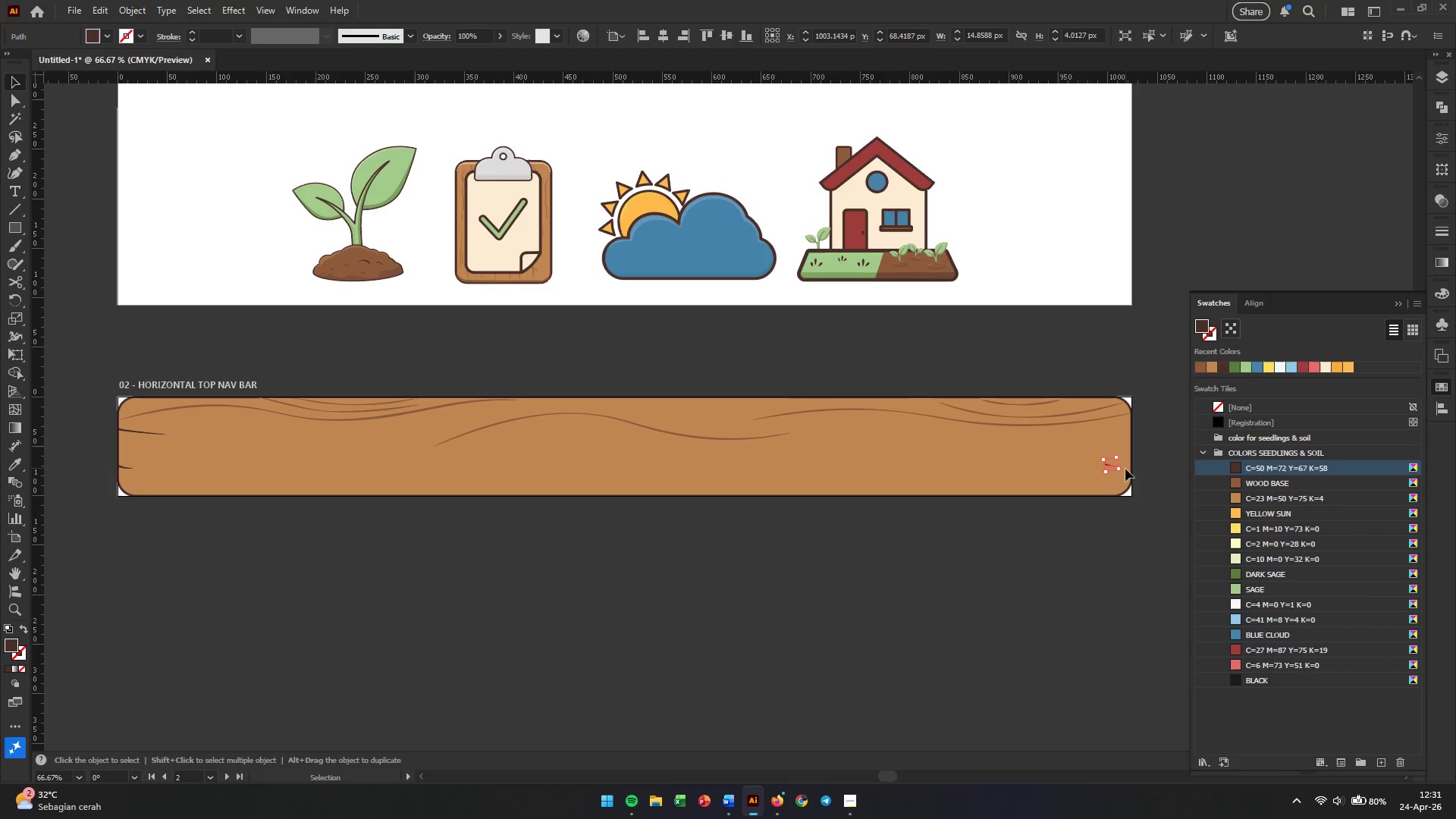 
key(Space)
 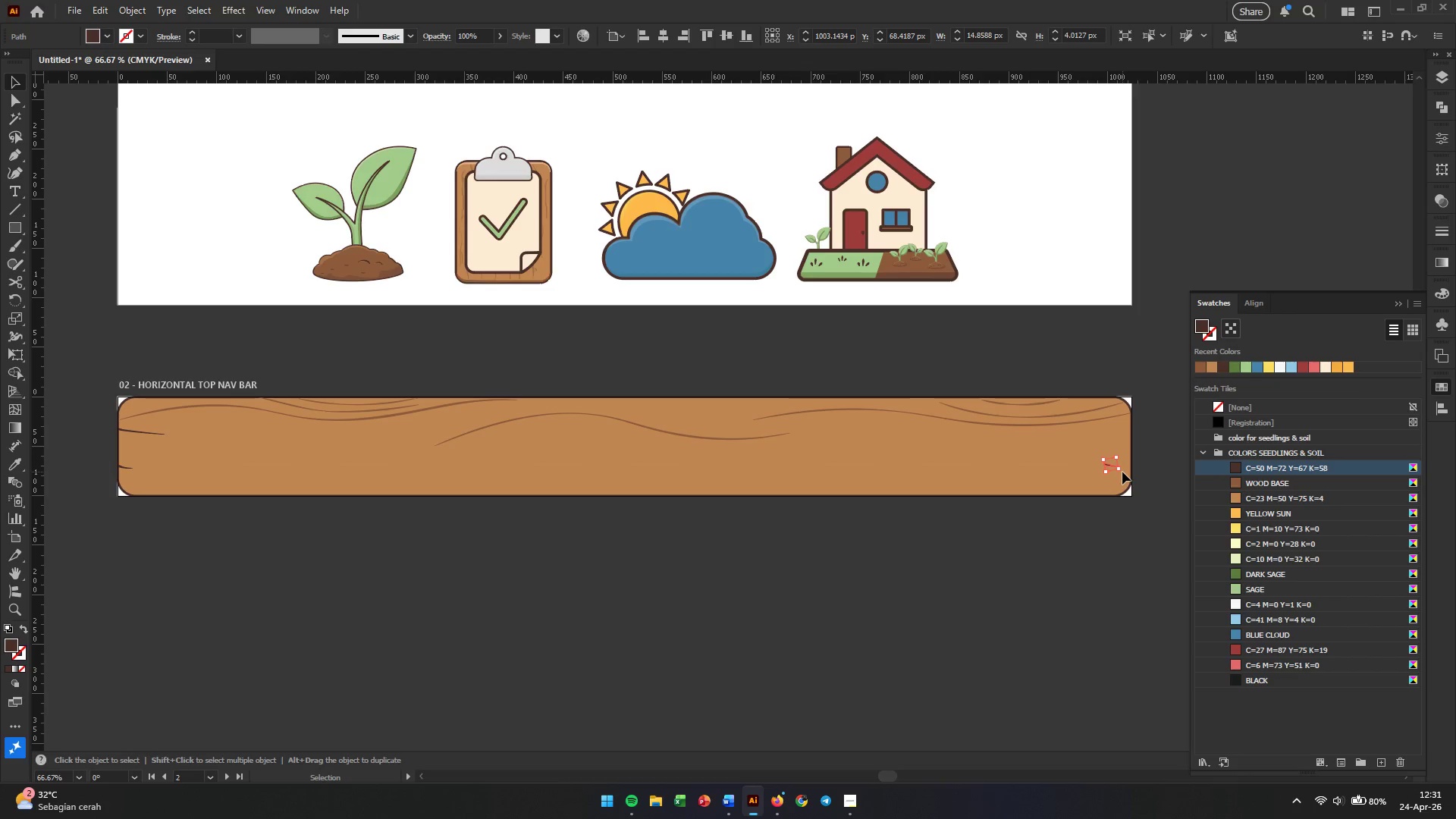 
hold_key(key=AltLeft, duration=0.59)
scroll: coordinate [1122, 472], scroll_direction: up, amount: 3.0
 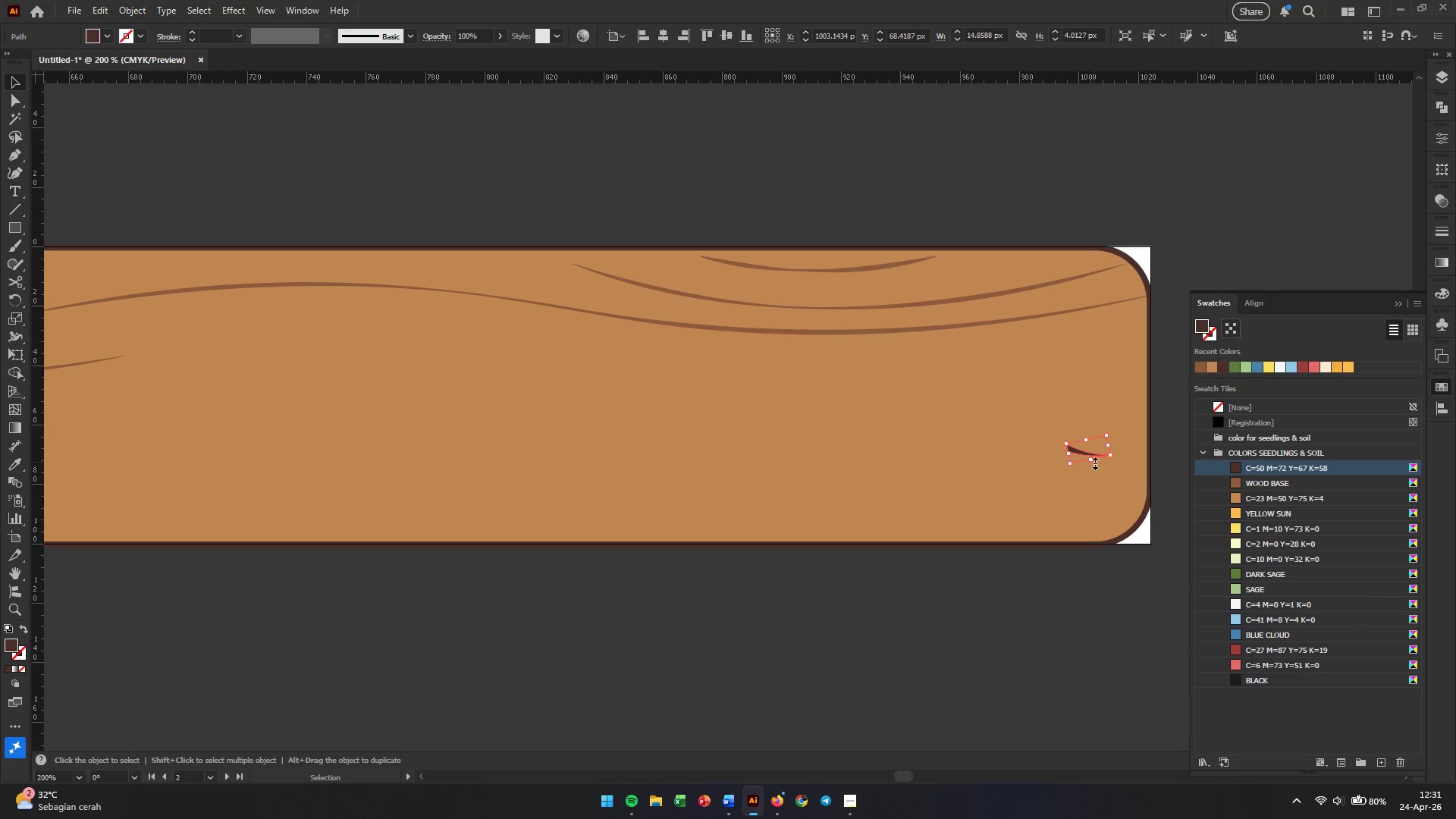 
mouse_move([1096, 442])
 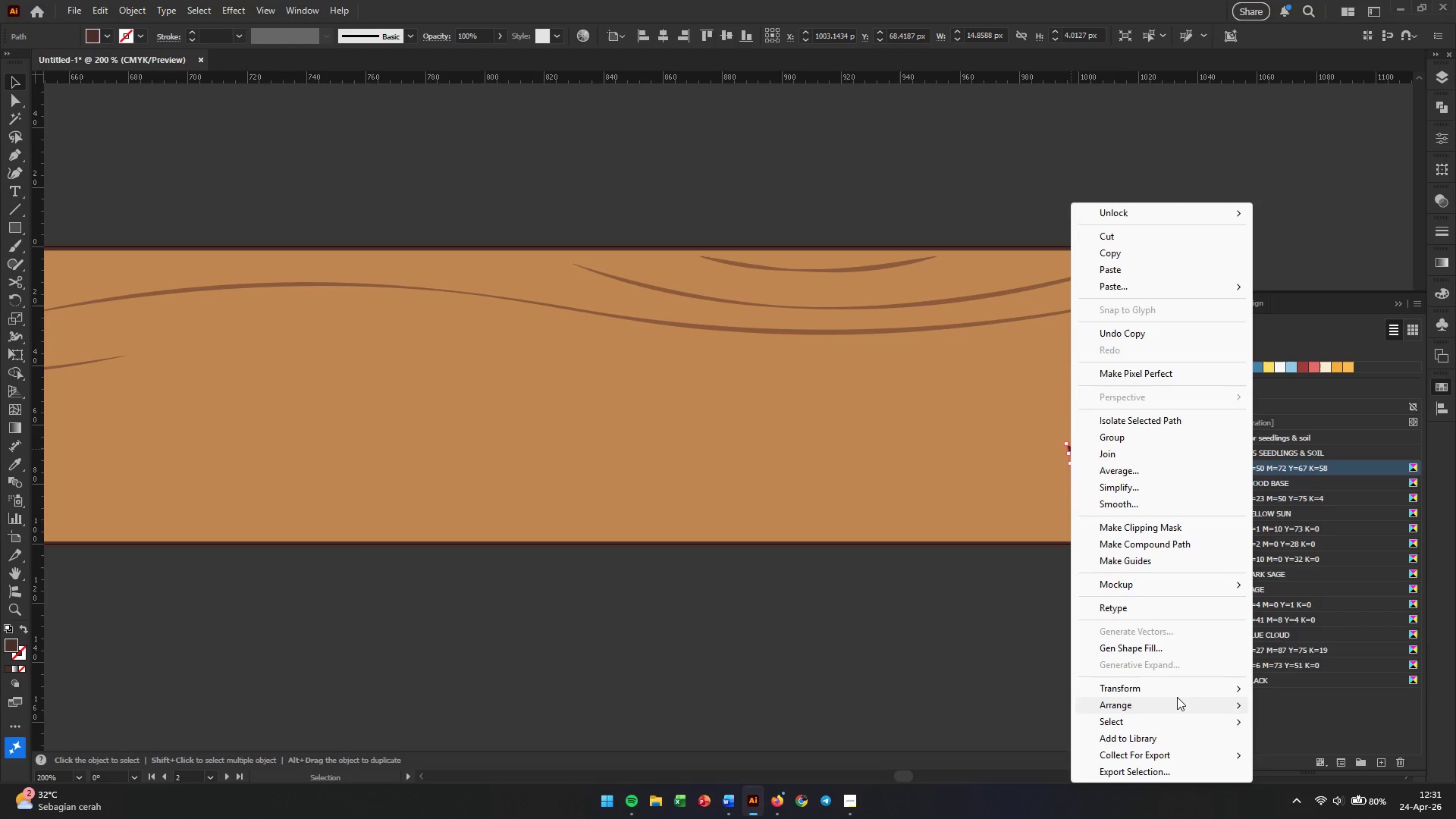 
left_click([1178, 689])
 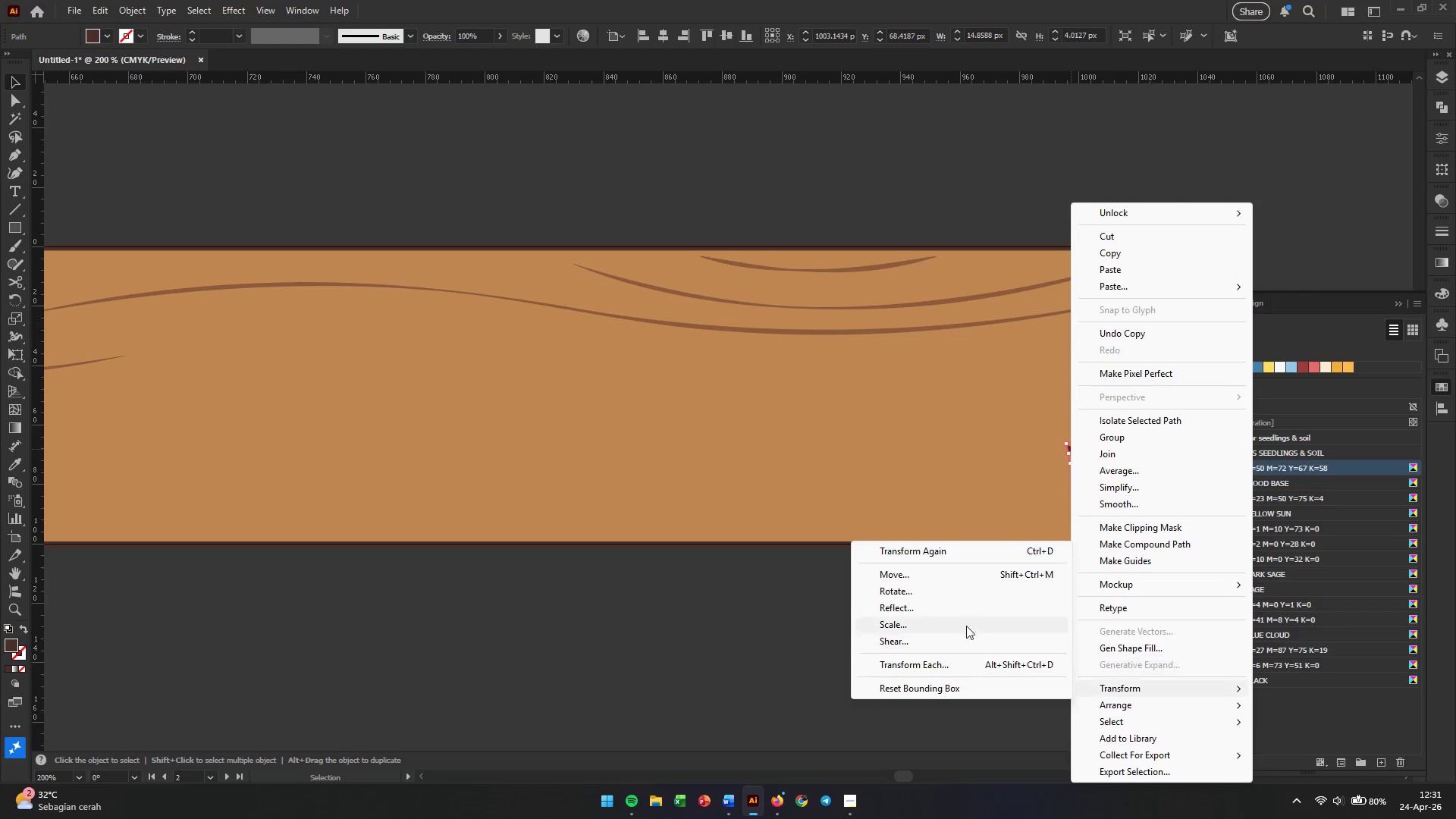 
left_click([944, 600])
 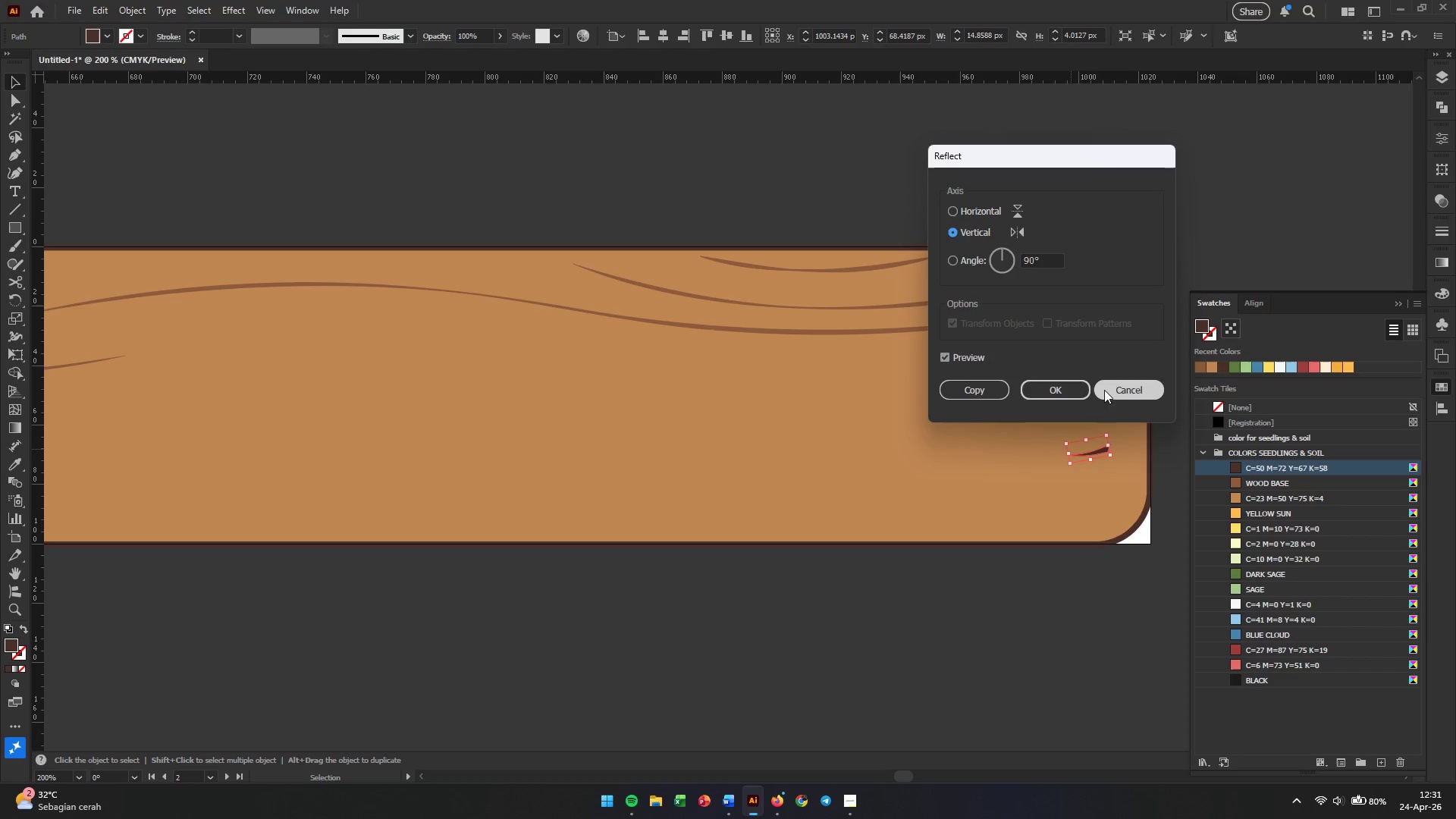 
left_click([1068, 388])
 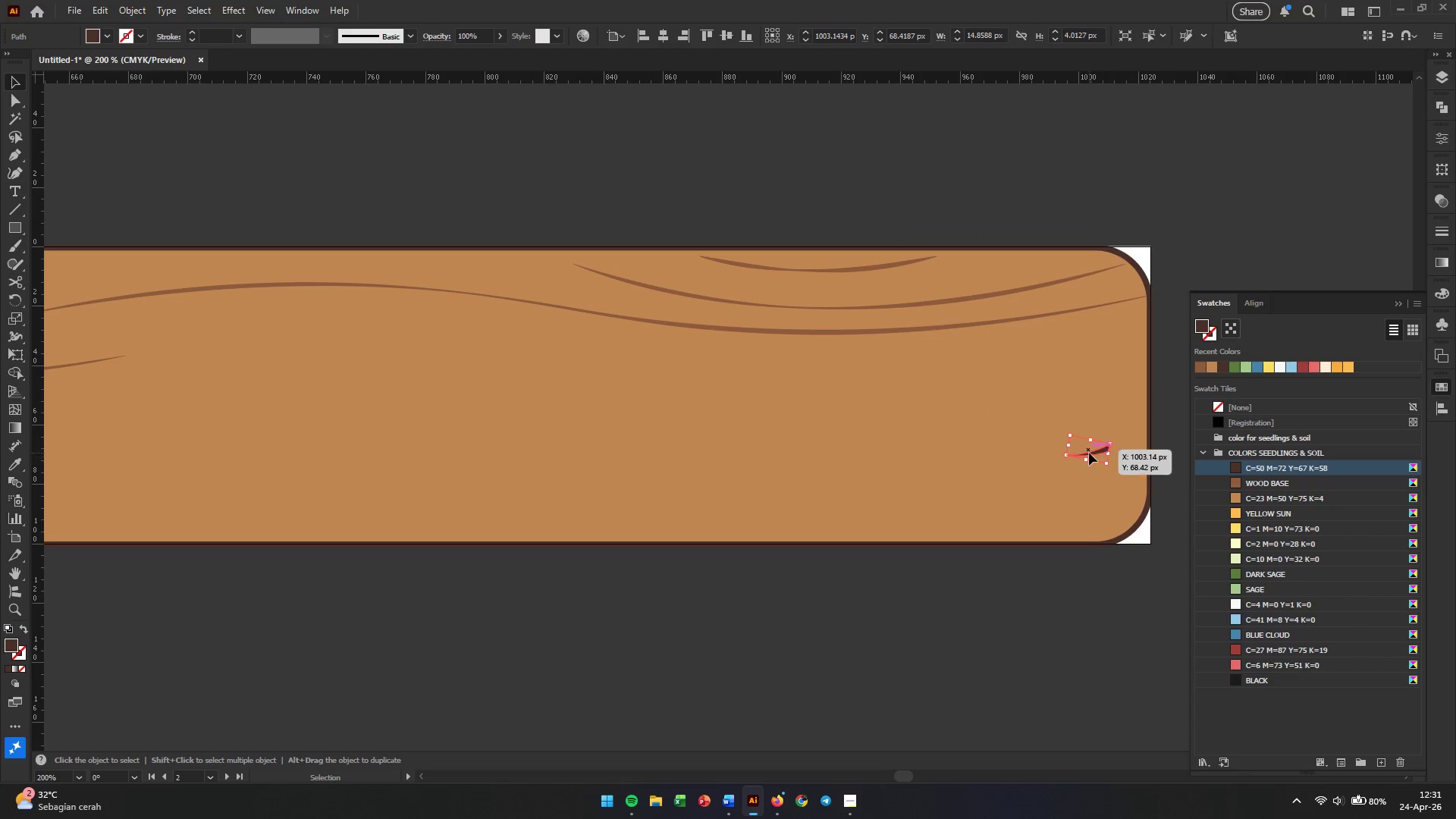 
left_click_drag(start_coordinate=[1096, 453], to_coordinate=[1137, 450])
 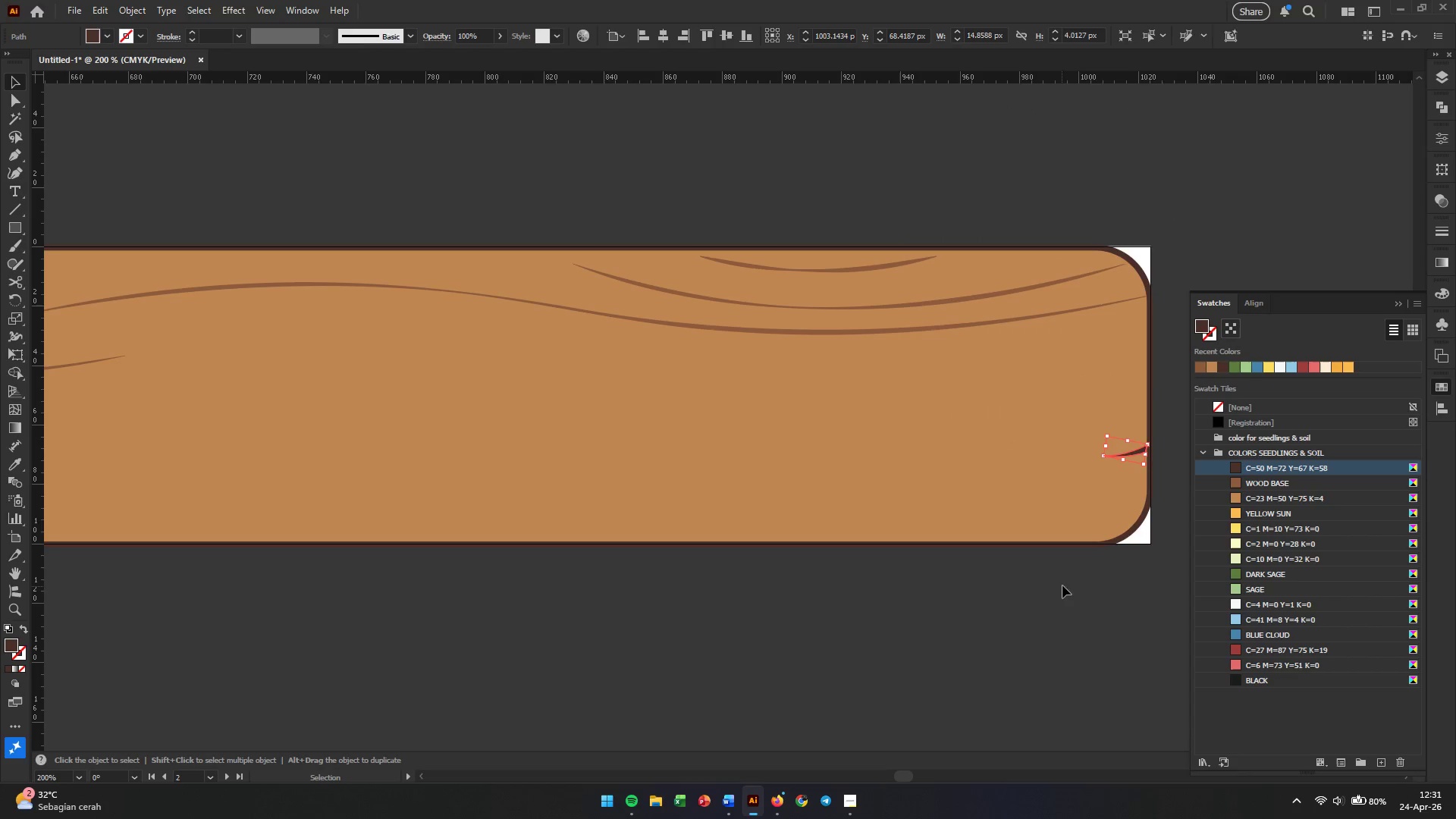 
left_click([1051, 595])
 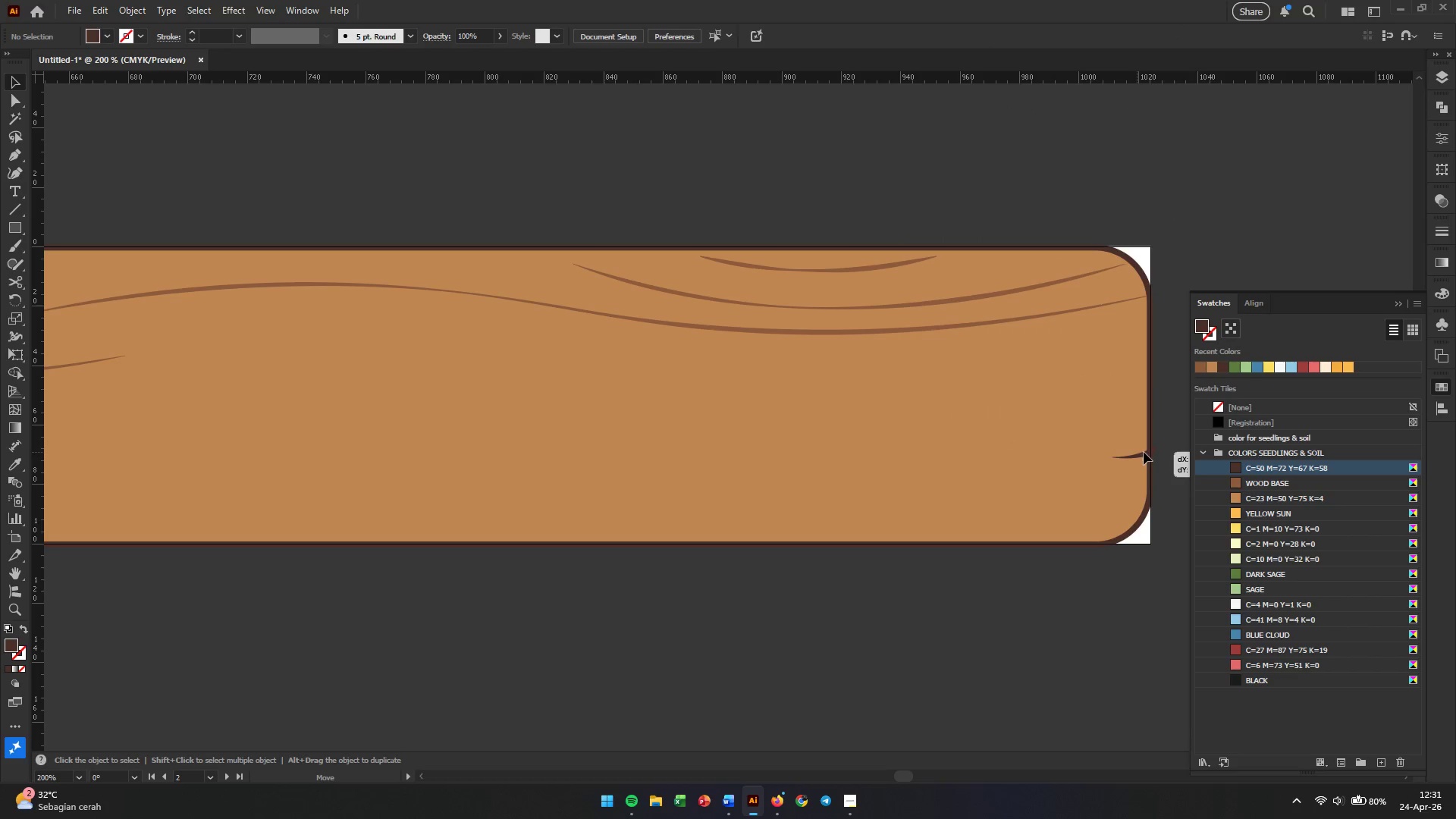 
hold_key(key=AltLeft, duration=0.66)
scroll: coordinate [1138, 452], scroll_direction: up, amount: 4.0
 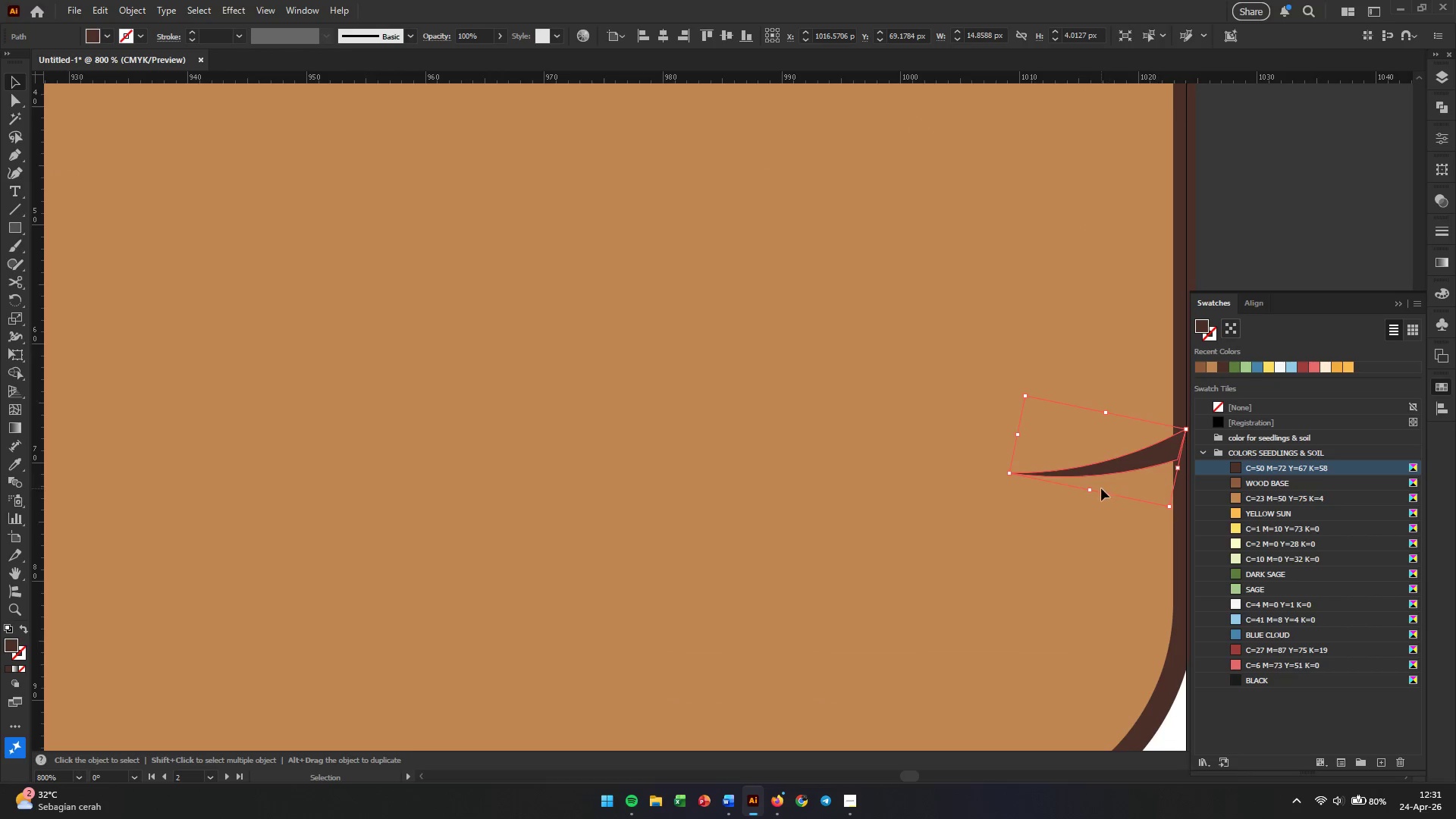 
hold_key(key=AltLeft, duration=0.42)
scroll: coordinate [1100, 488], scroll_direction: down, amount: 4.0
 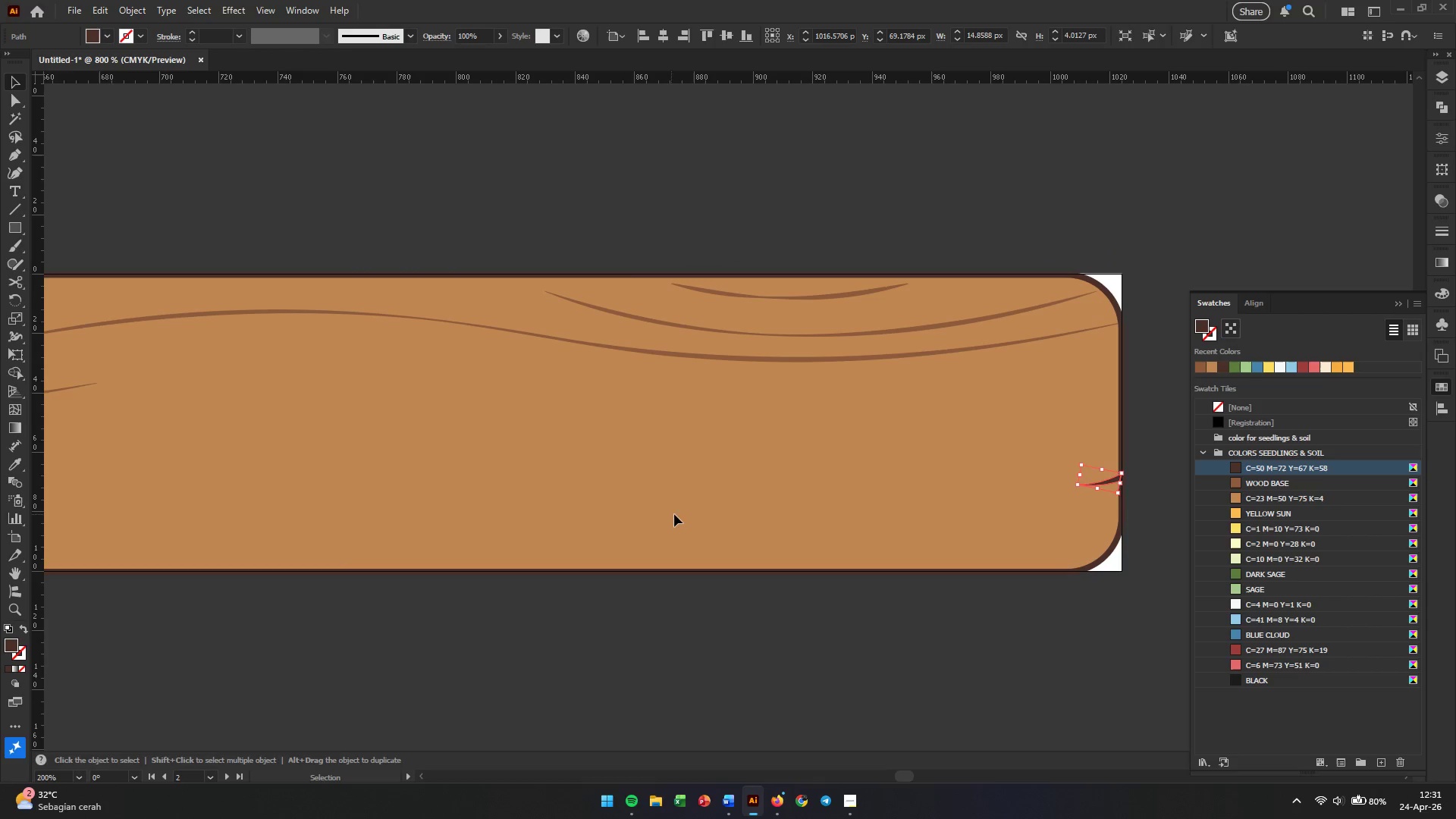 
hold_key(key=Space, duration=0.33)
 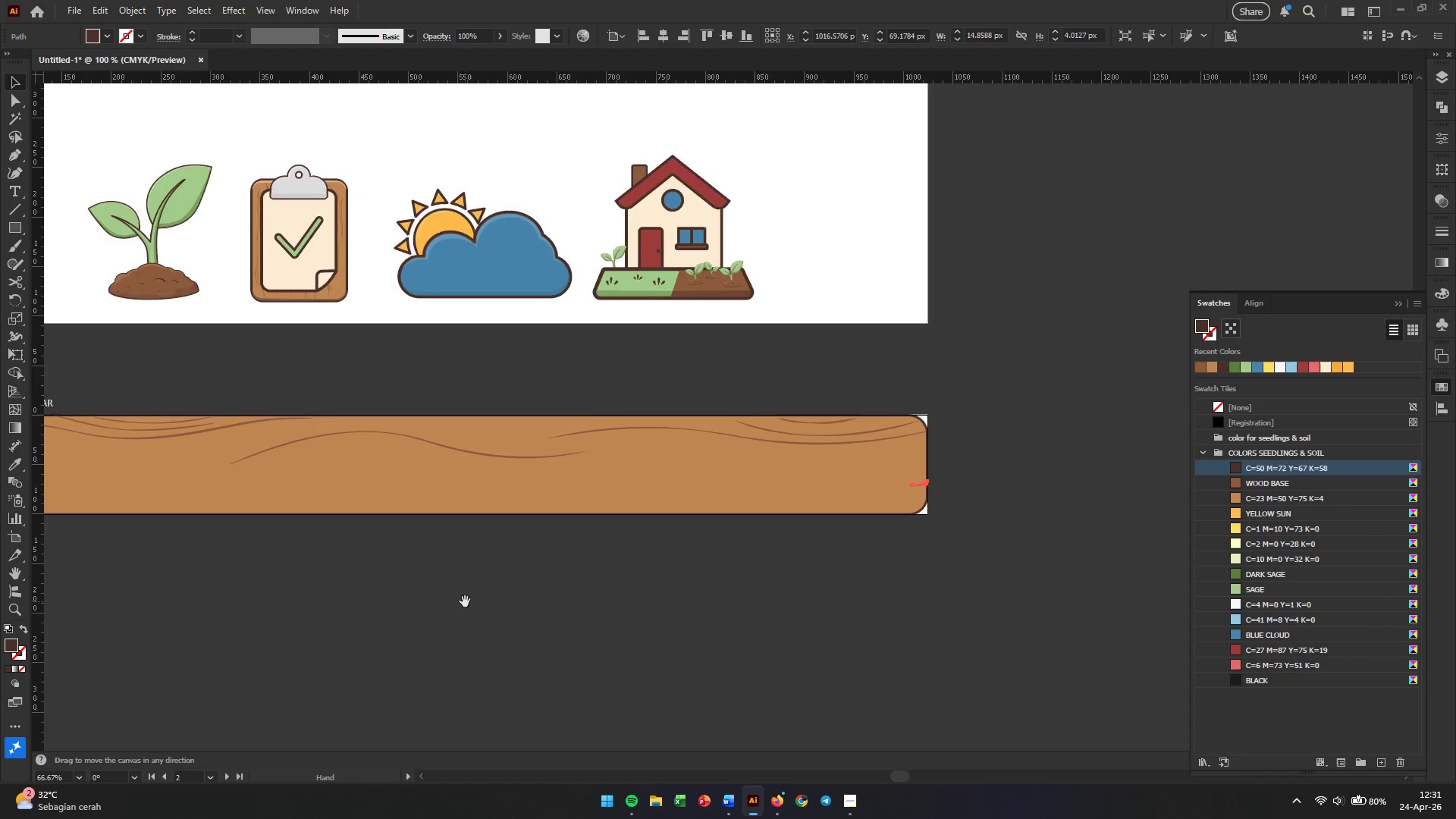 
left_click_drag(start_coordinate=[608, 508], to_coordinate=[847, 482])
 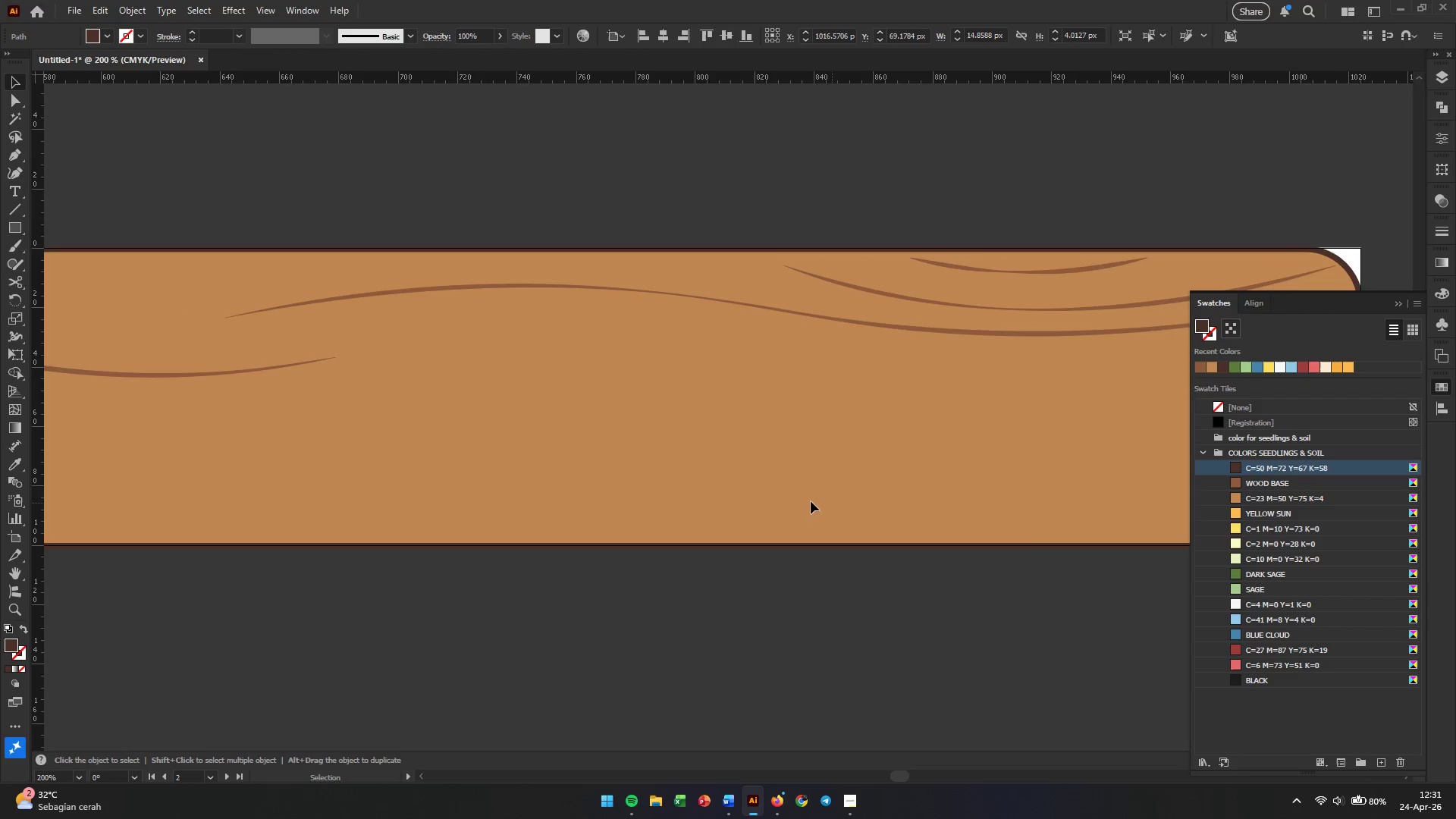 
key(Alt+AltLeft)
 